 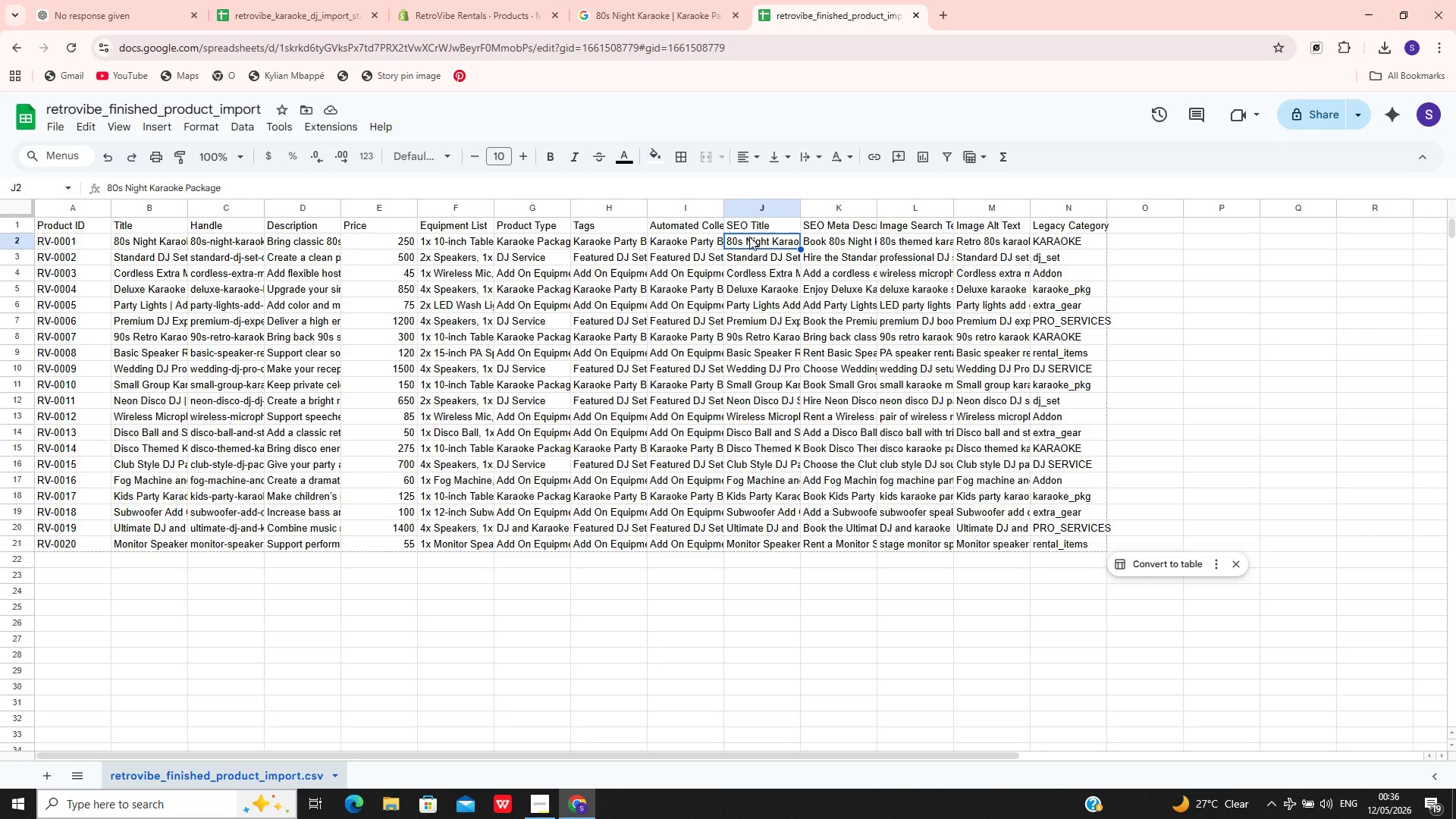 
left_click([474, 16])
 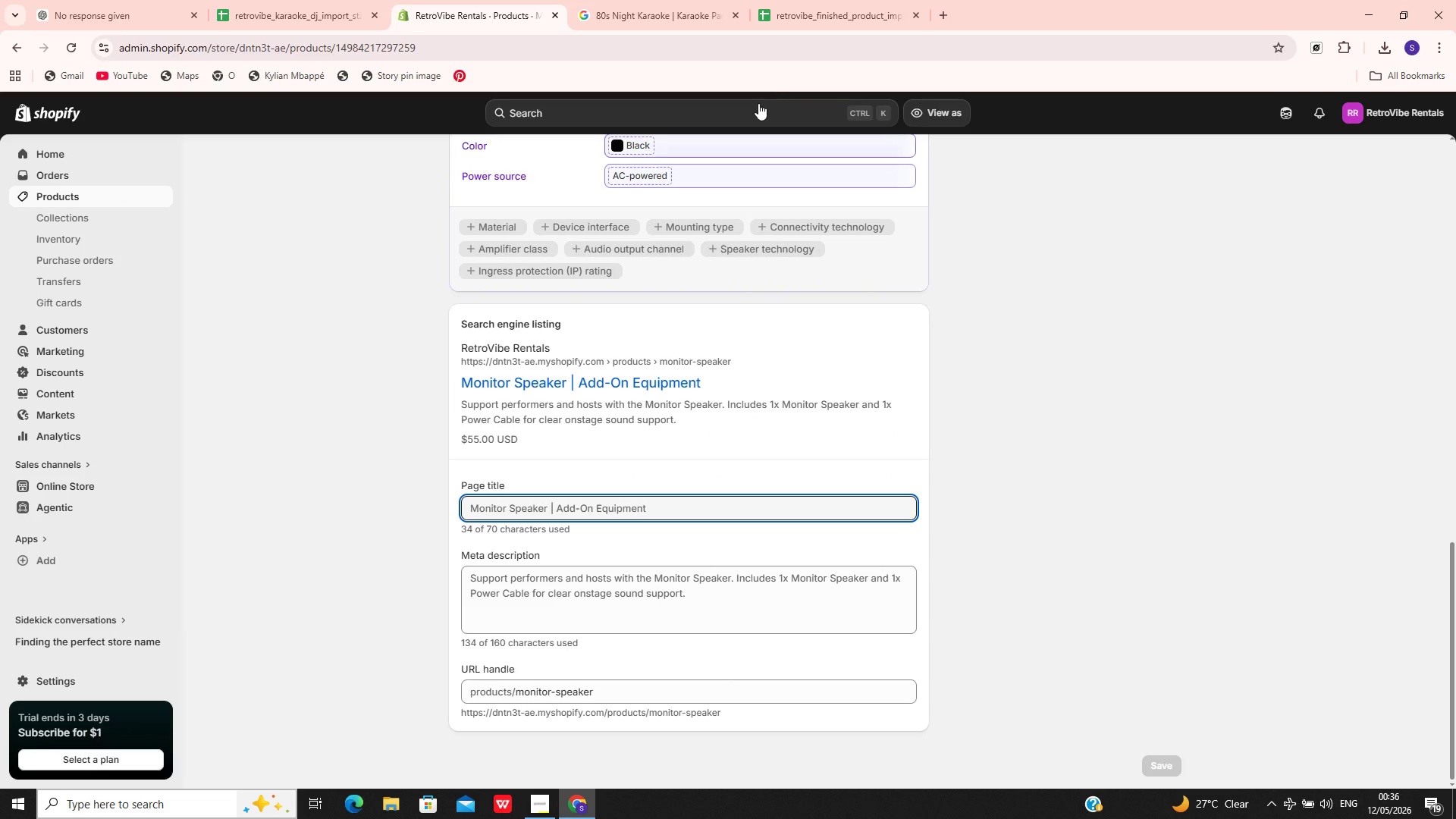 
left_click([804, 0])
 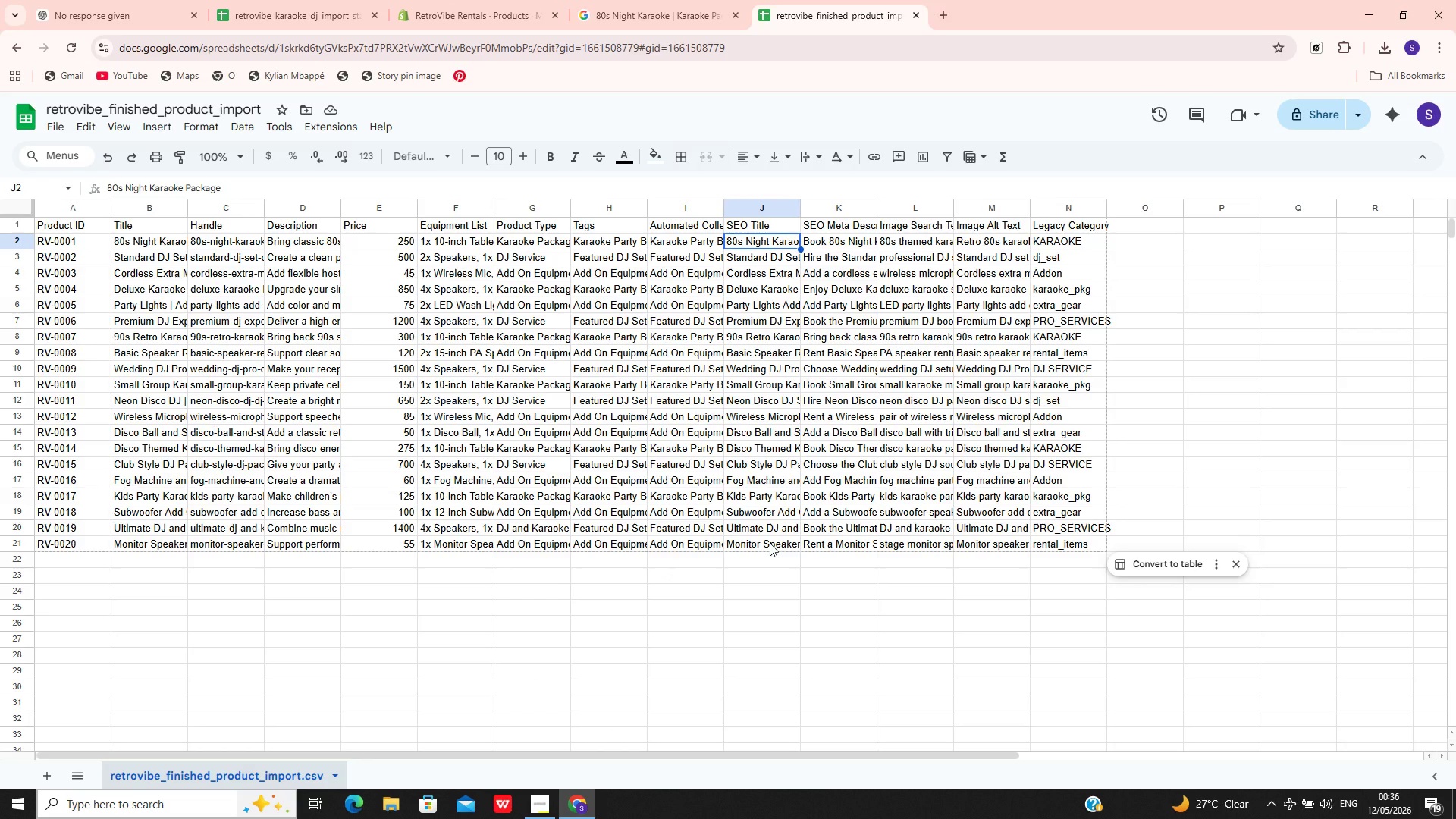 
double_click([770, 543])
 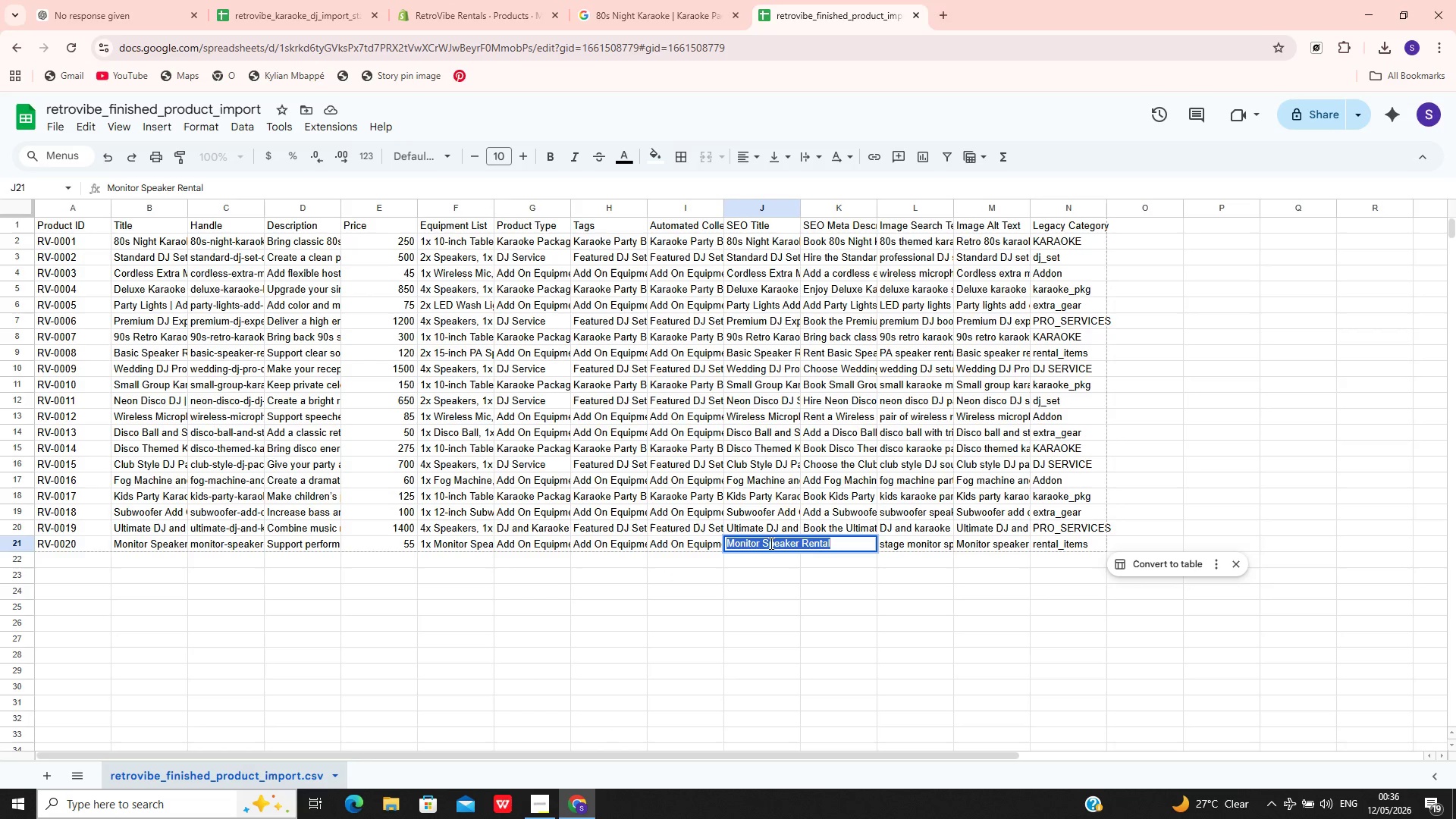 
triple_click([770, 543])
 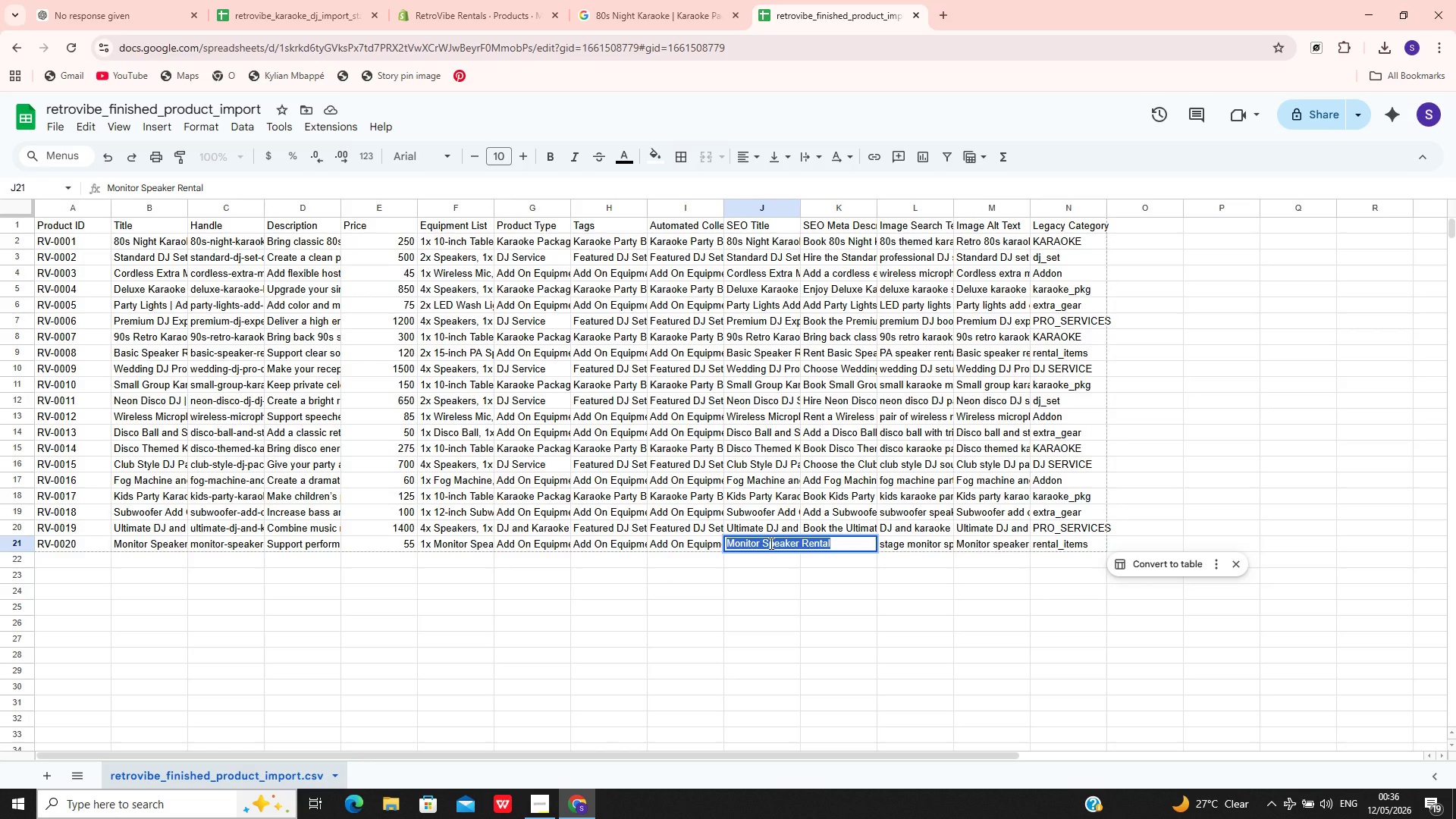 
hold_key(key=ControlLeft, duration=0.88)
 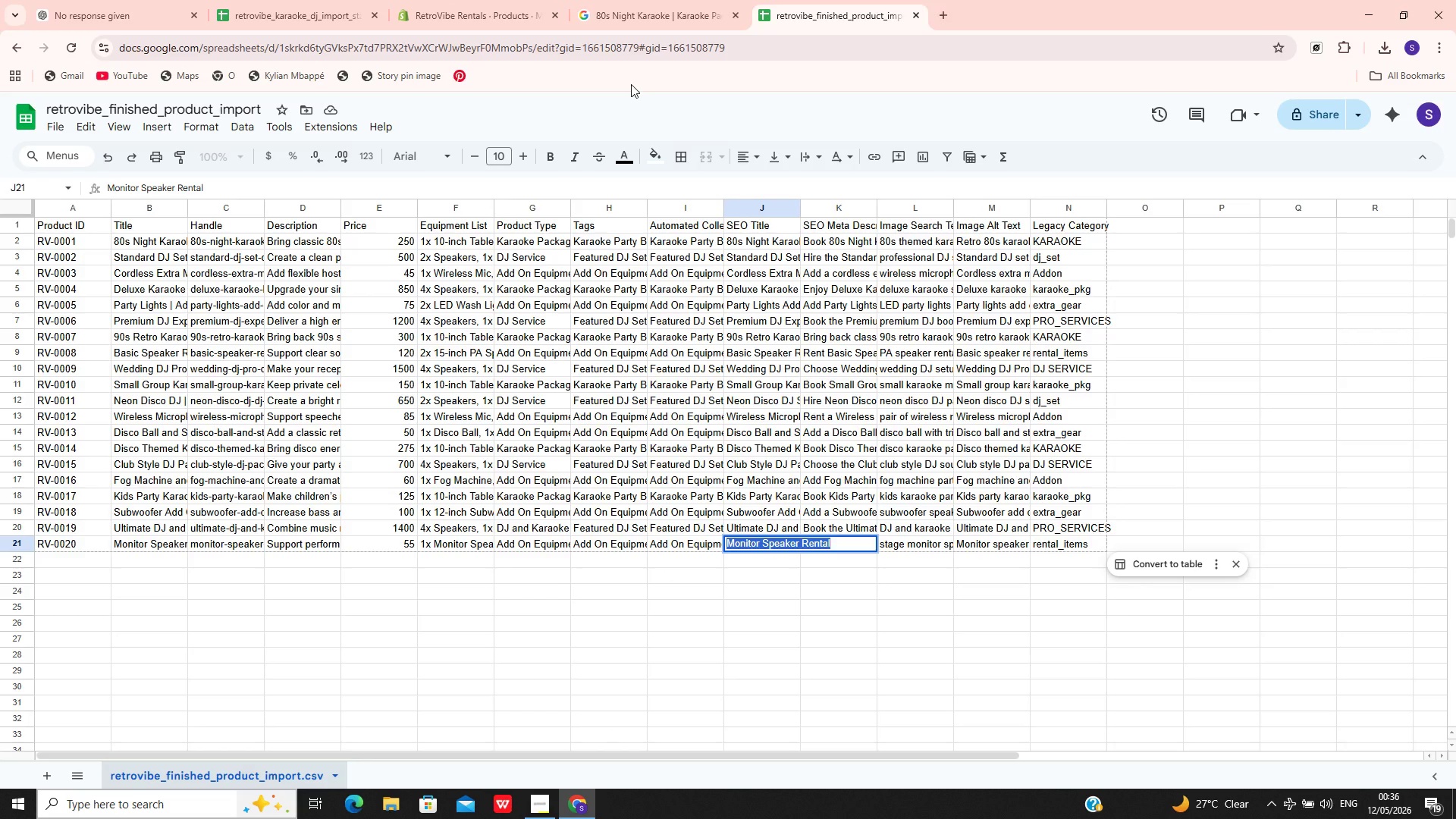 
hold_key(key=C, duration=0.31)
 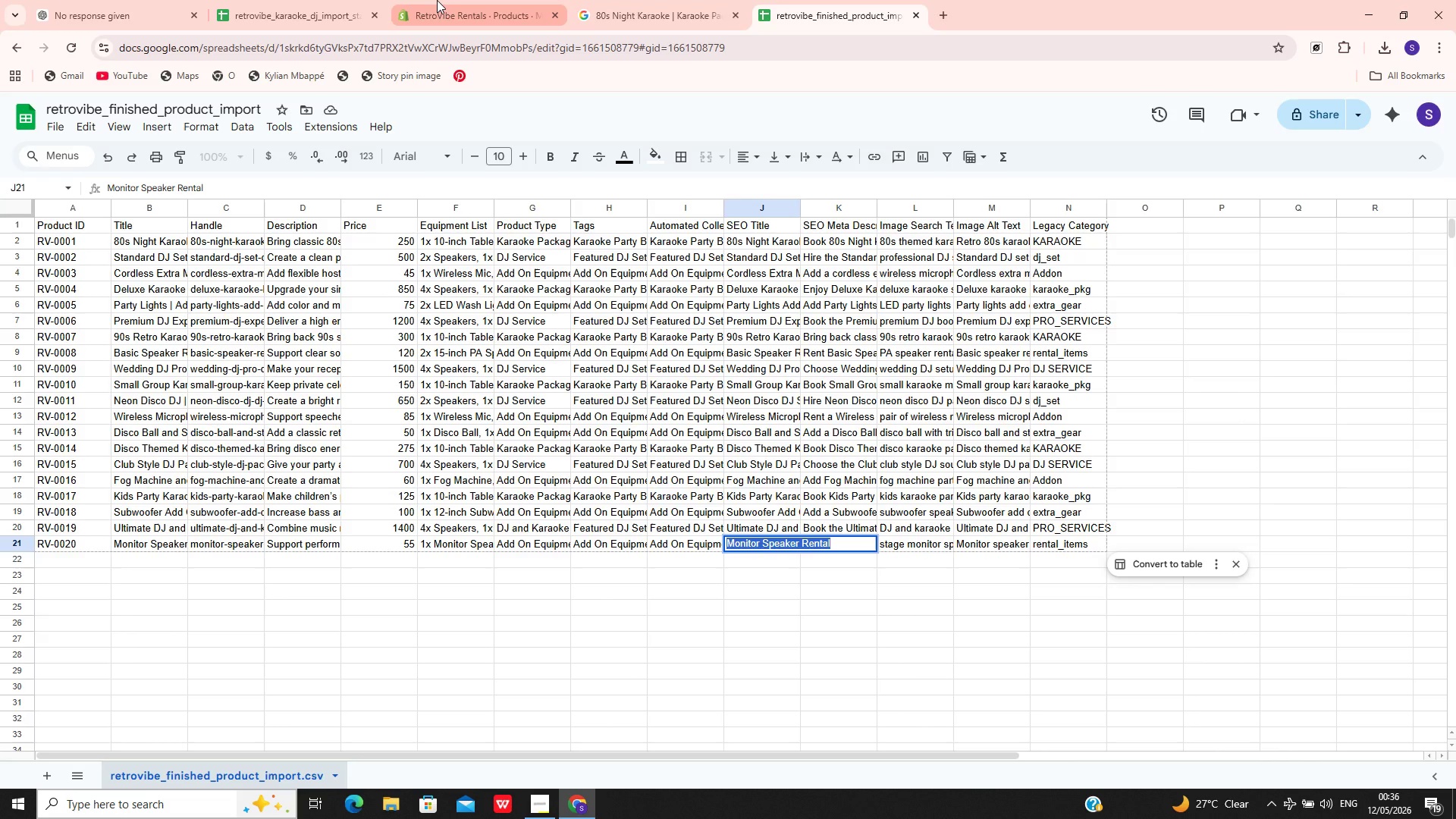 
left_click([437, 0])
 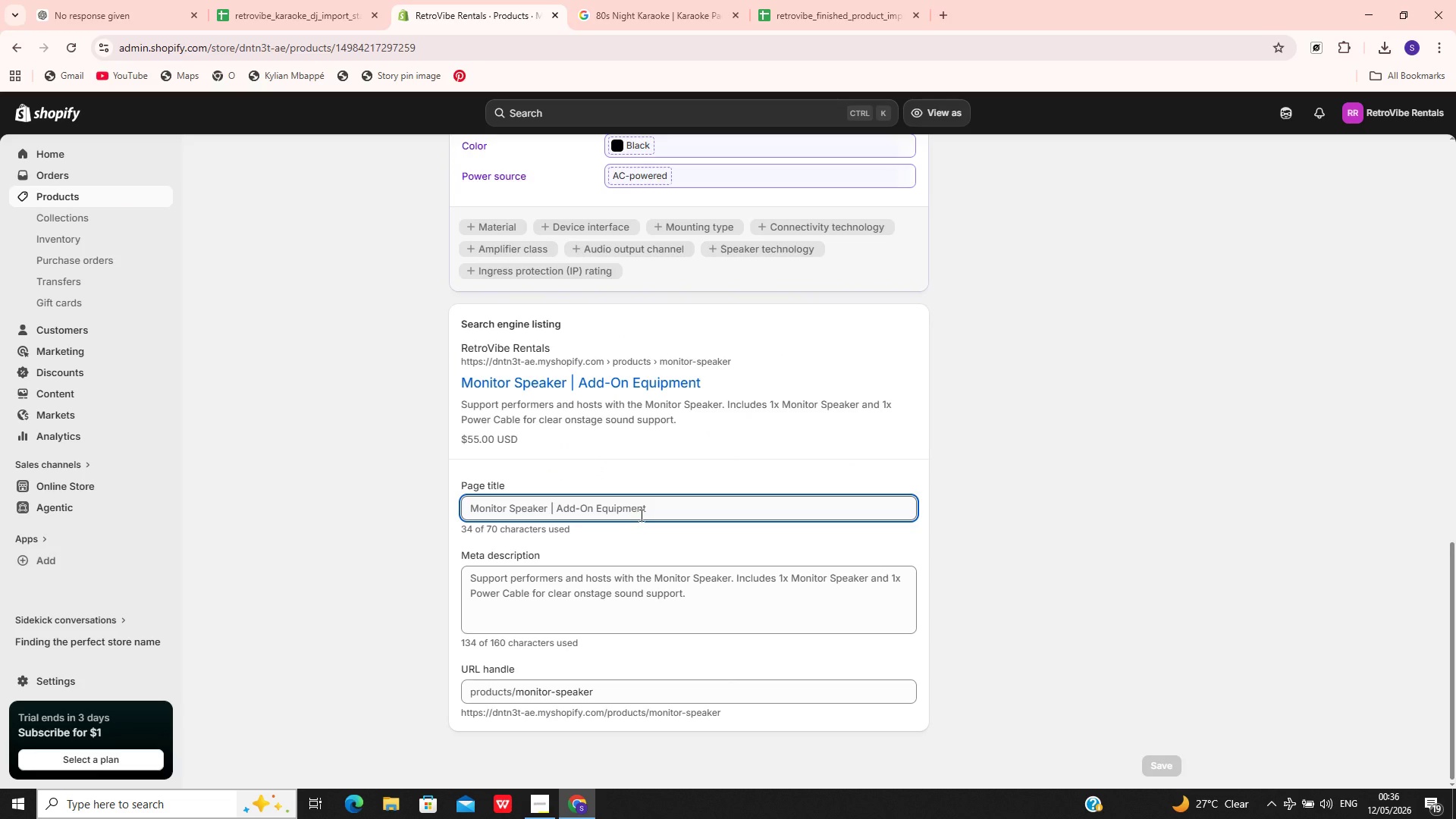 
left_click([649, 509])
 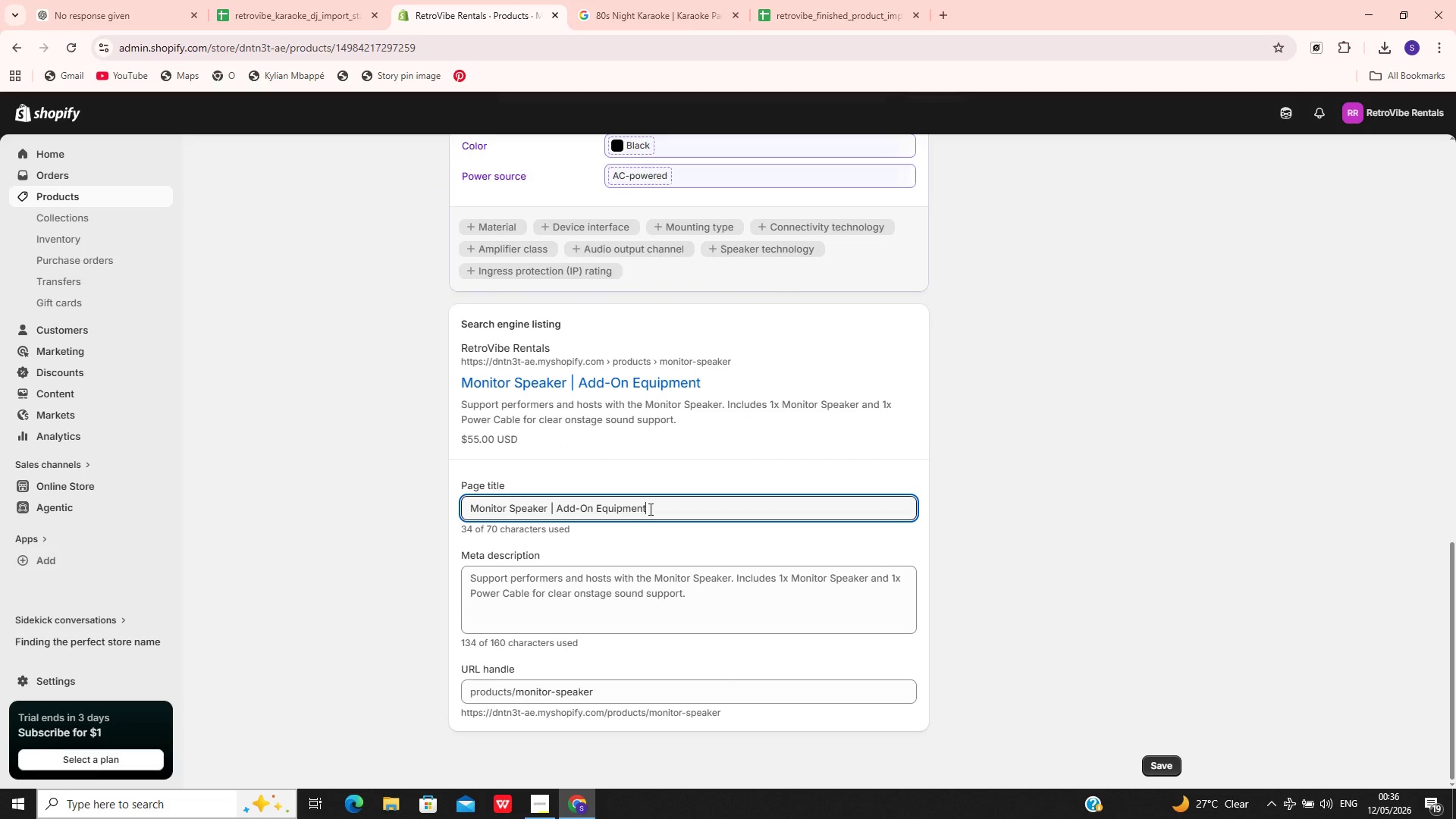 
key(Control+A)
 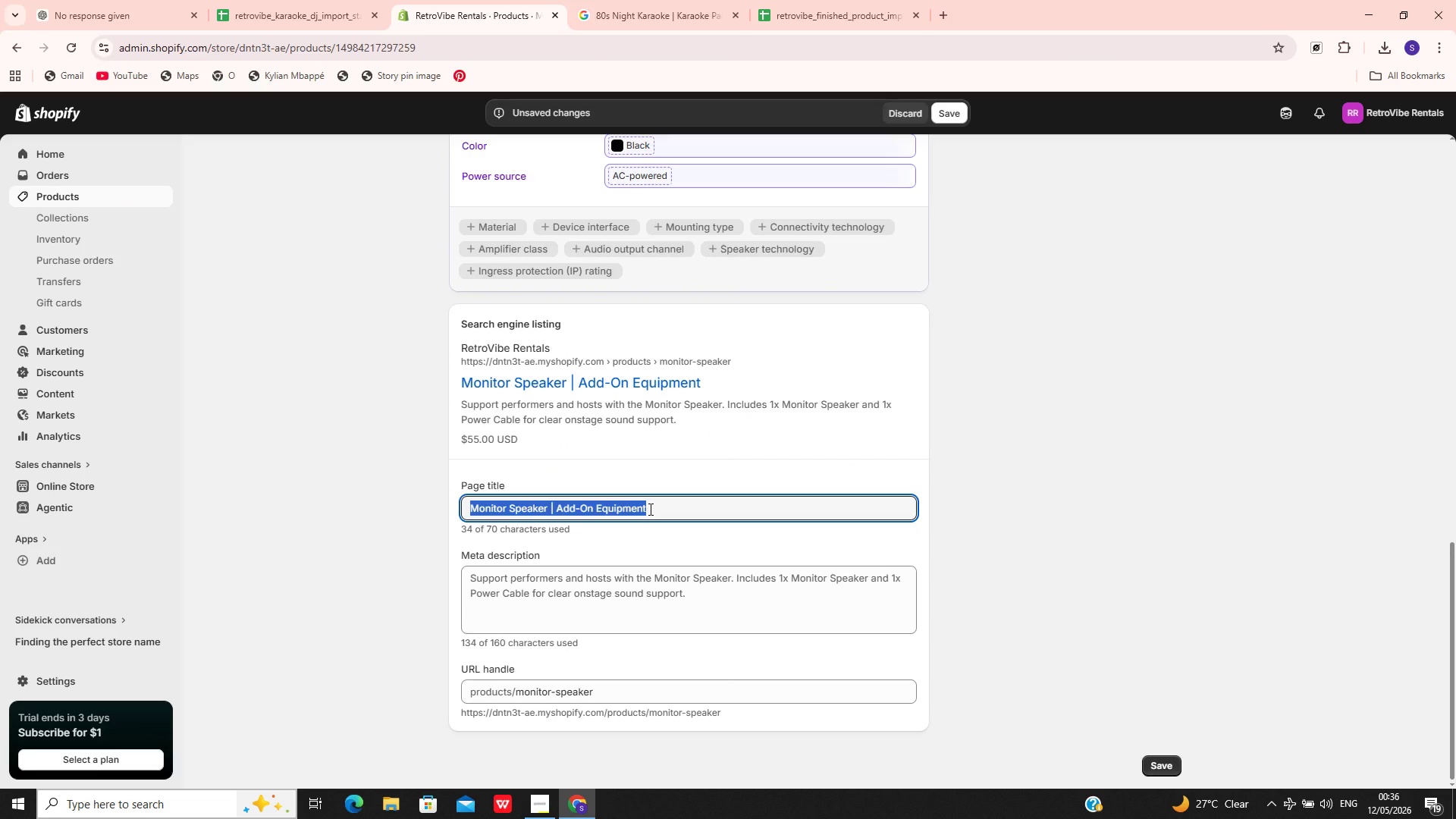 
key(Control+V)
 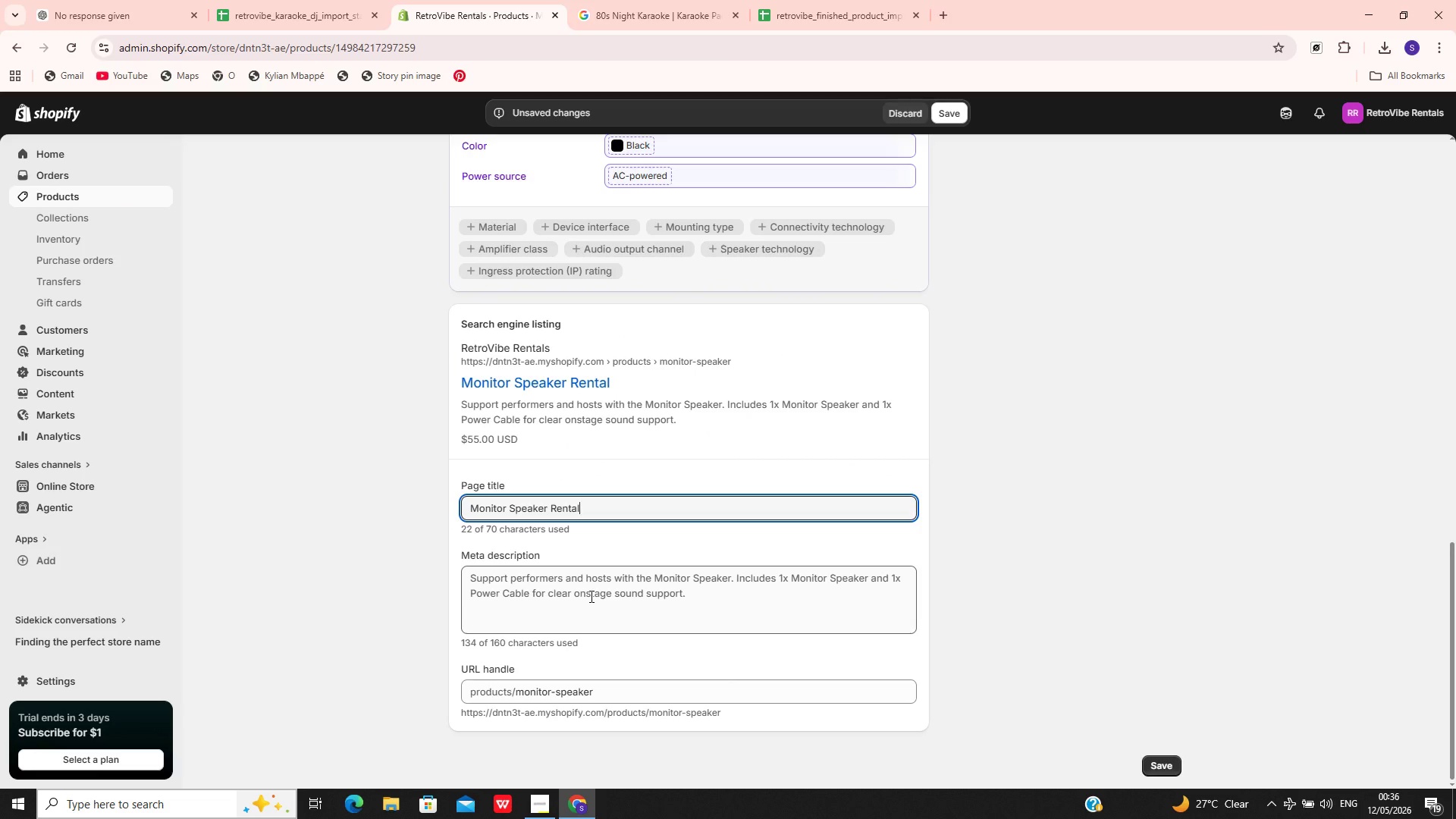 
left_click([588, 598])
 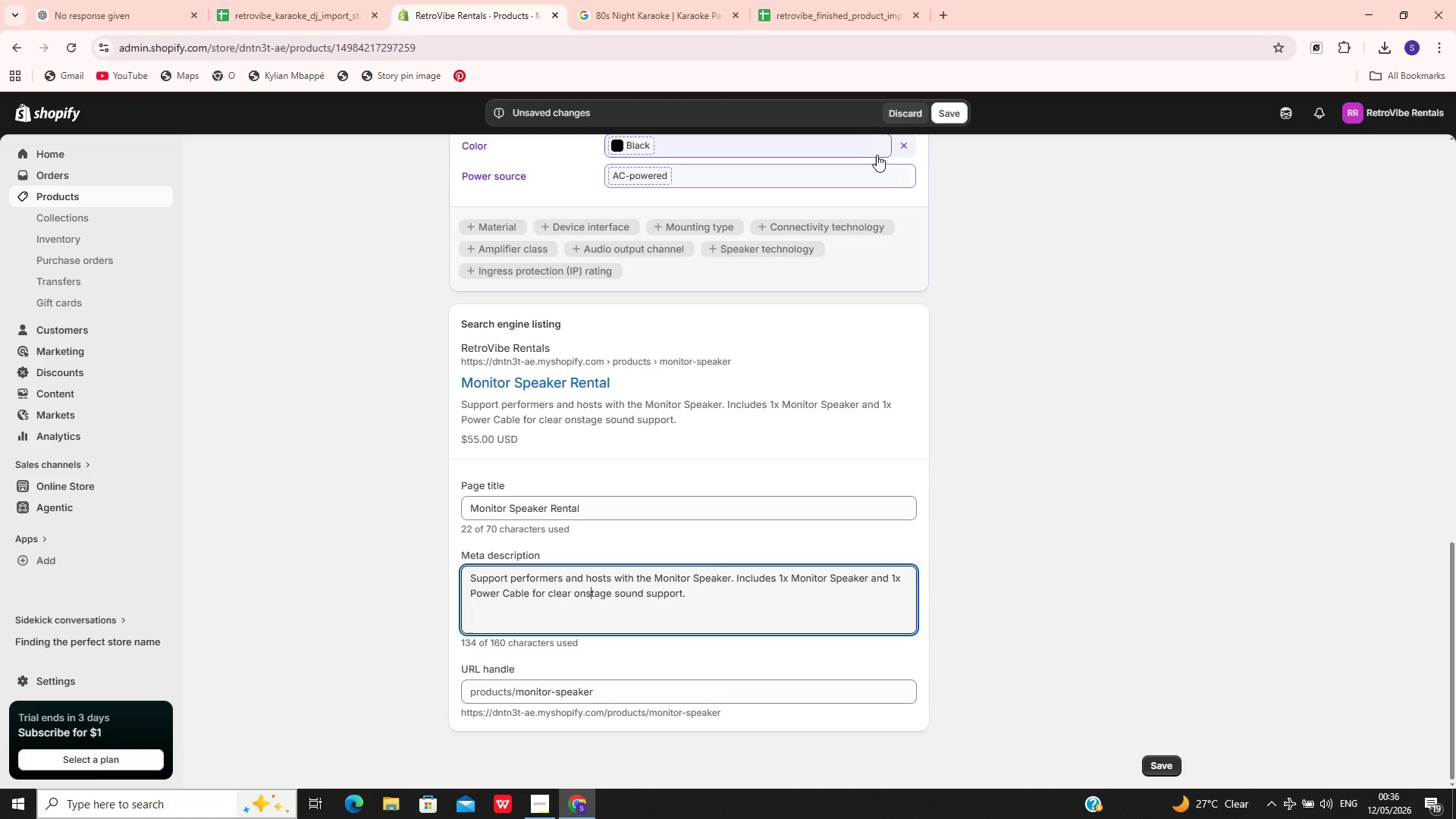 
left_click([852, 0])
 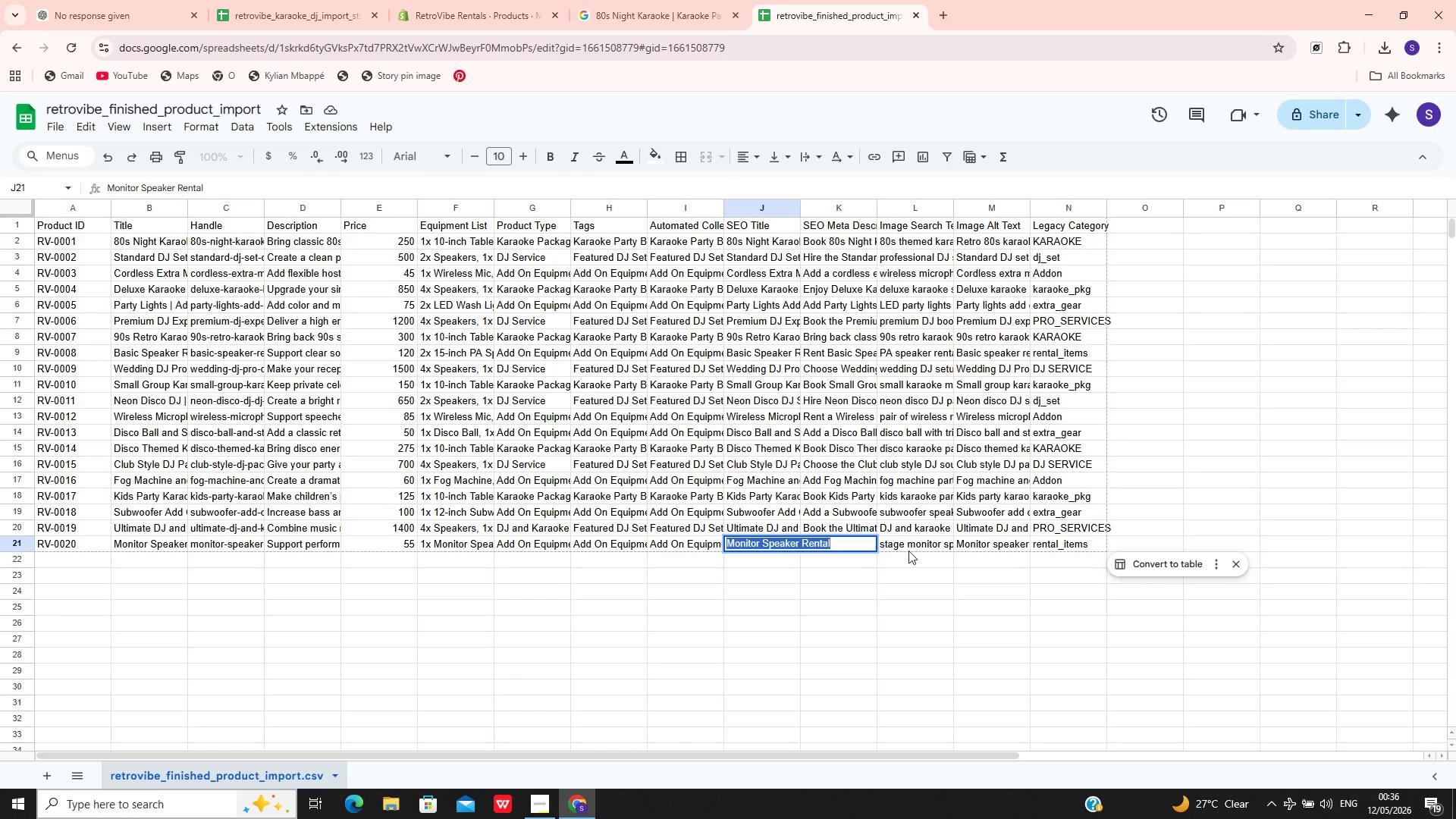 
left_click([913, 545])
 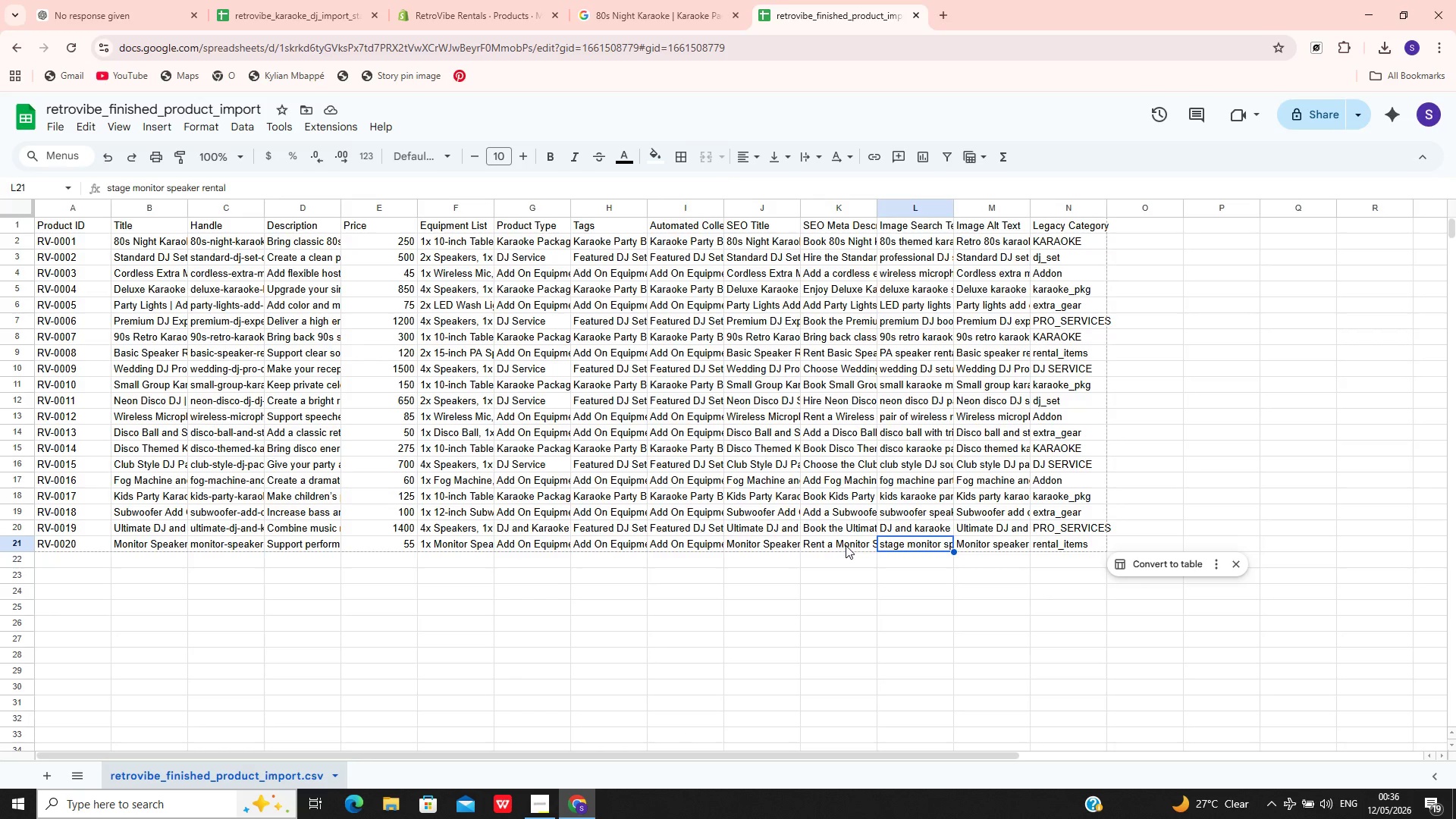 
double_click([846, 544])
 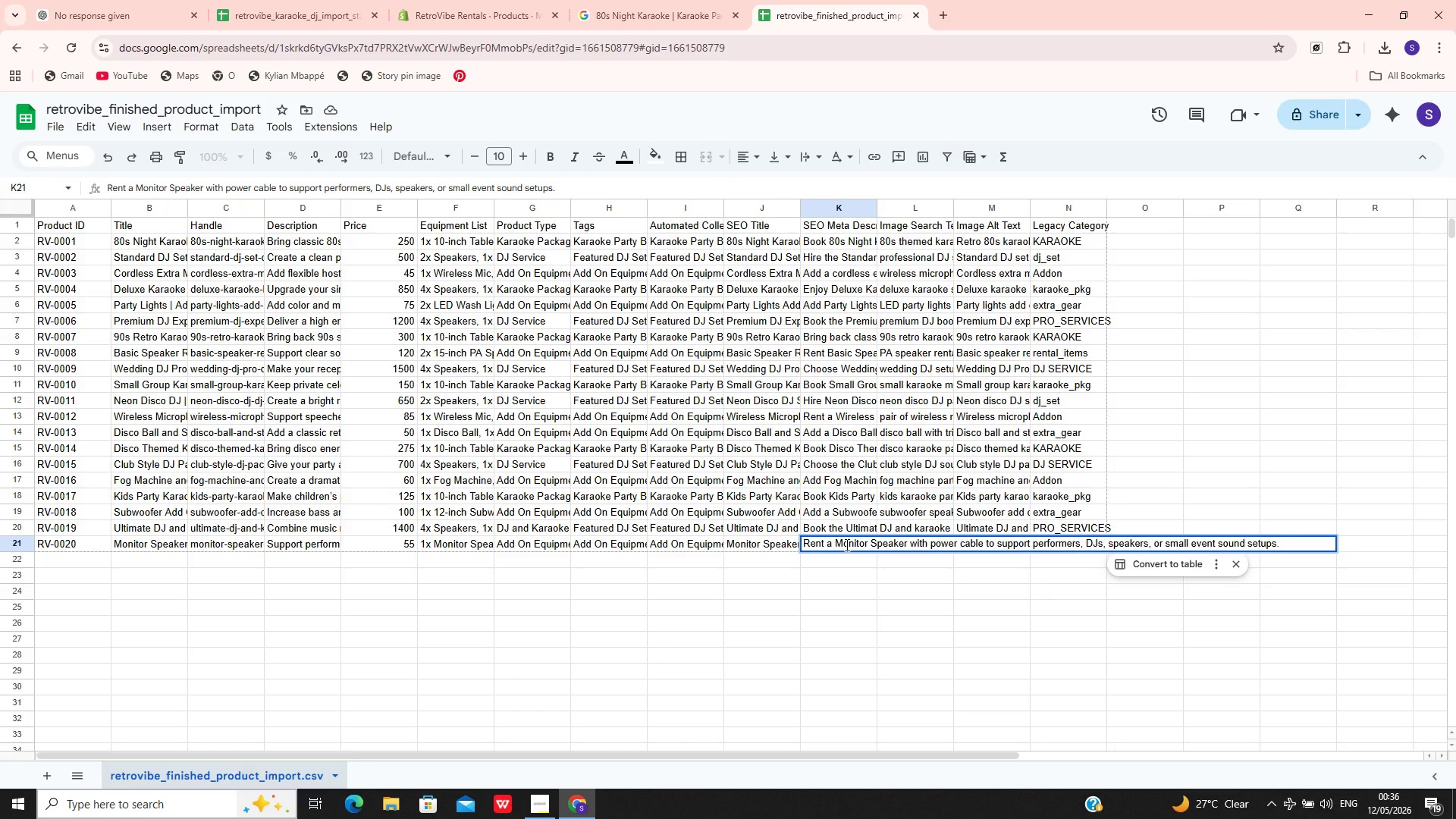 
key(Control+A)
 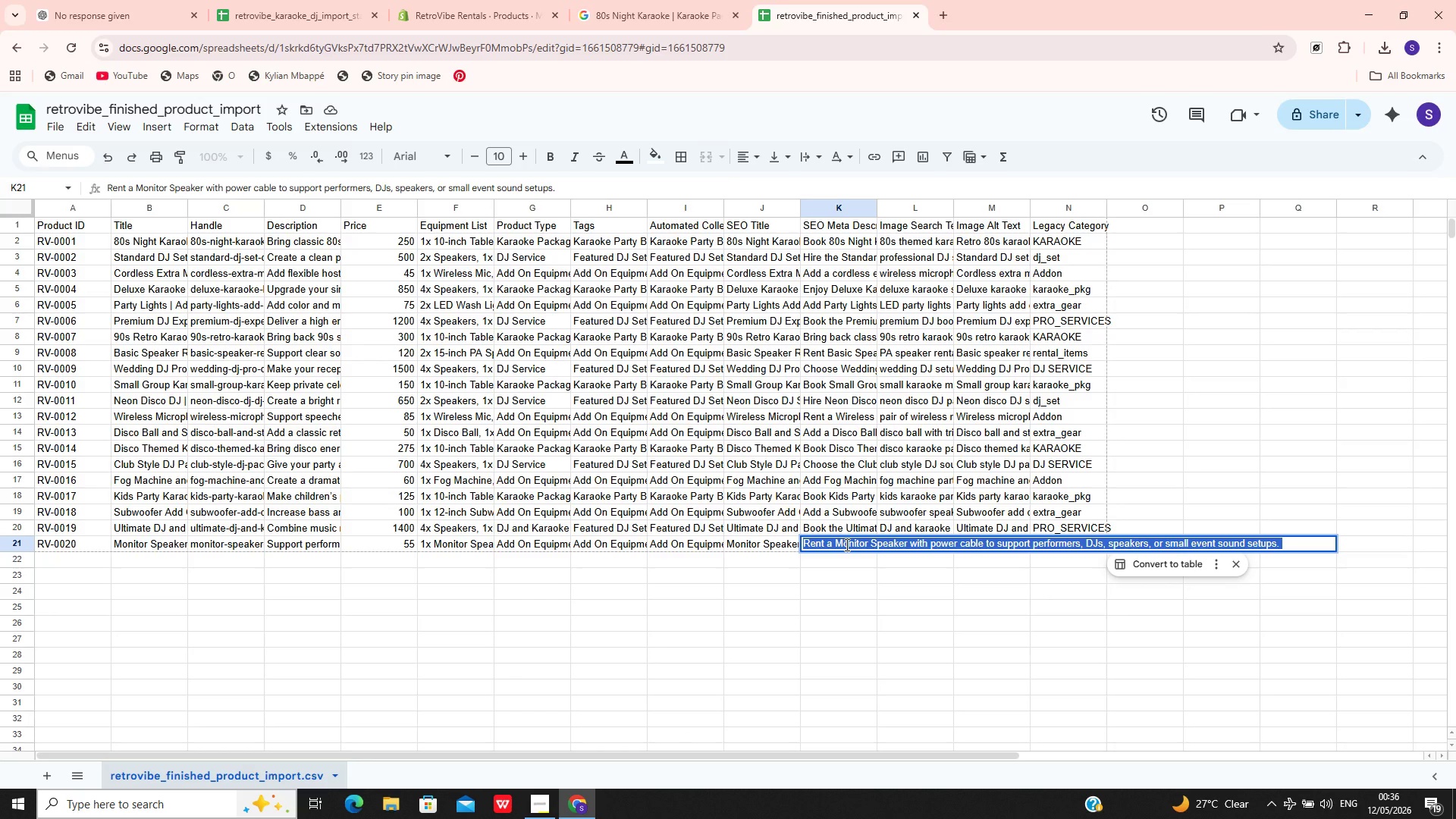 
key(Control+C)
 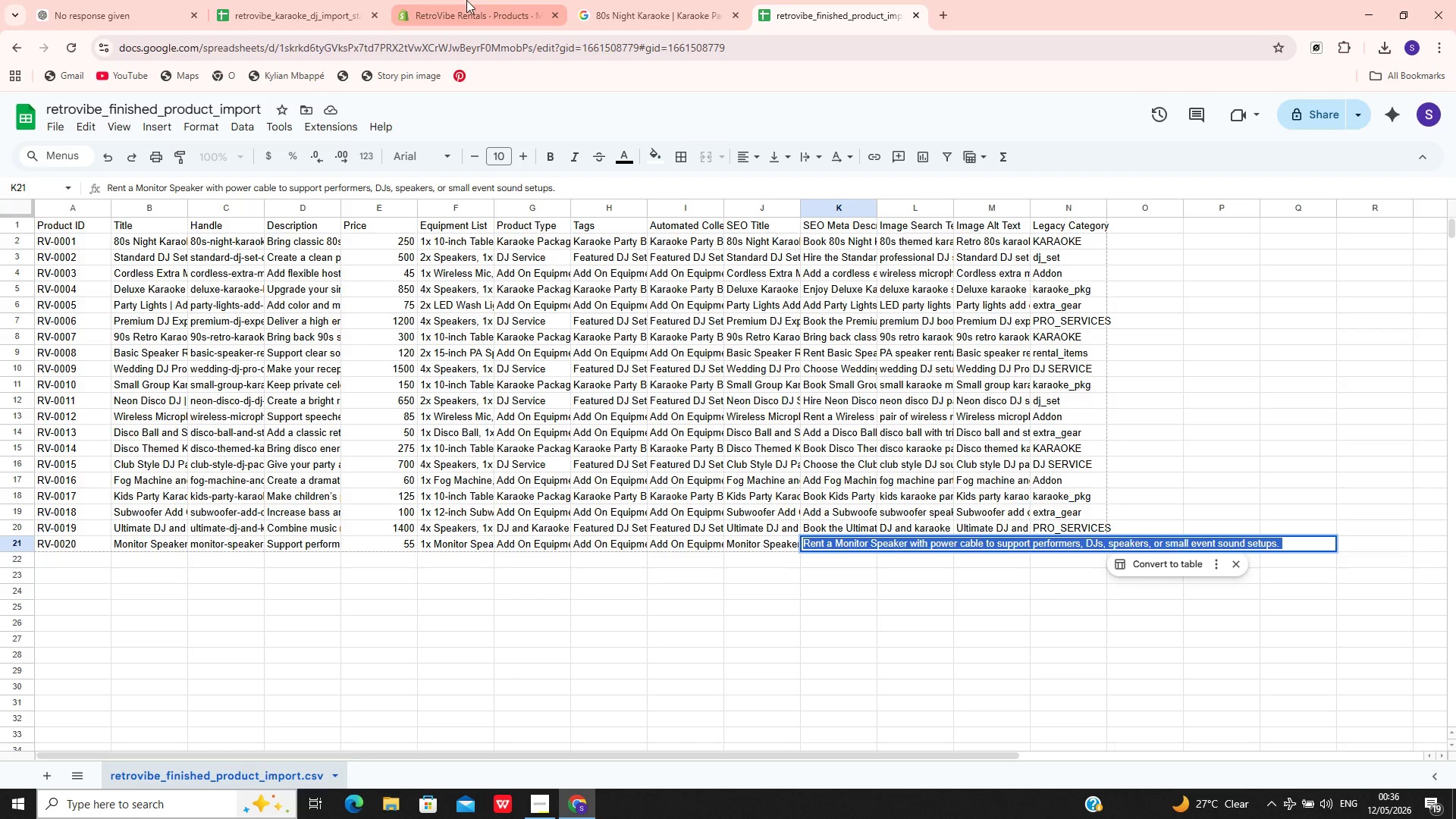 
left_click([449, 4])
 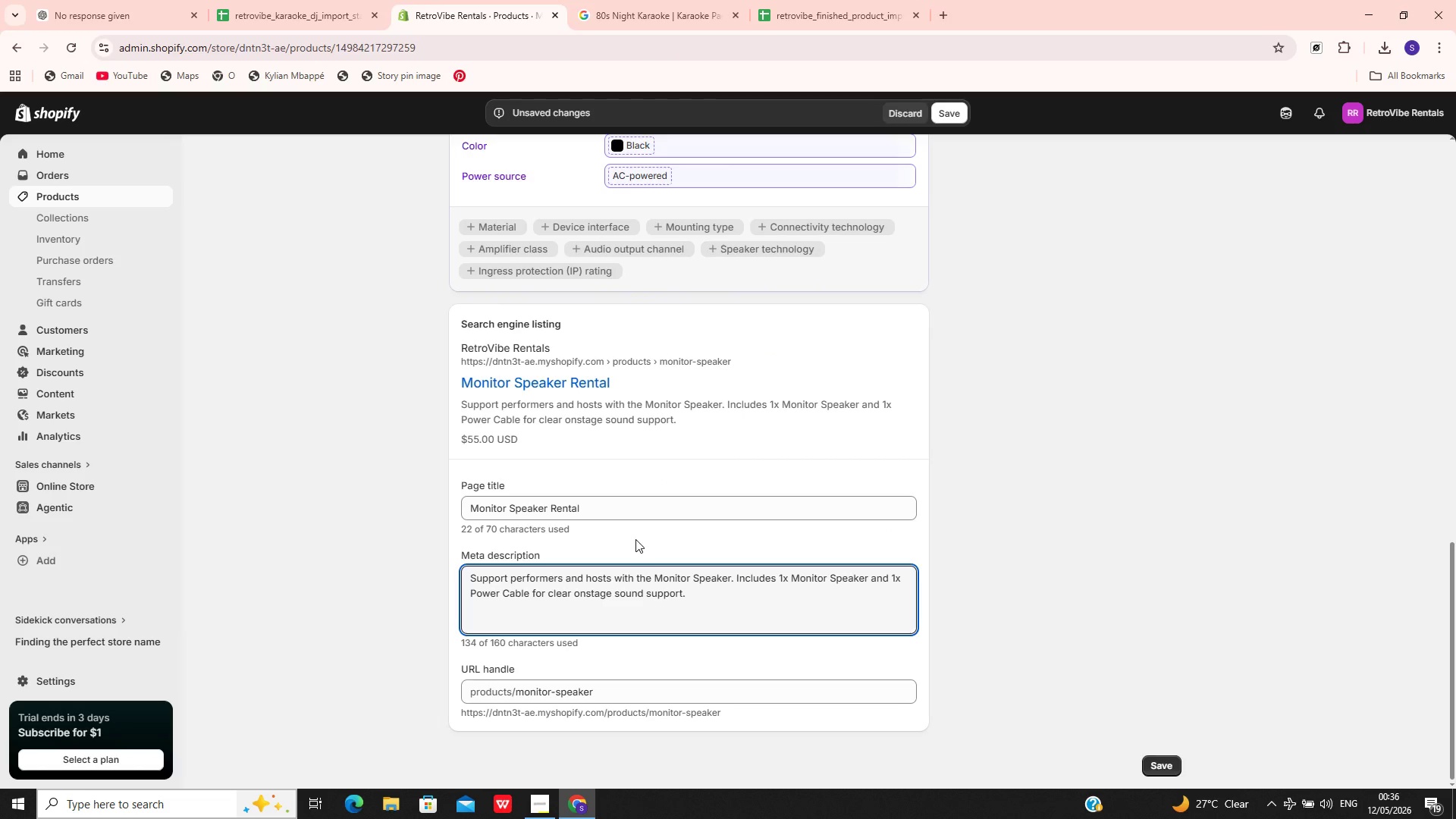 
key(Control+A)
 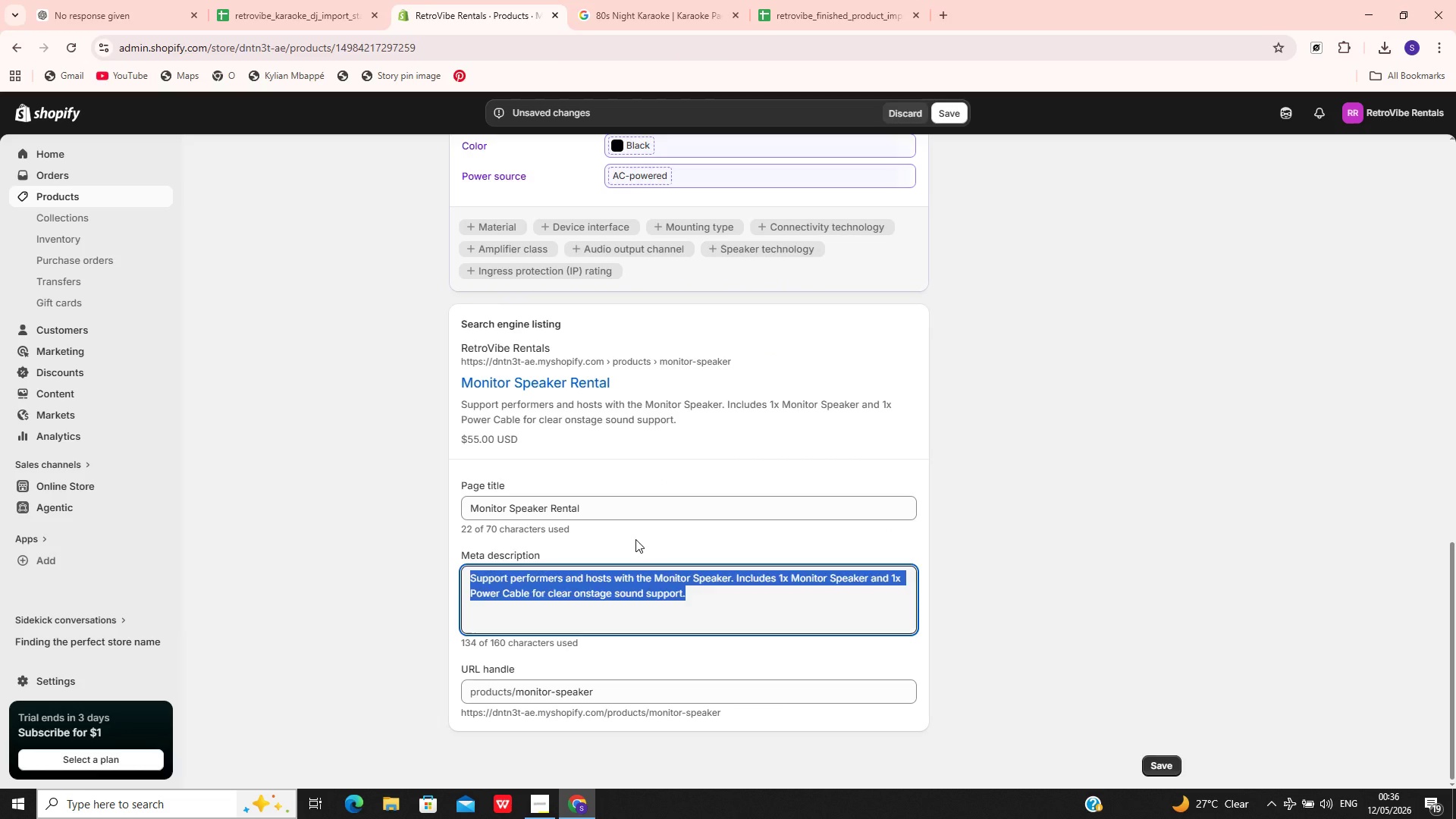 
hold_key(key=V, duration=0.33)
 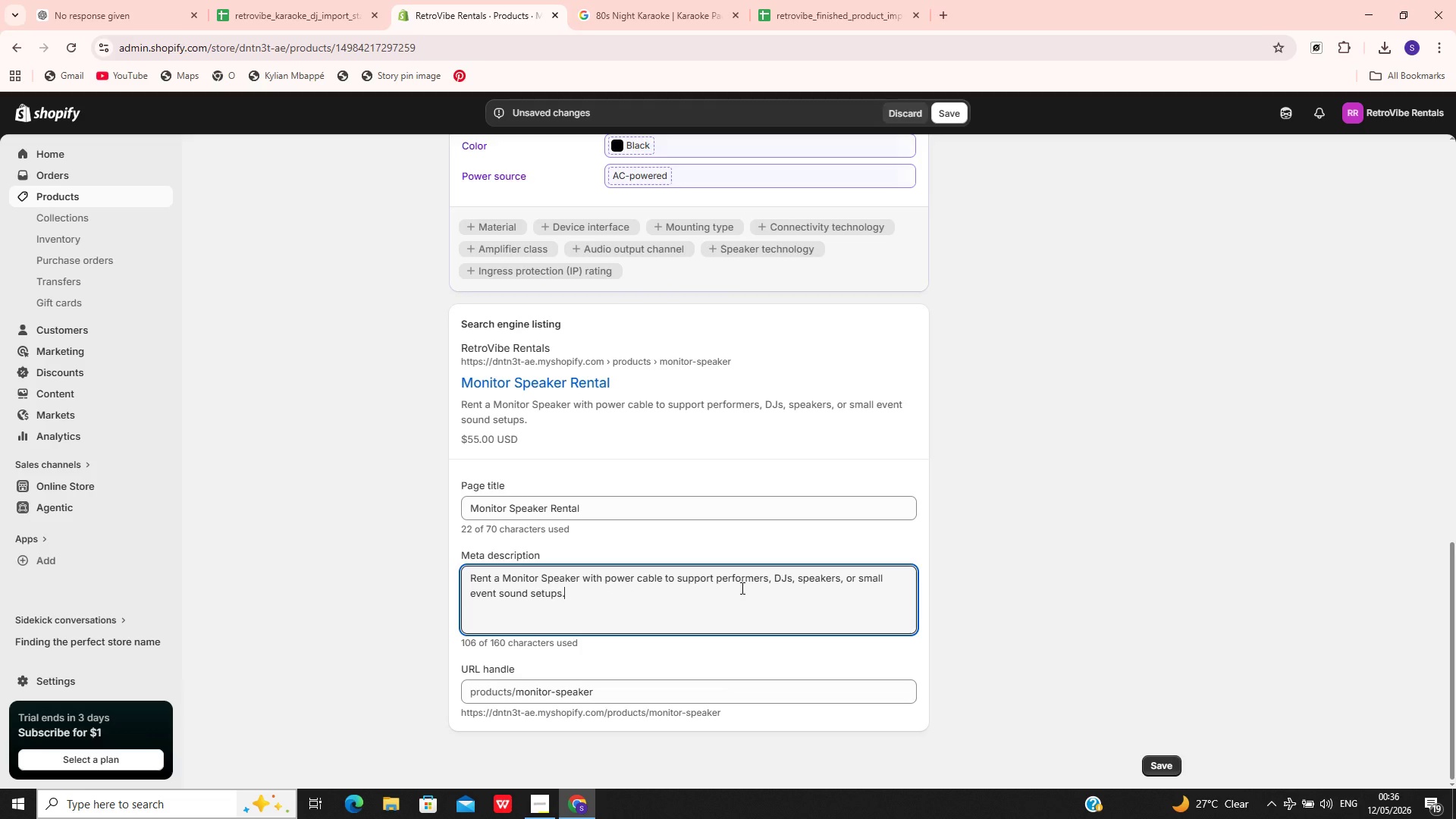 
left_click([669, 704])
 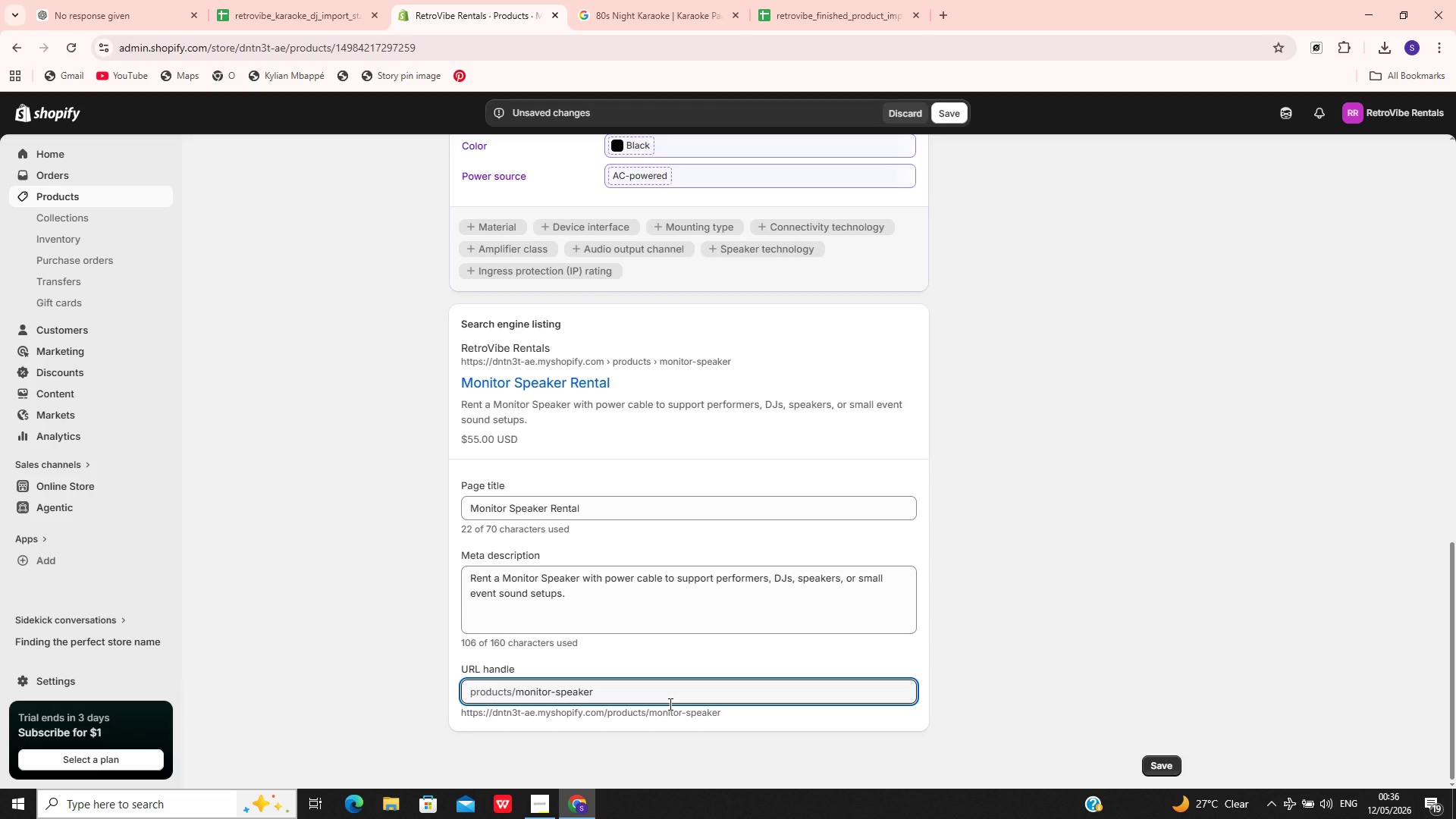 
hold_key(key=Backspace, duration=0.7)
 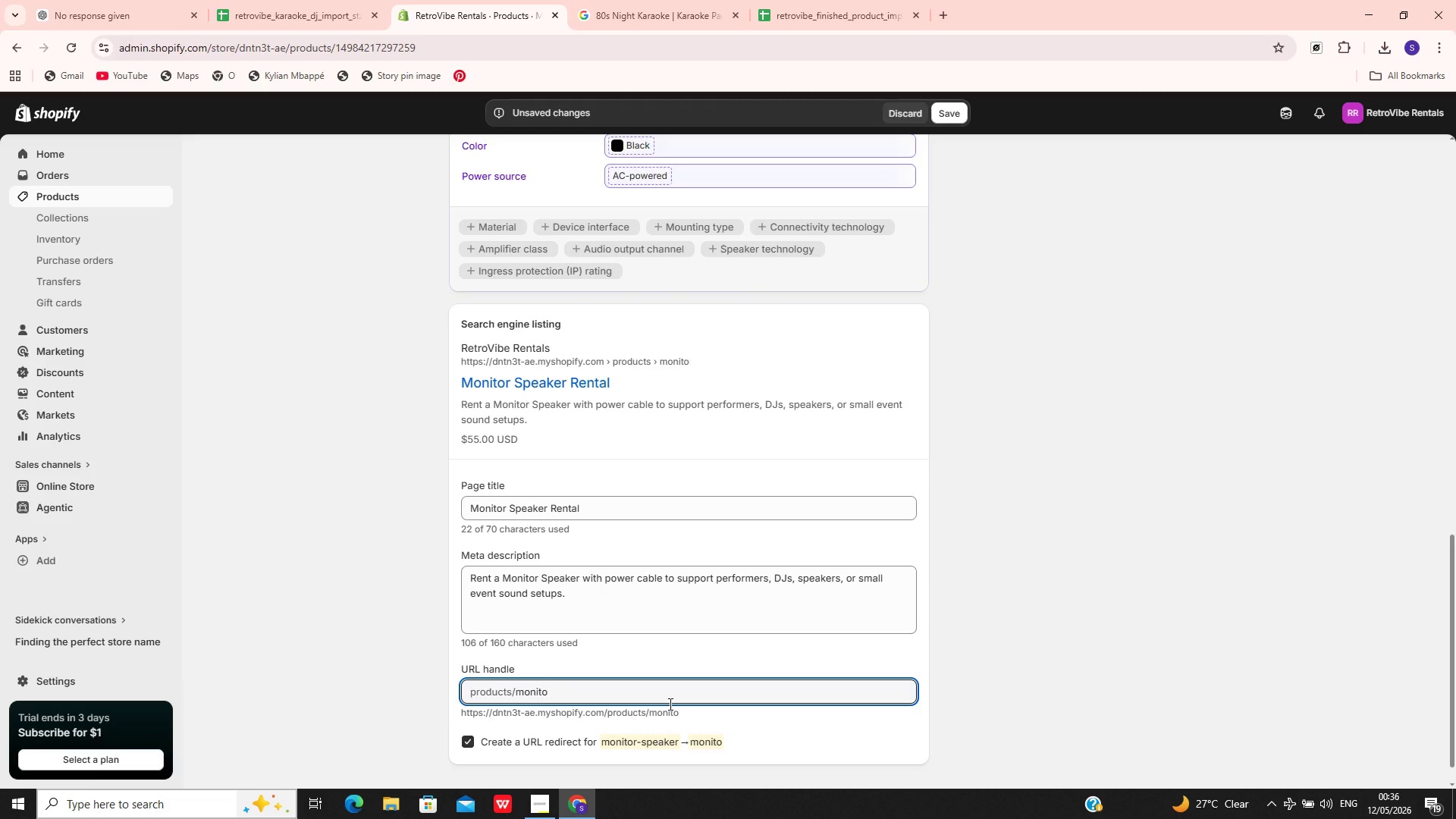 
key(Backspace)
 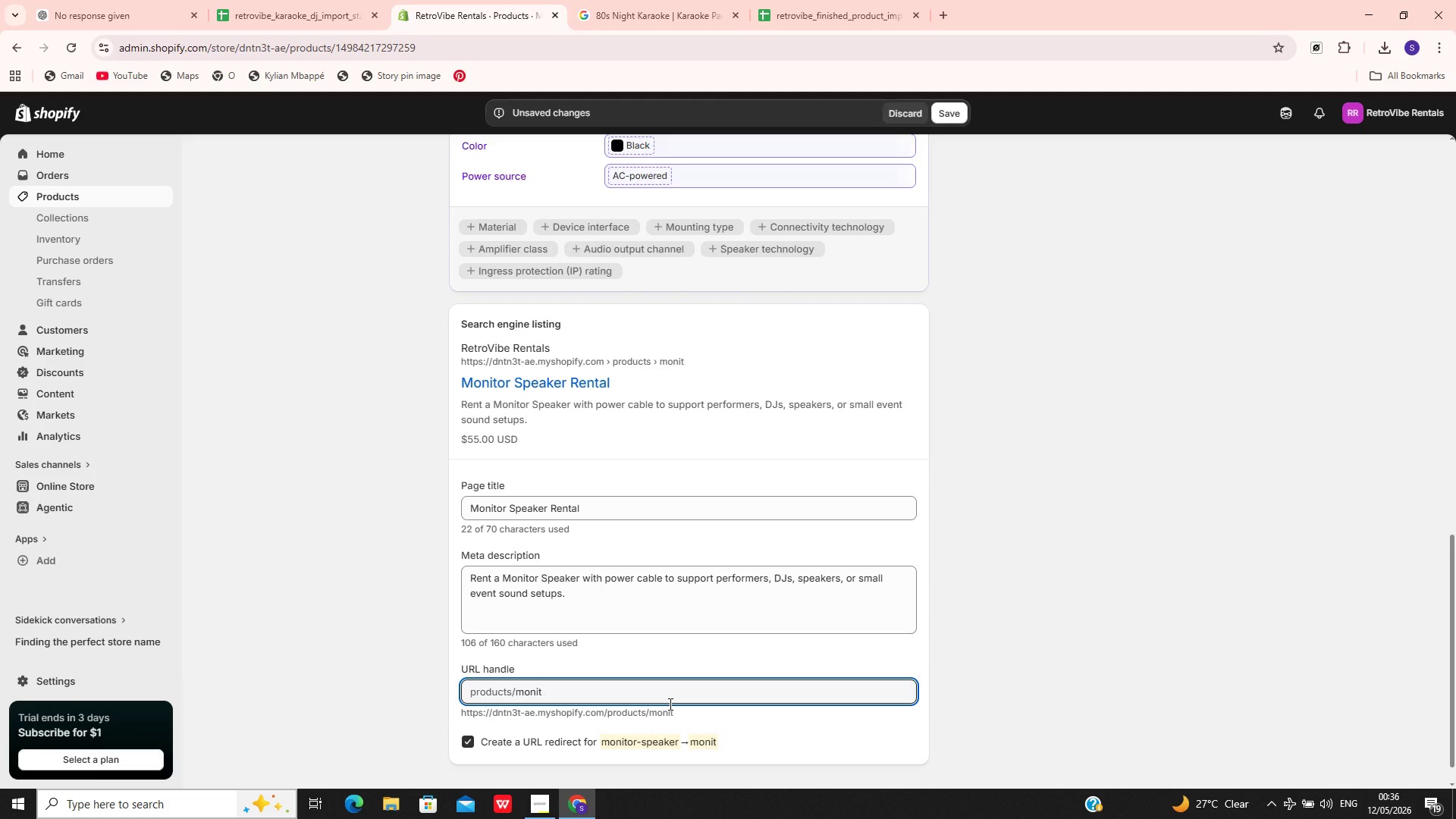 
key(Backspace)
 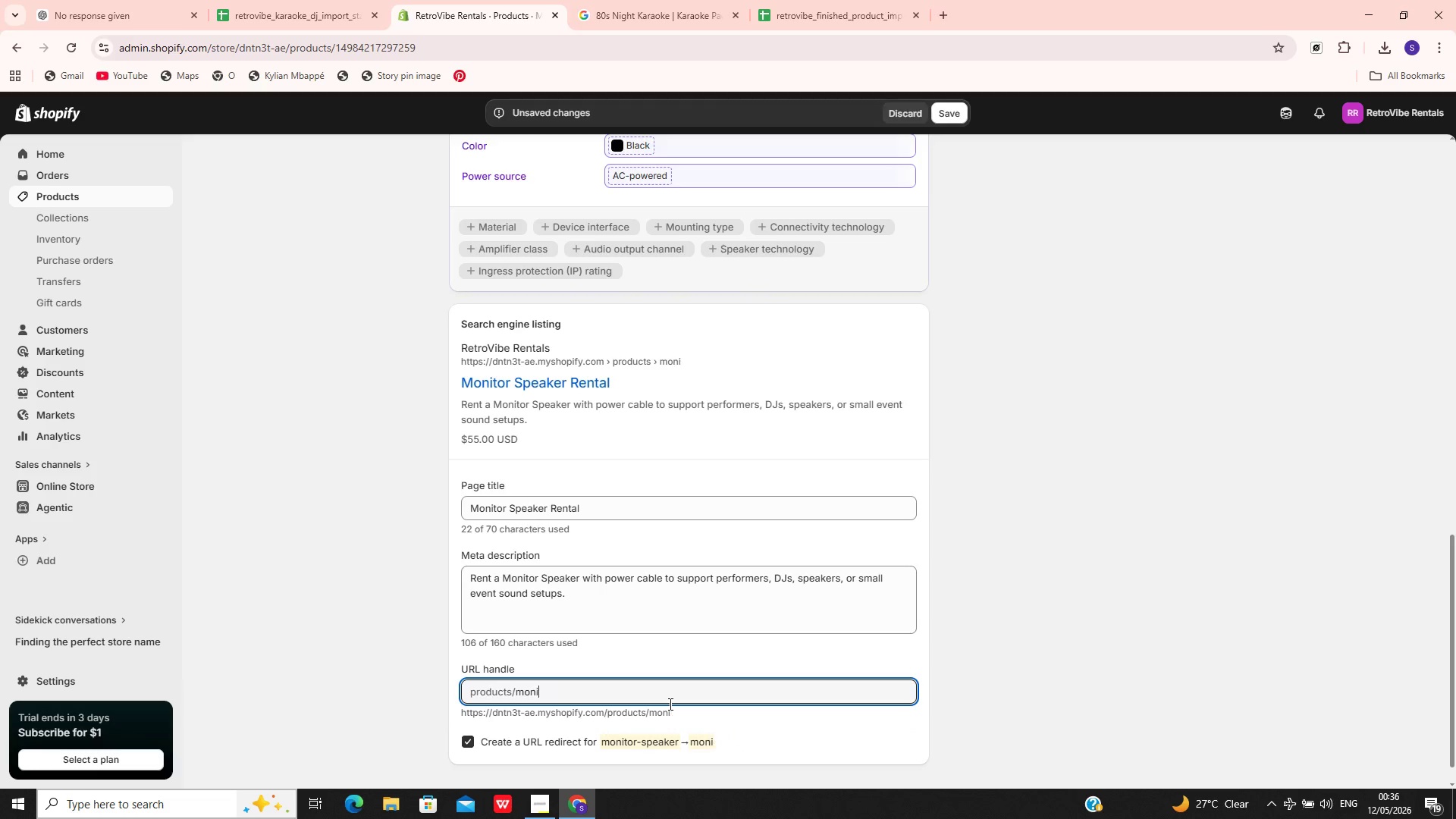 
key(Backspace)
 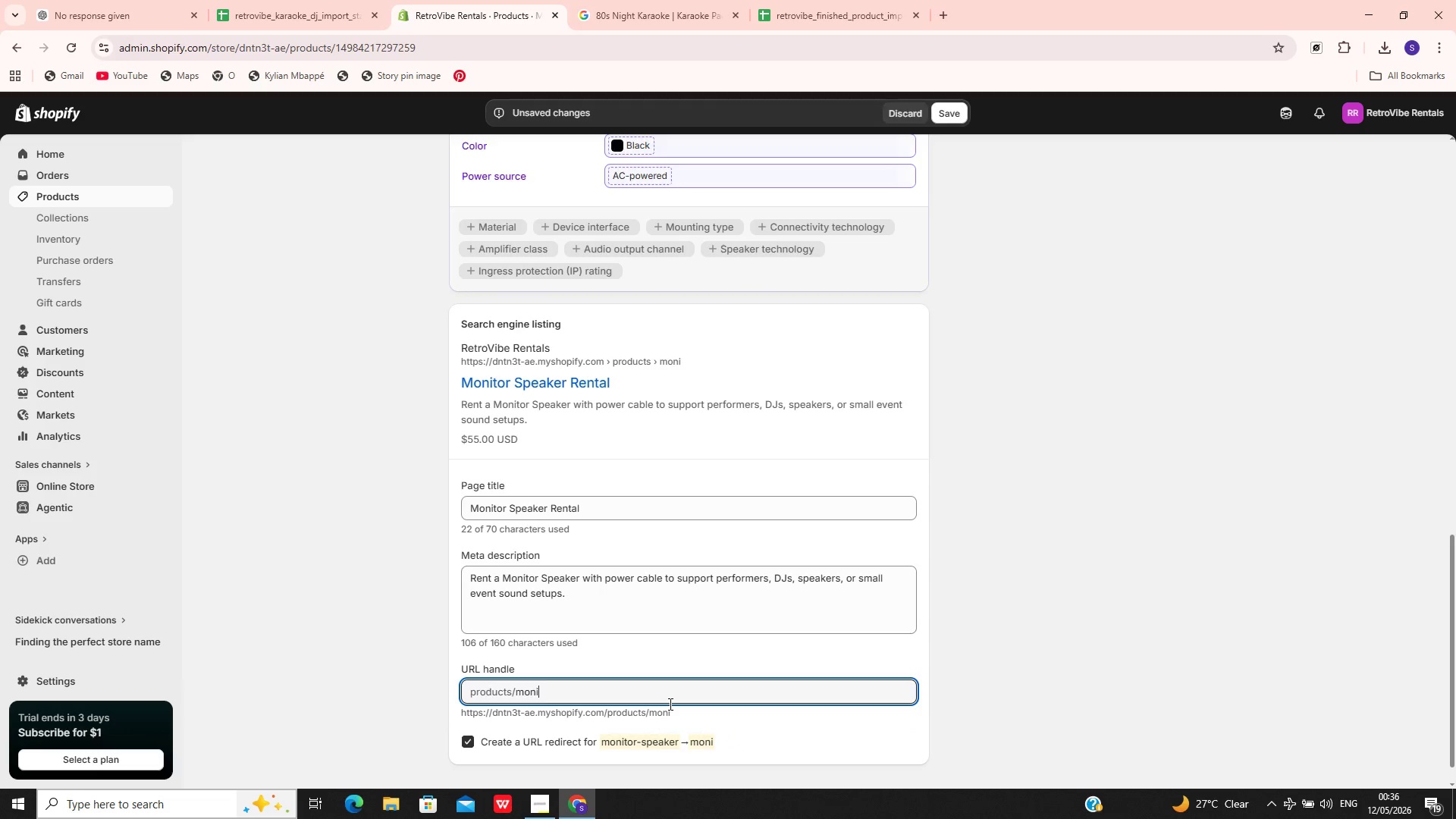 
key(Backspace)
 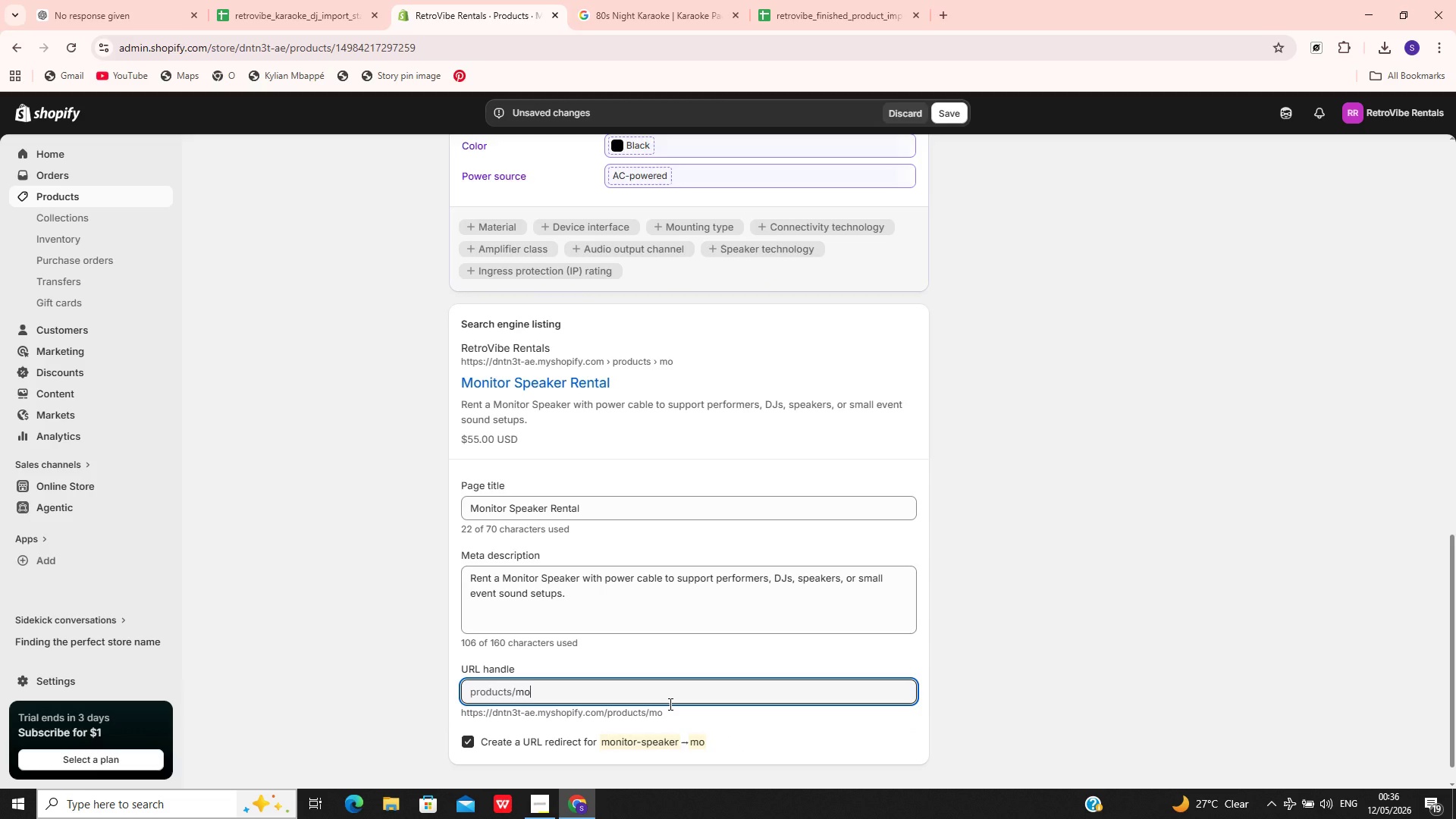 
key(Backspace)
 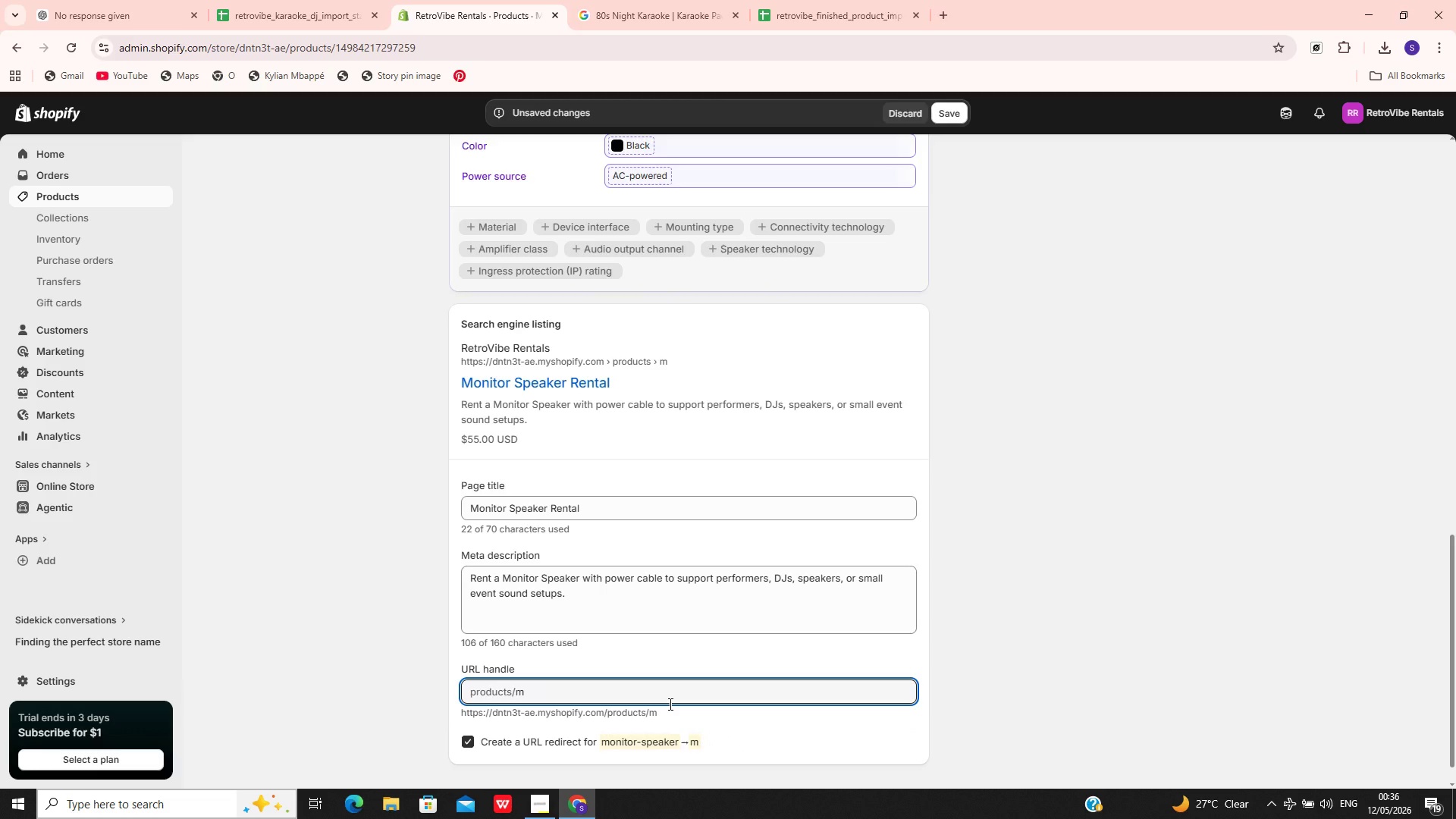 
key(Backspace)
 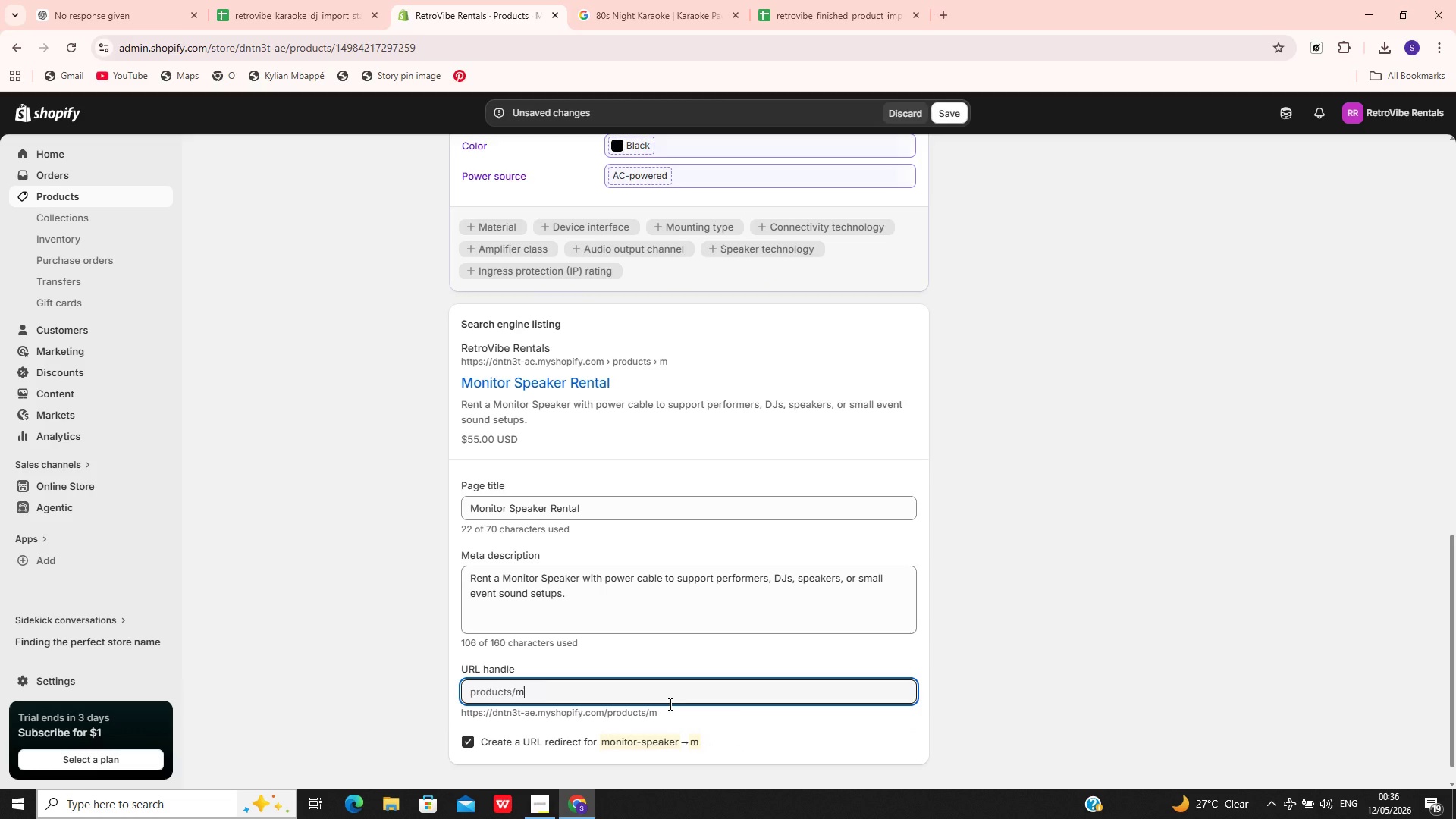 
key(Backspace)
 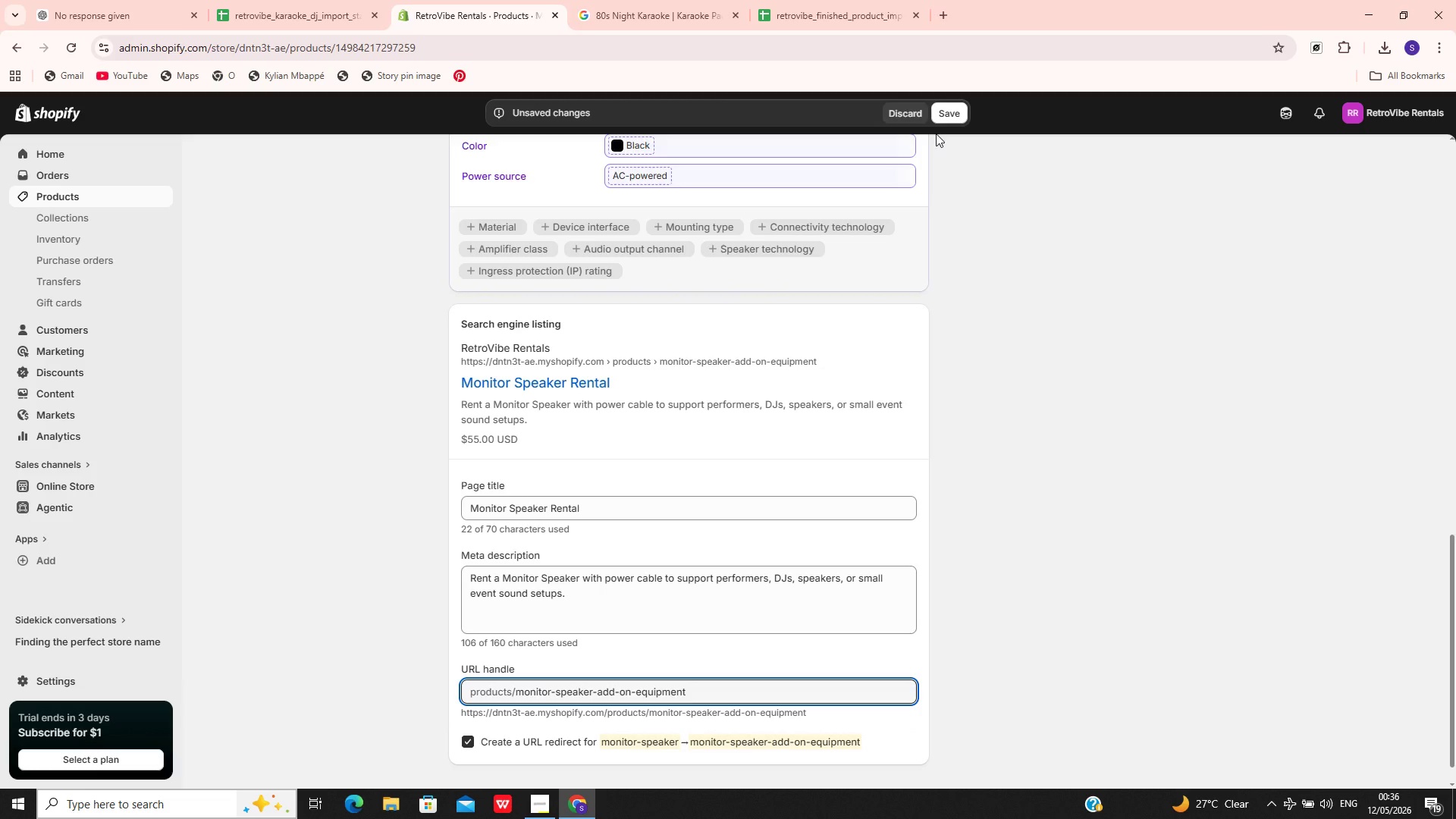 
left_click([944, 113])
 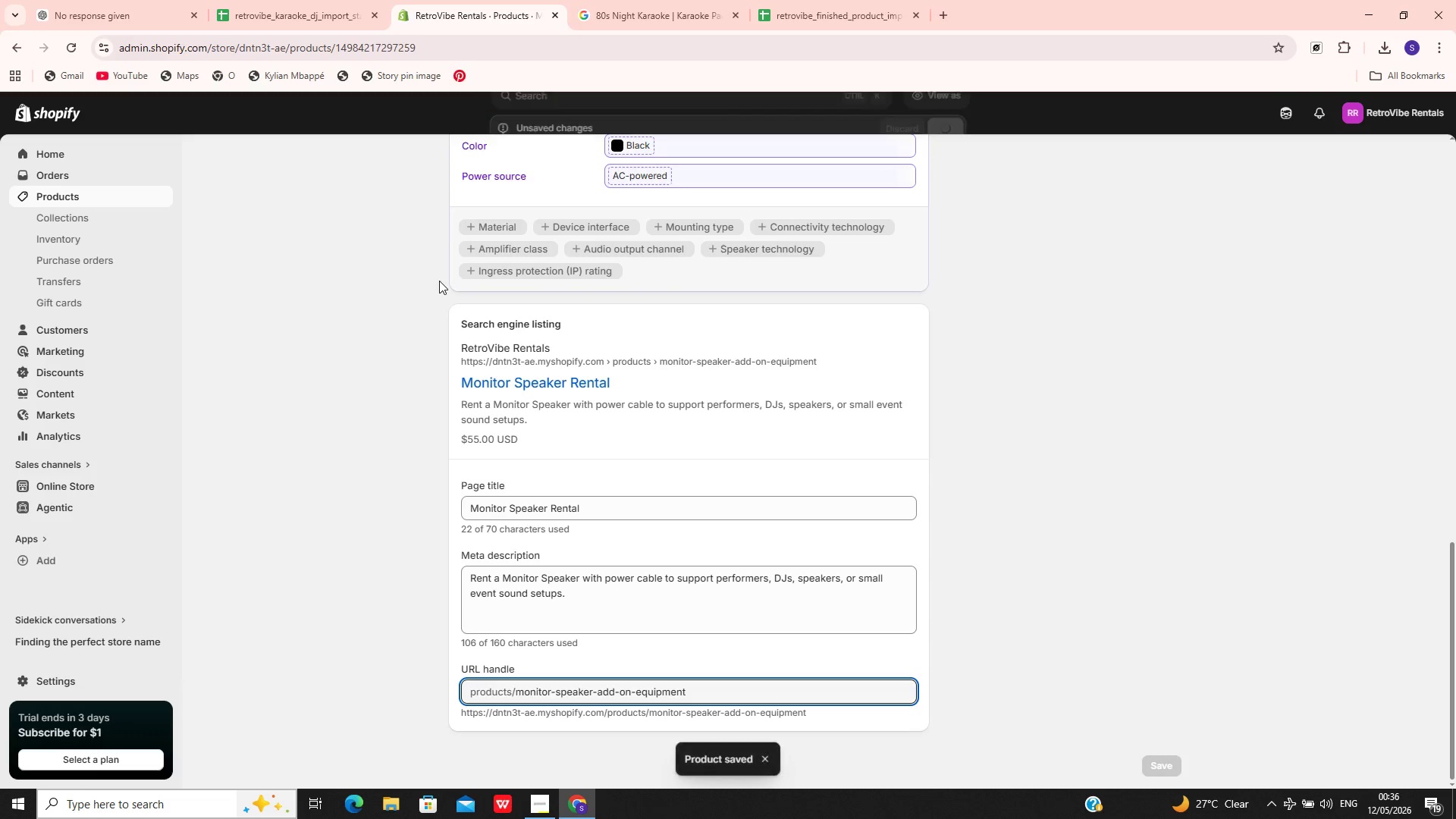 
wait(5.36)
 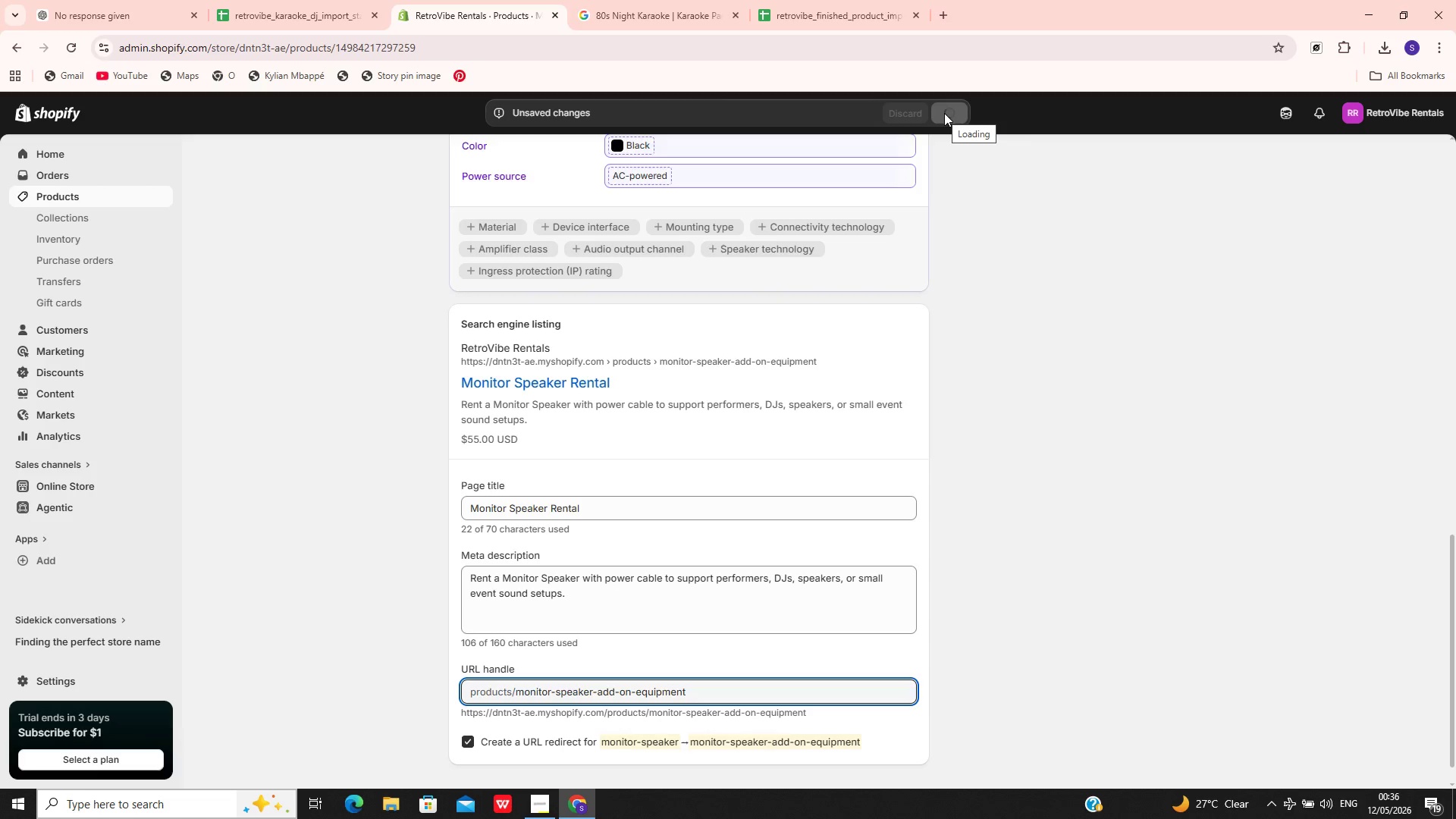 
left_click([117, 200])
 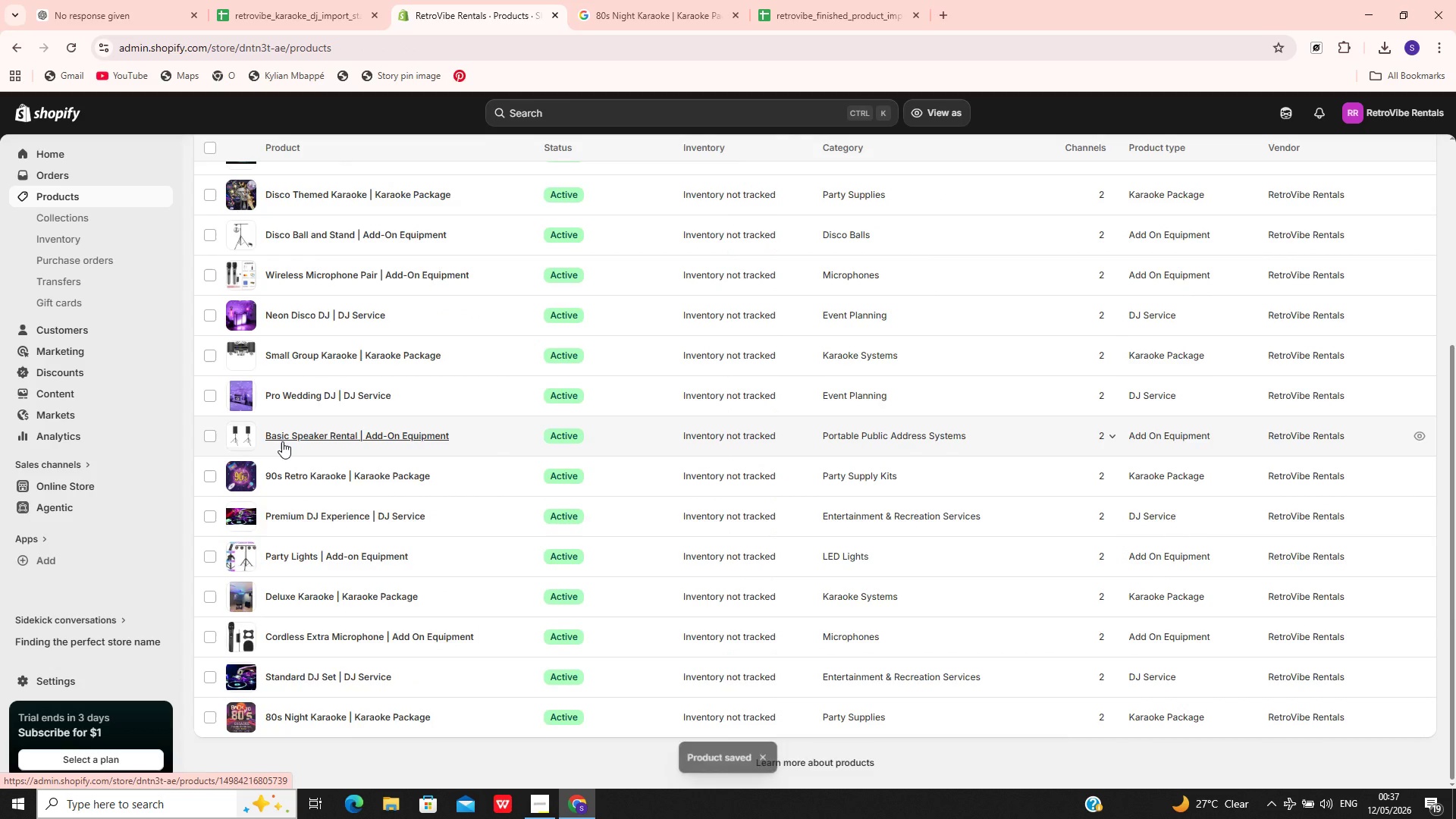 
wait(8.53)
 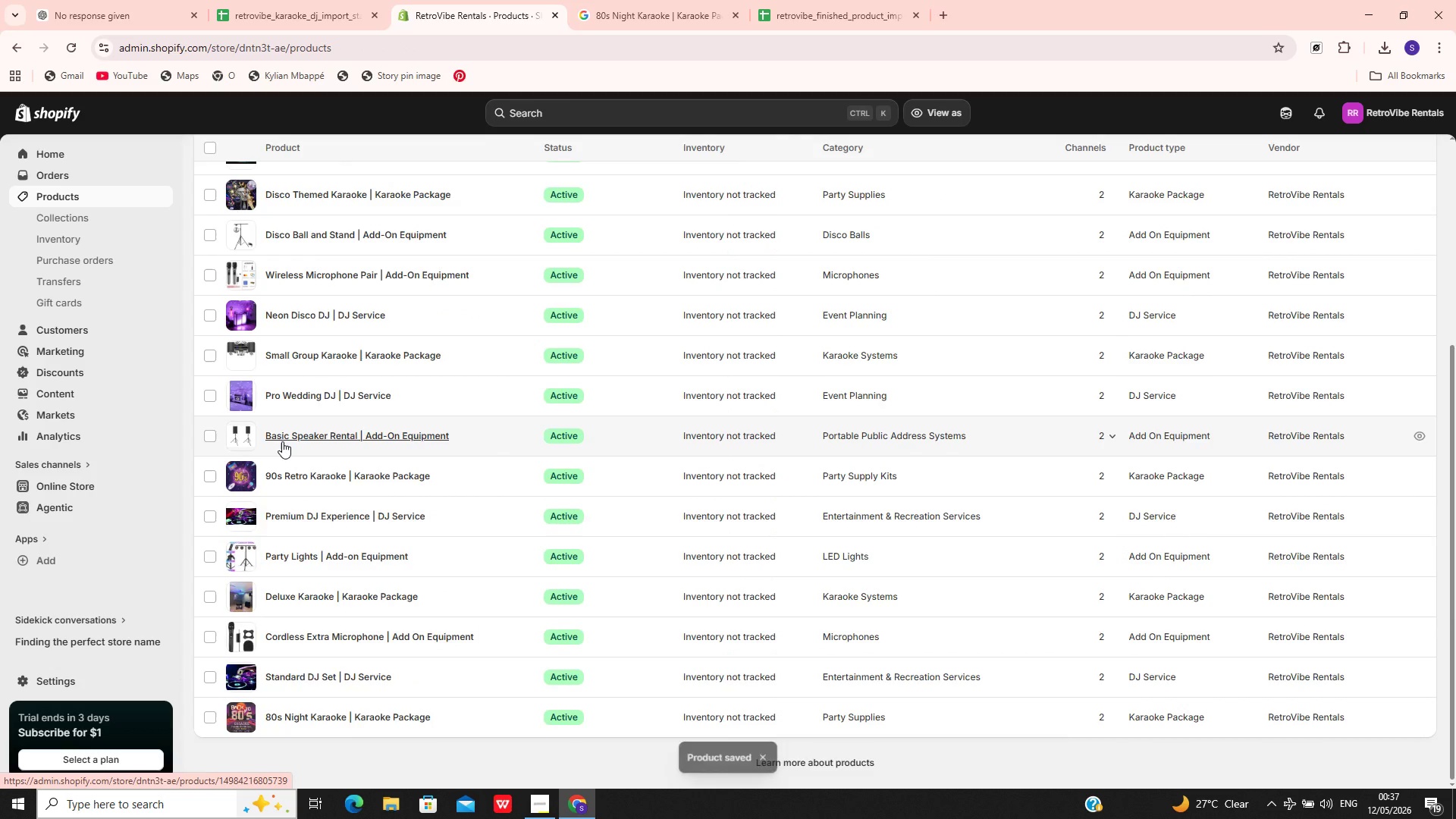 
left_click([451, 291])
 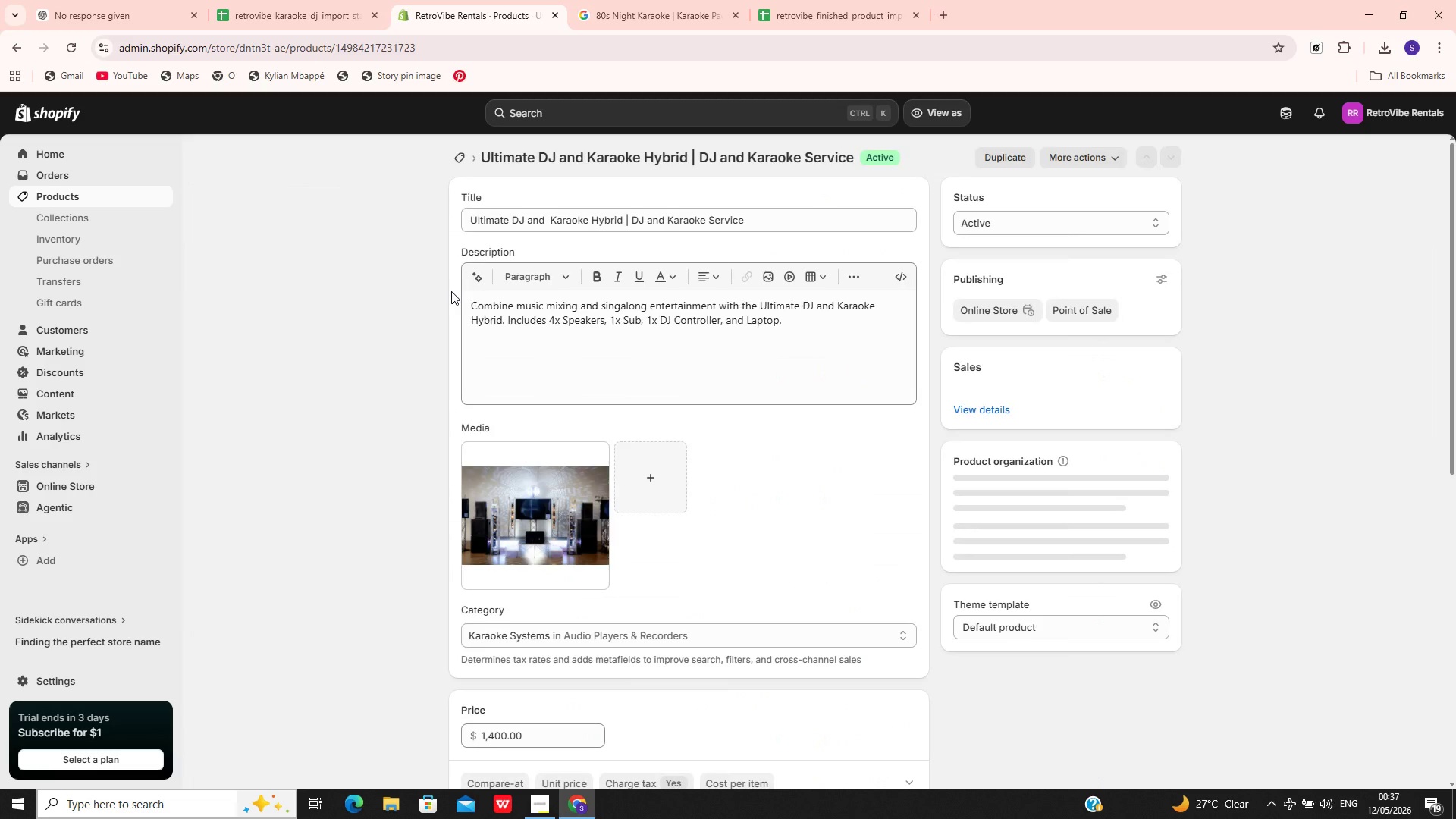 
mouse_move([667, 513])
 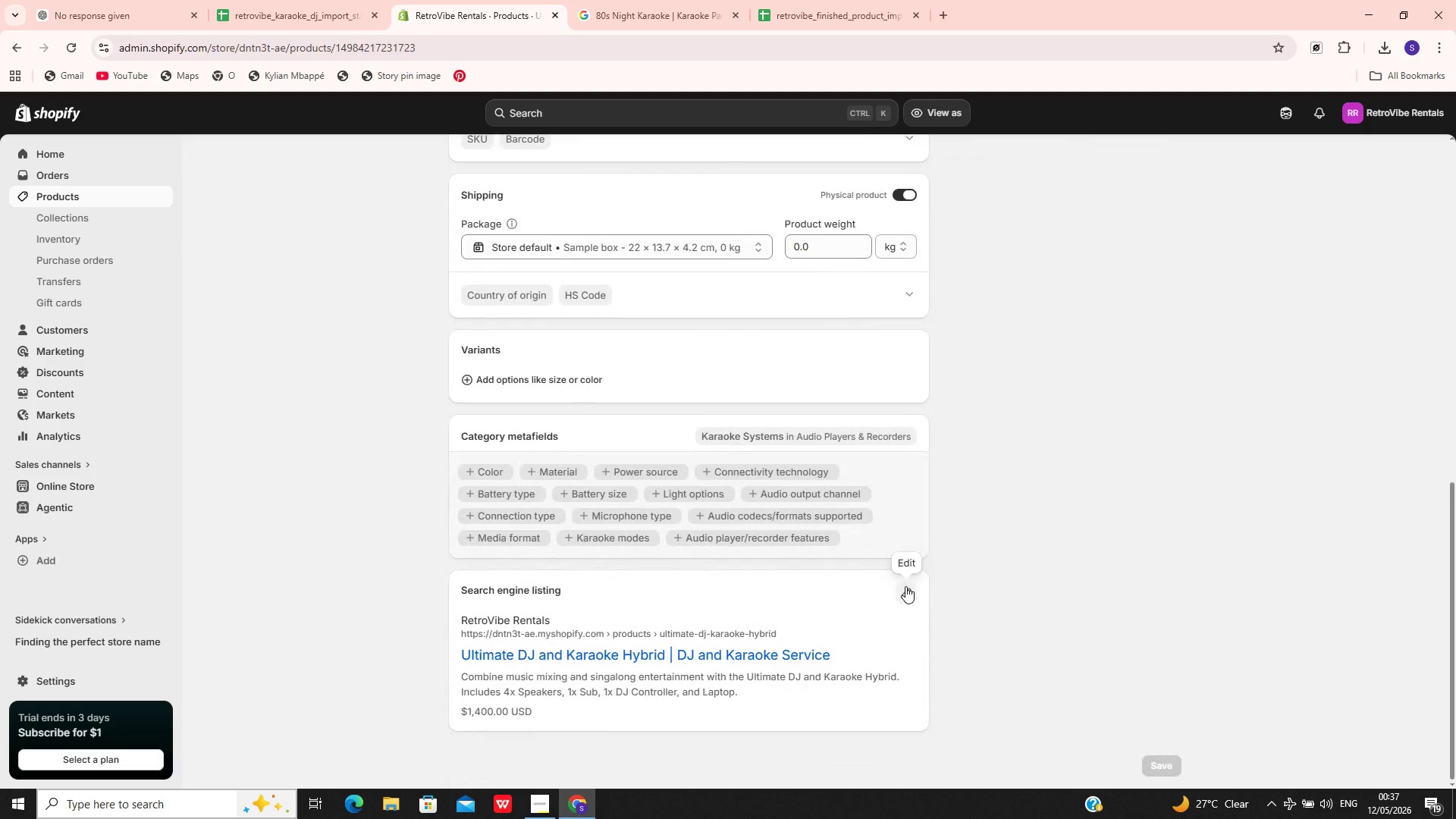 
left_click([905, 586])
 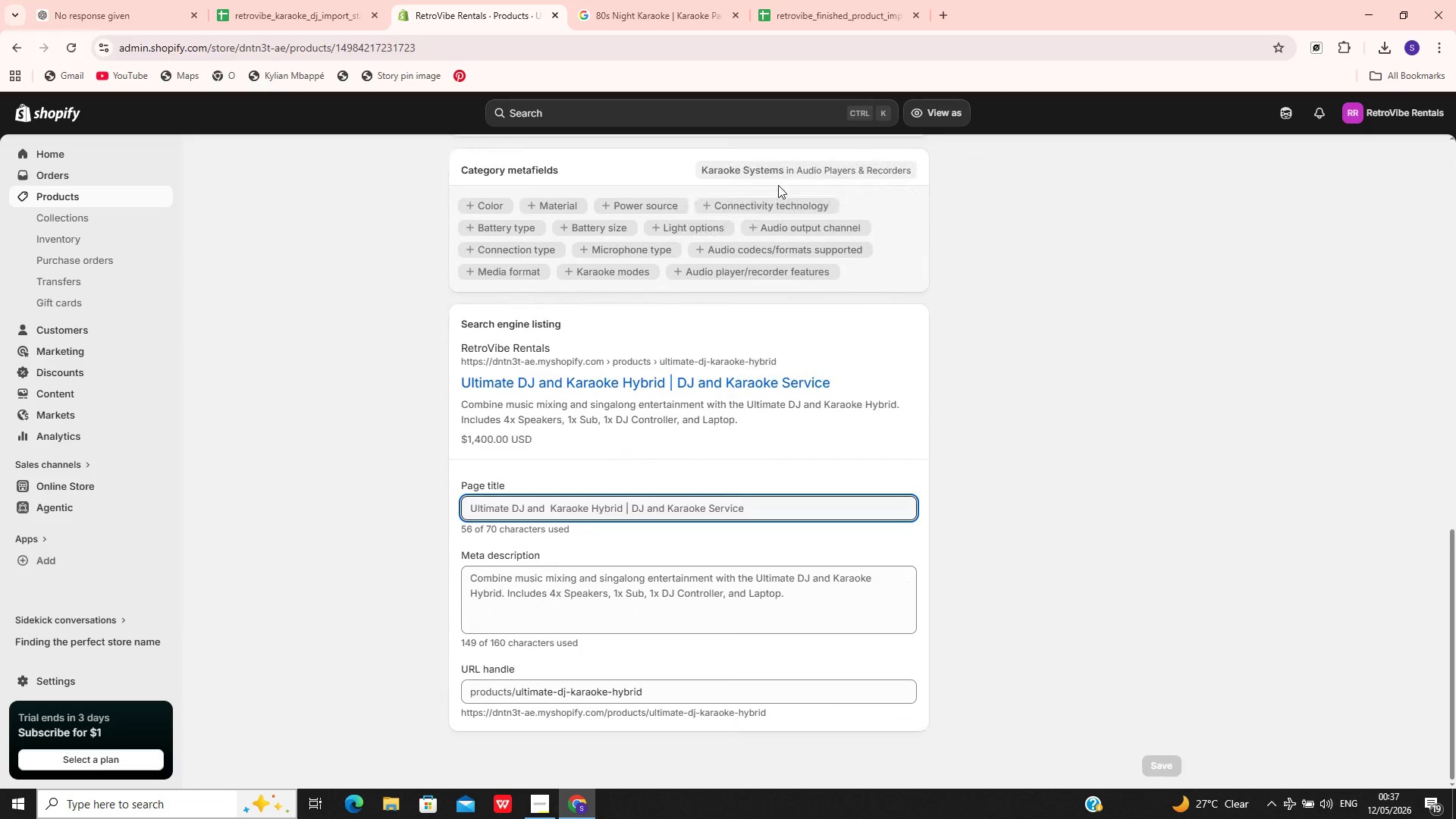 
left_click([805, 0])
 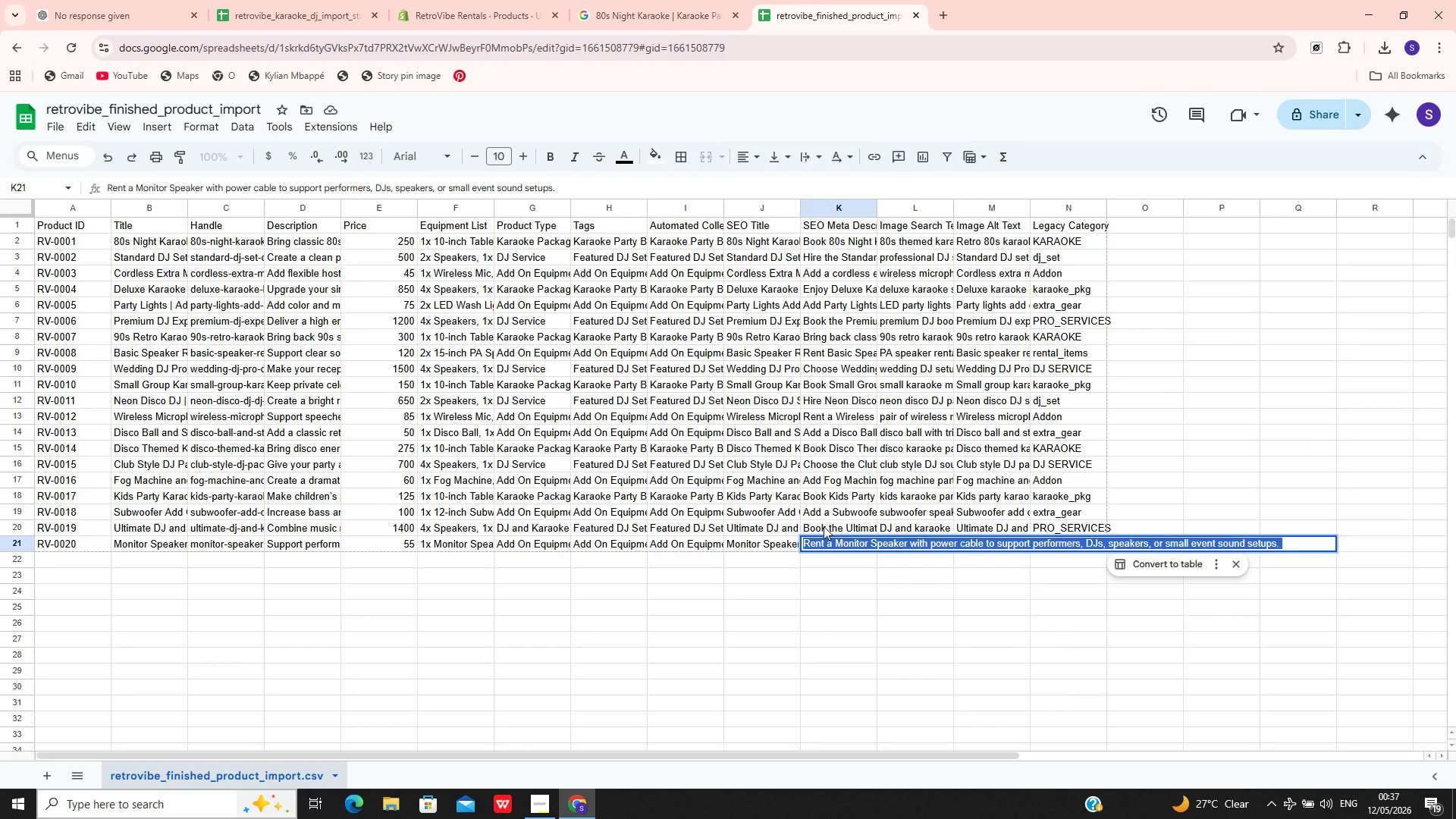 
double_click([824, 526])
 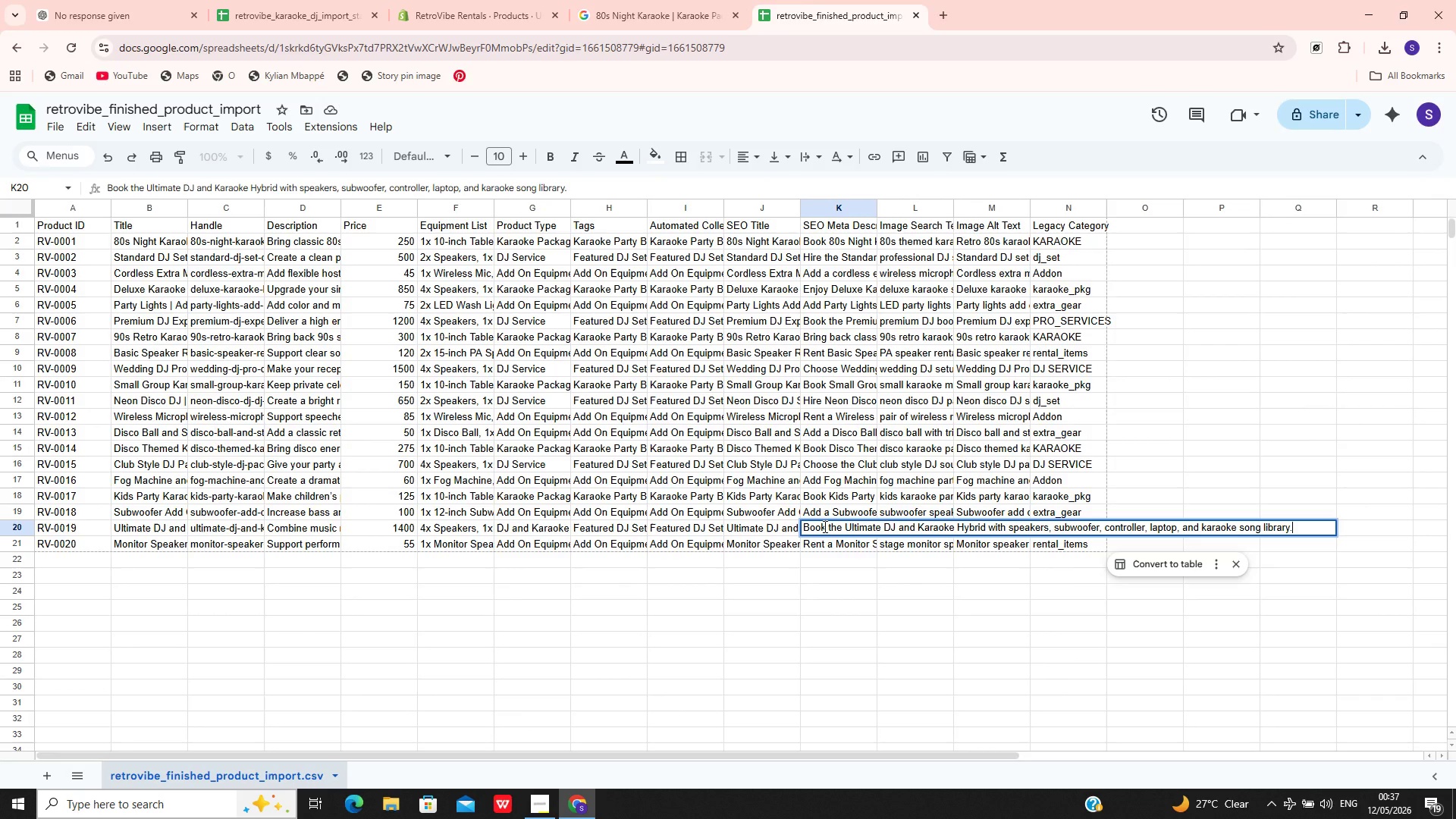 
key(Control+A)
 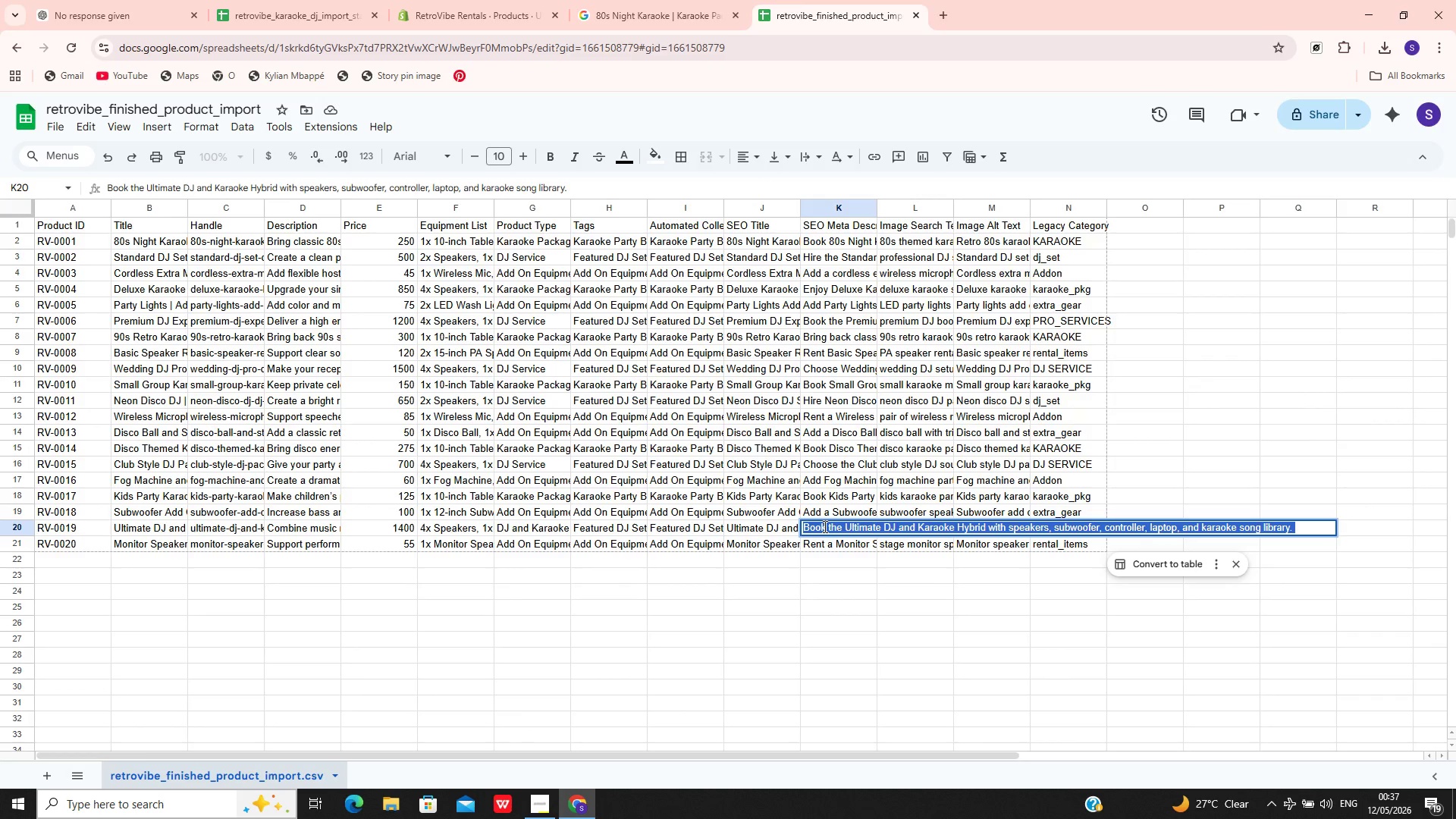 
hold_key(key=ControlLeft, duration=1.22)
 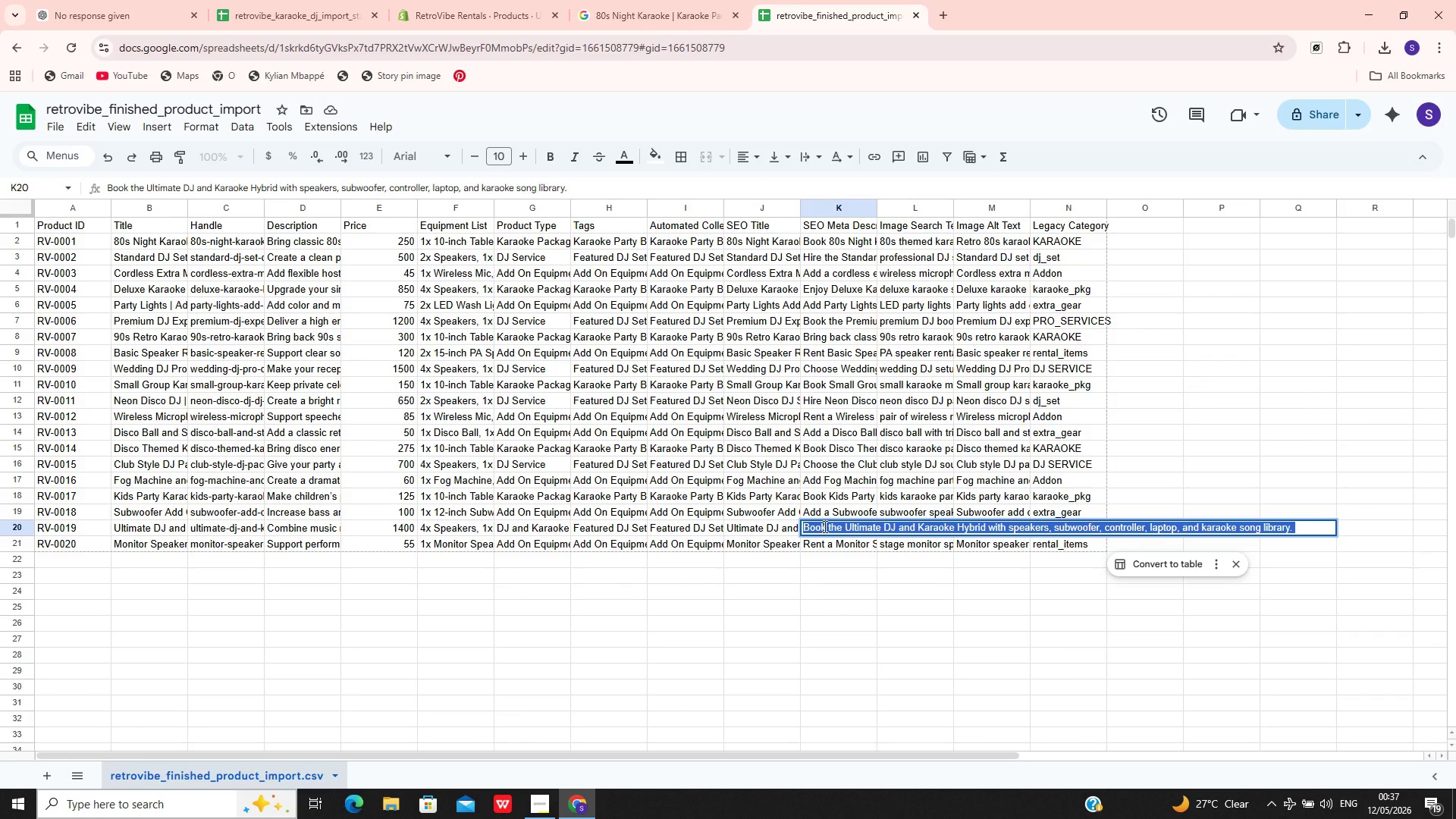 
hold_key(key=C, duration=0.34)
 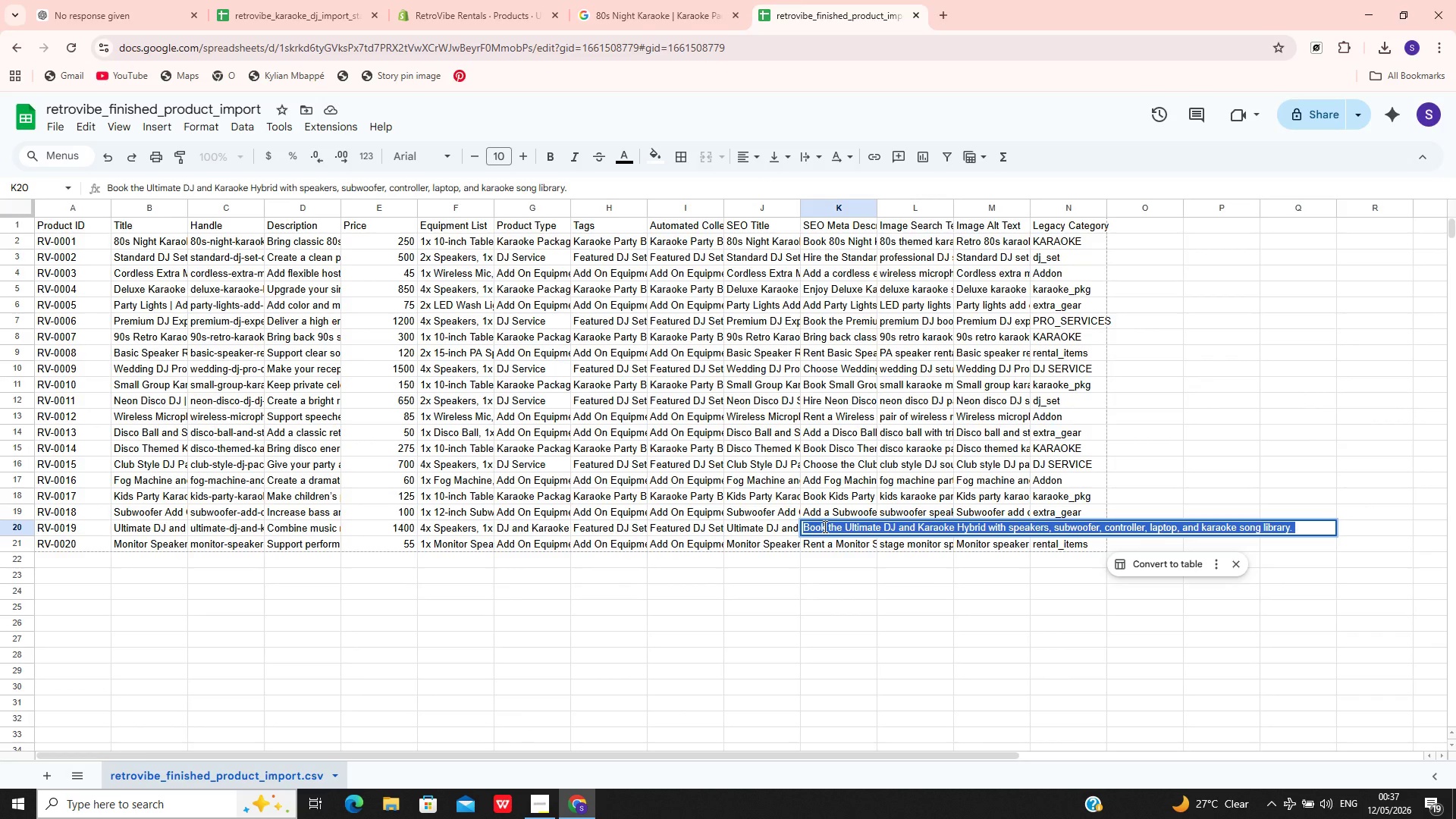 
hold_key(key=ControlLeft, duration=1.17)
 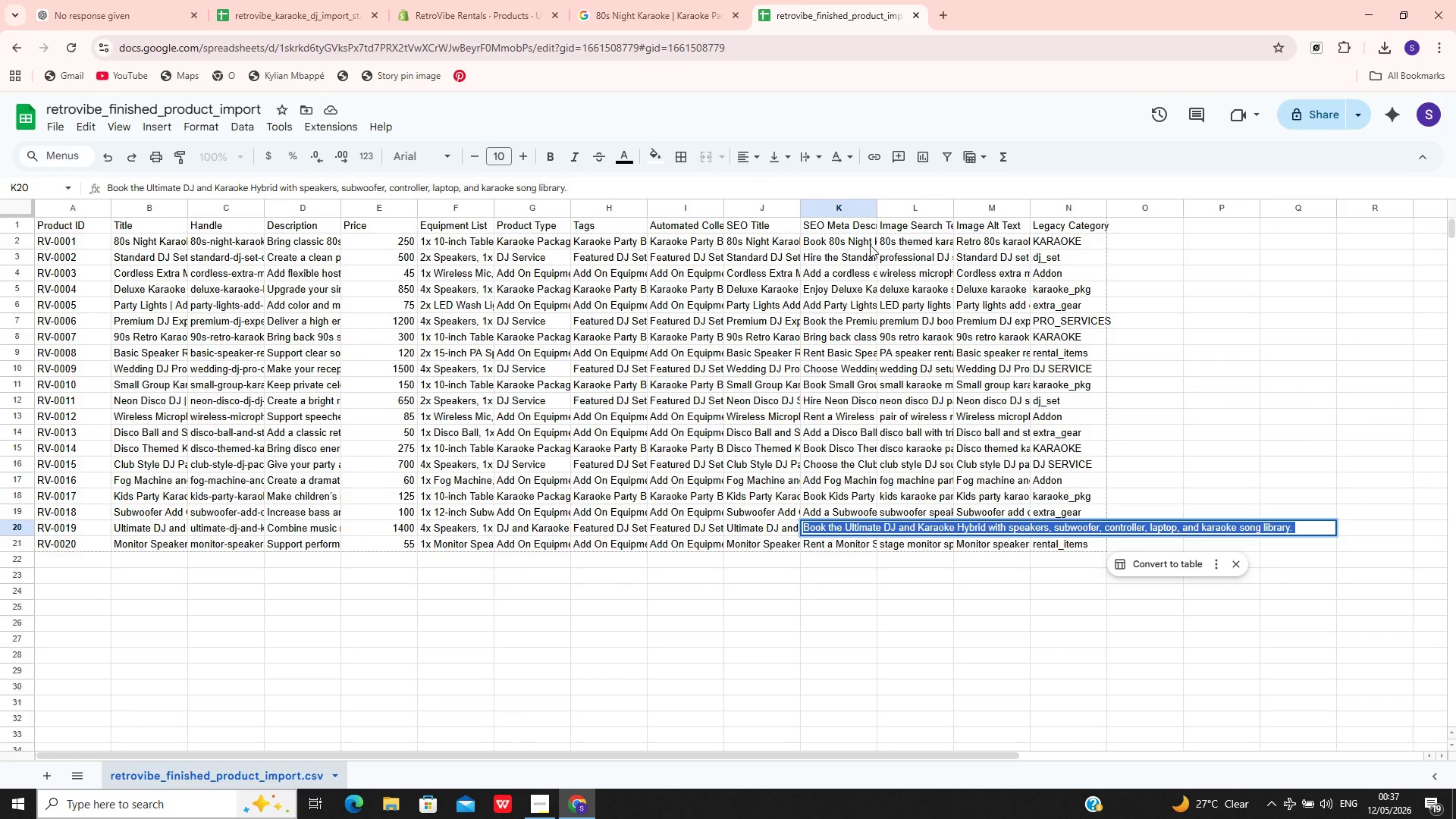 
hold_key(key=C, duration=0.38)
 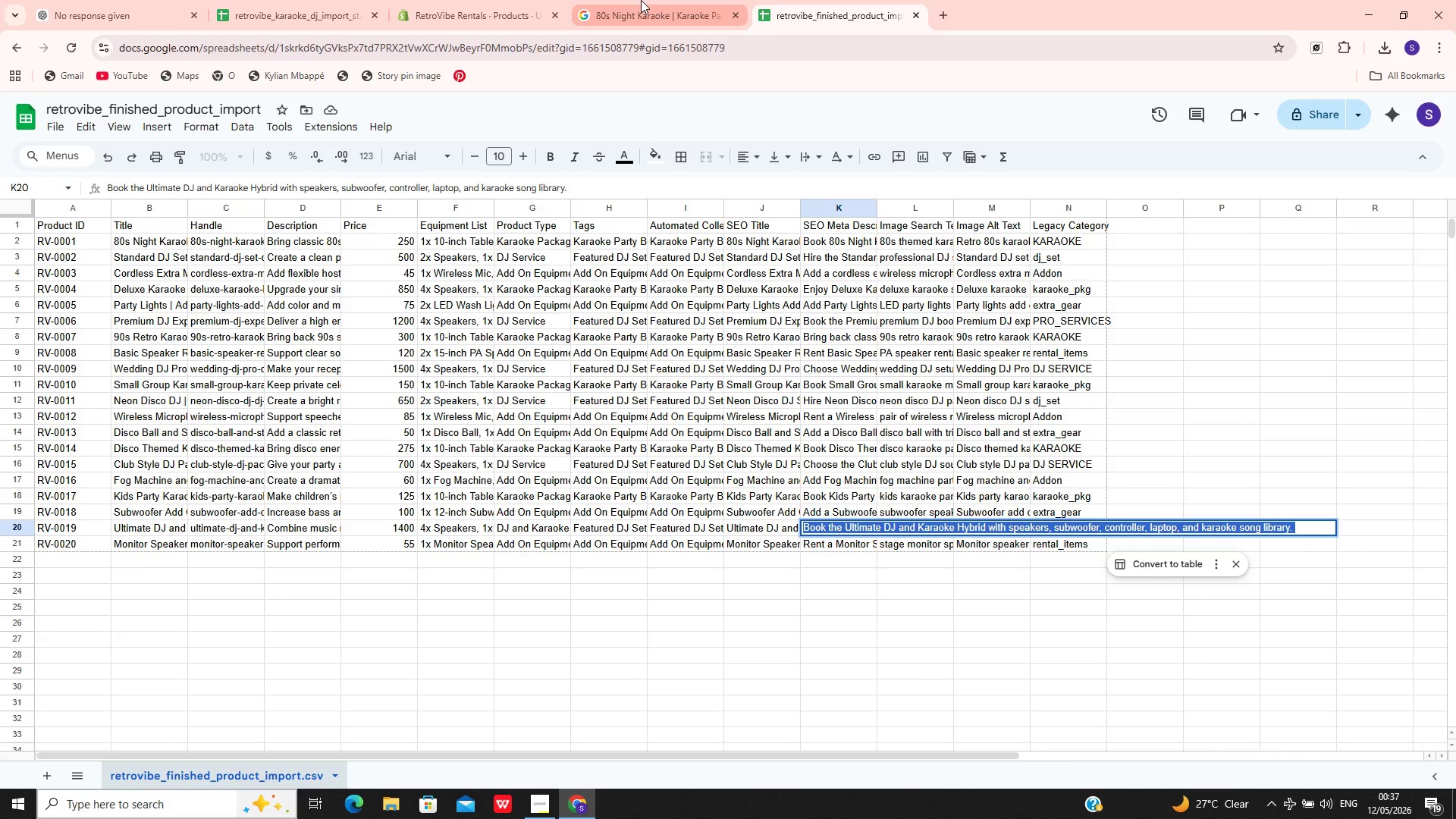 
left_click([468, 0])
 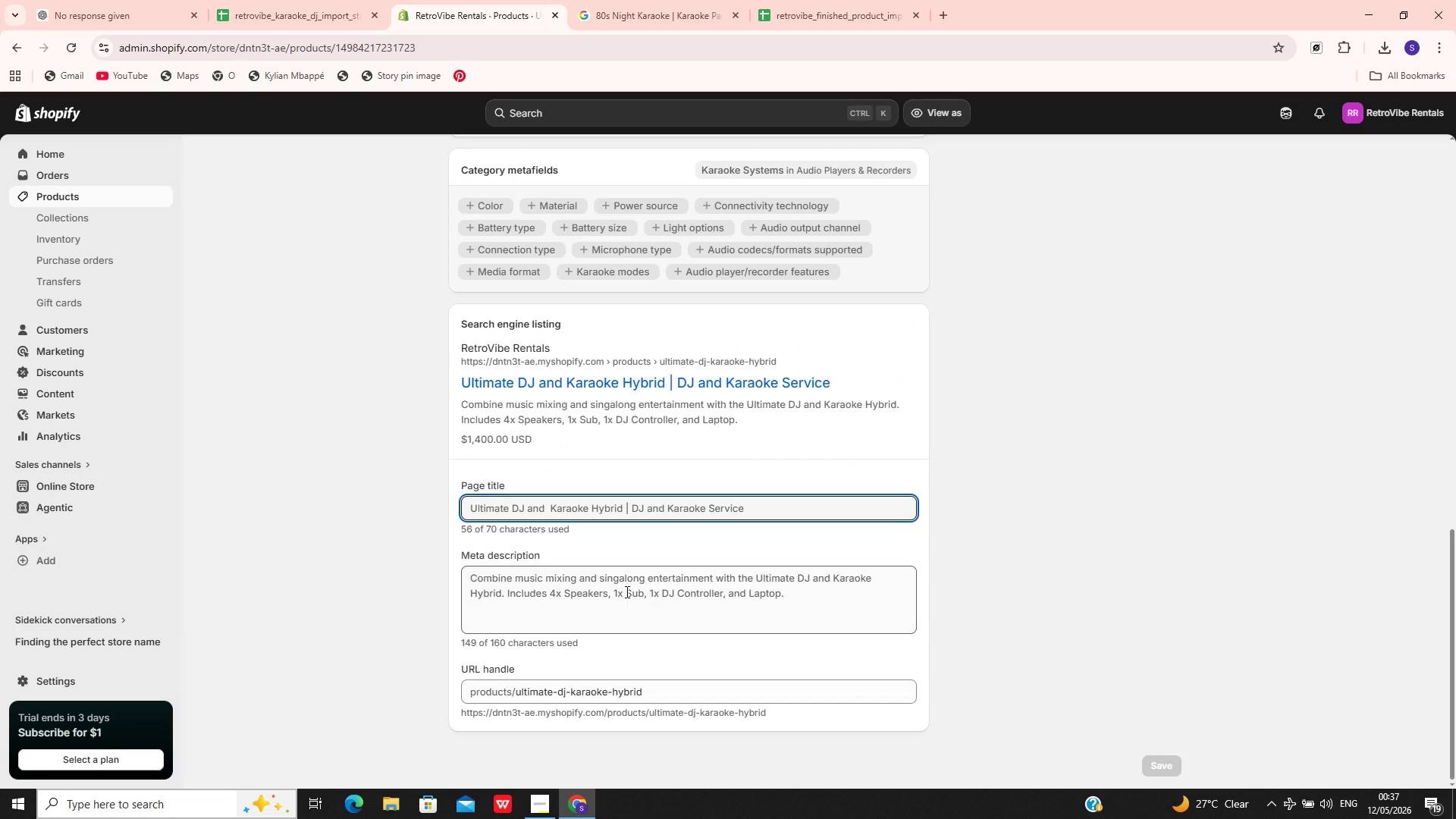 
left_click([626, 592])
 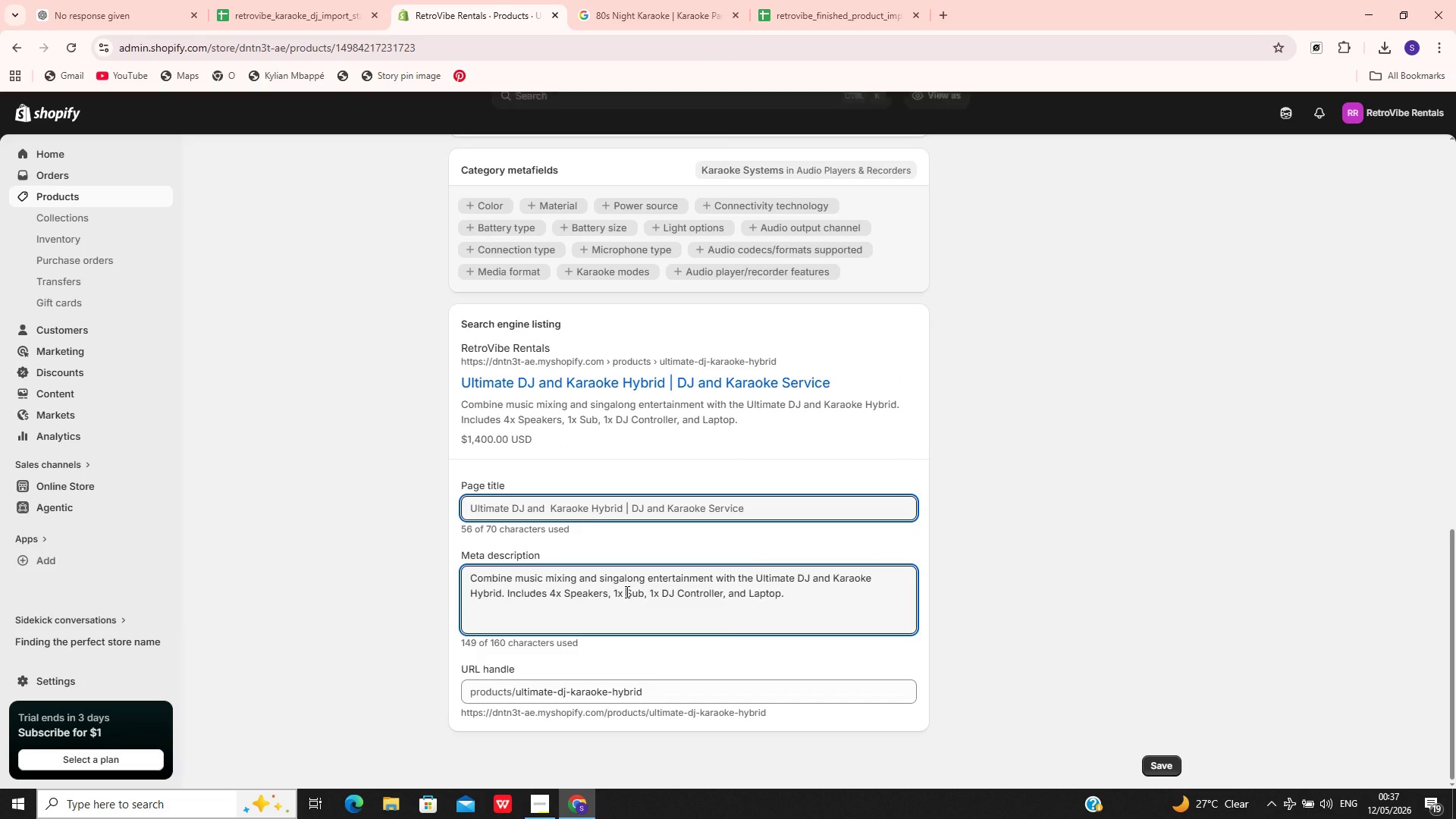 
key(Control+A)
 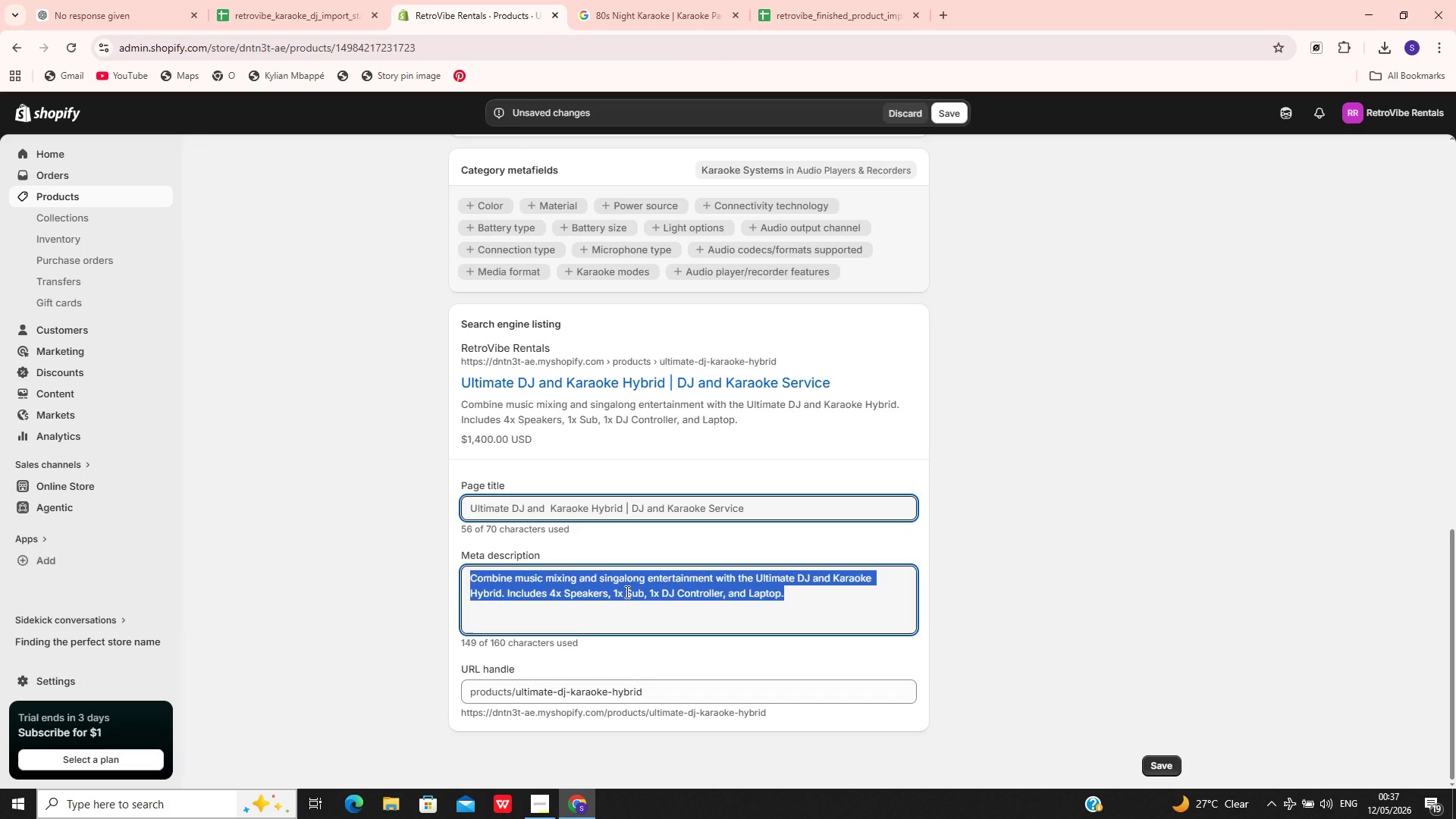 
key(Control+V)
 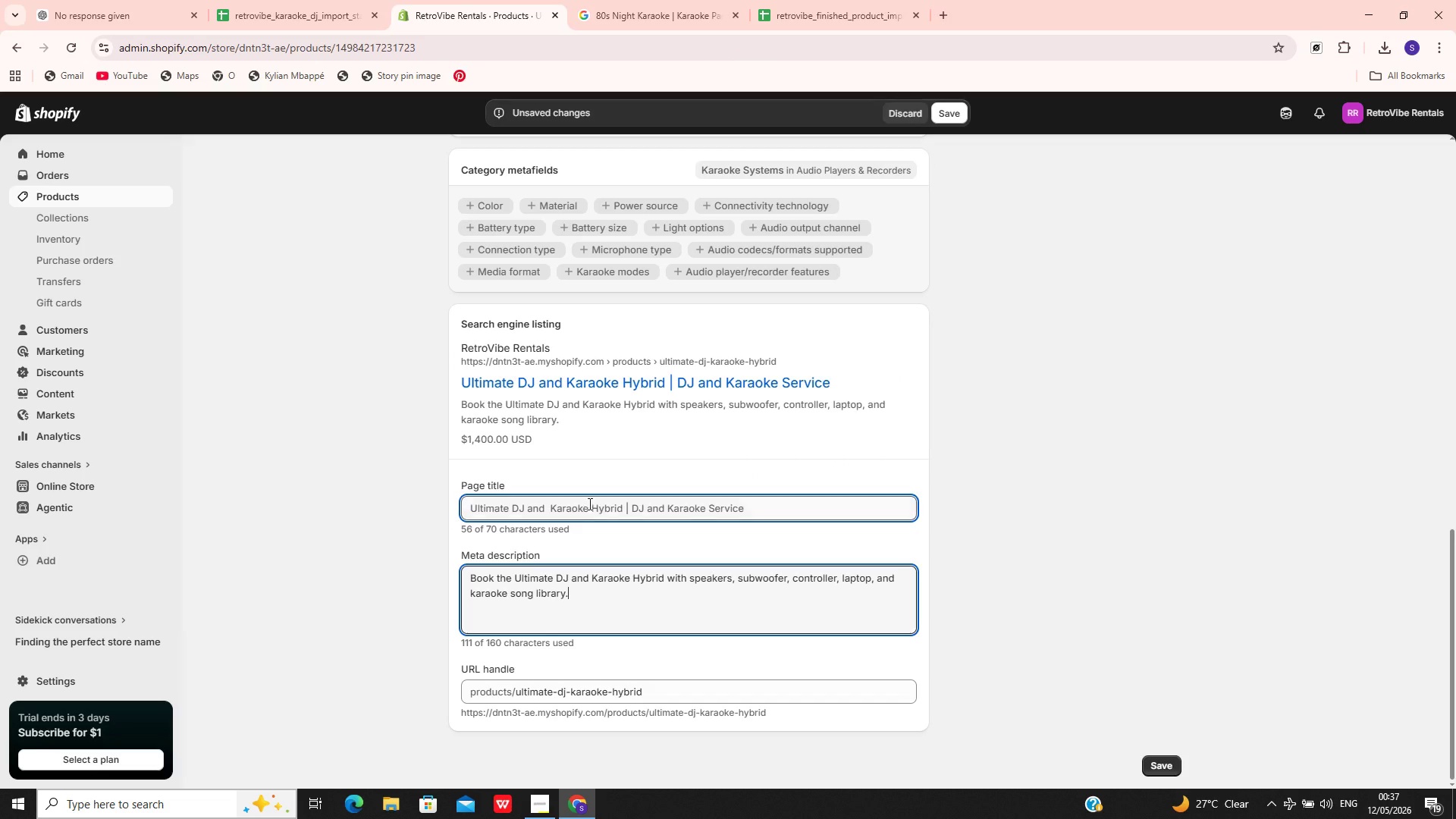 
left_click([592, 510])
 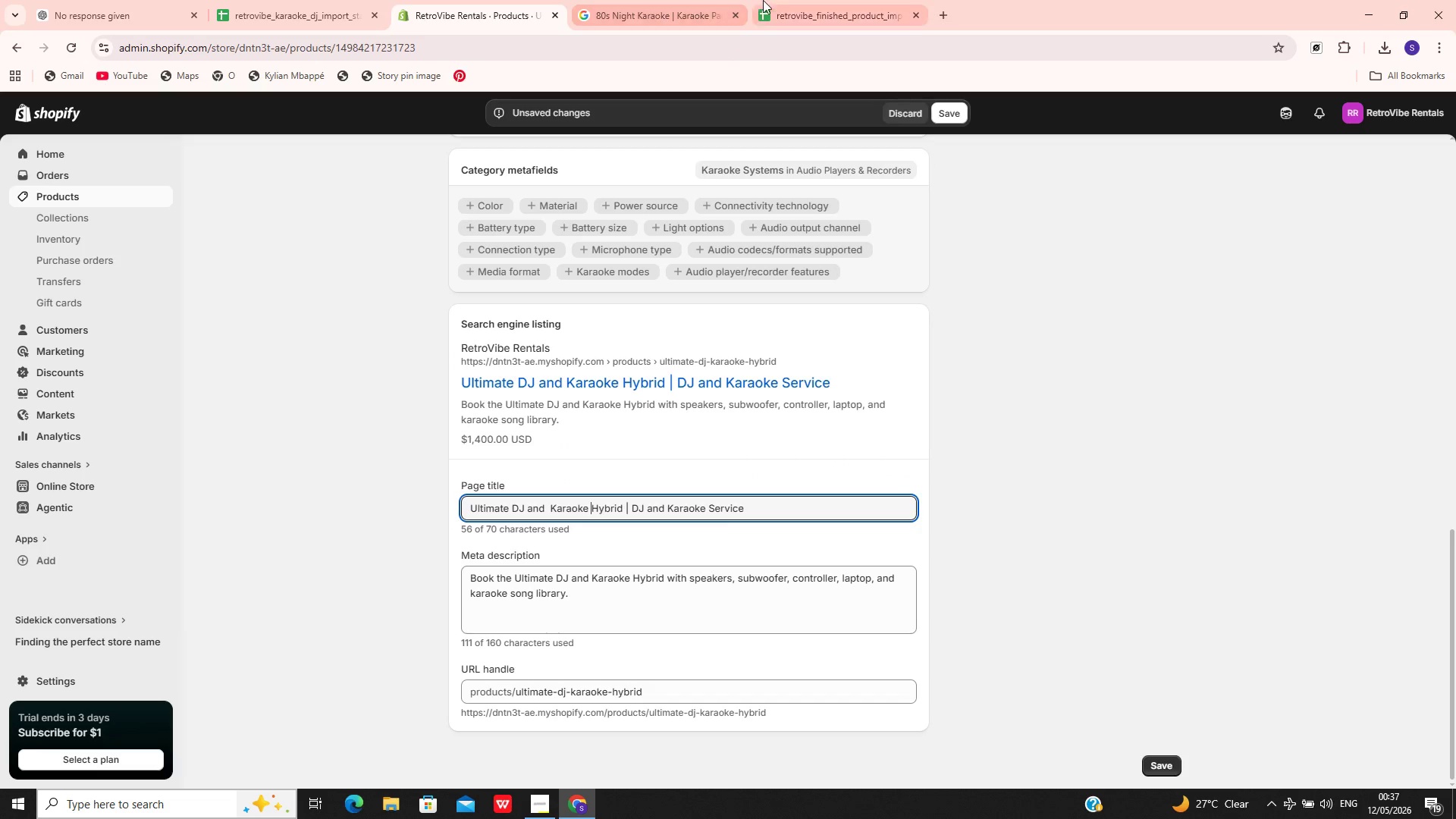 
left_click([765, 0])
 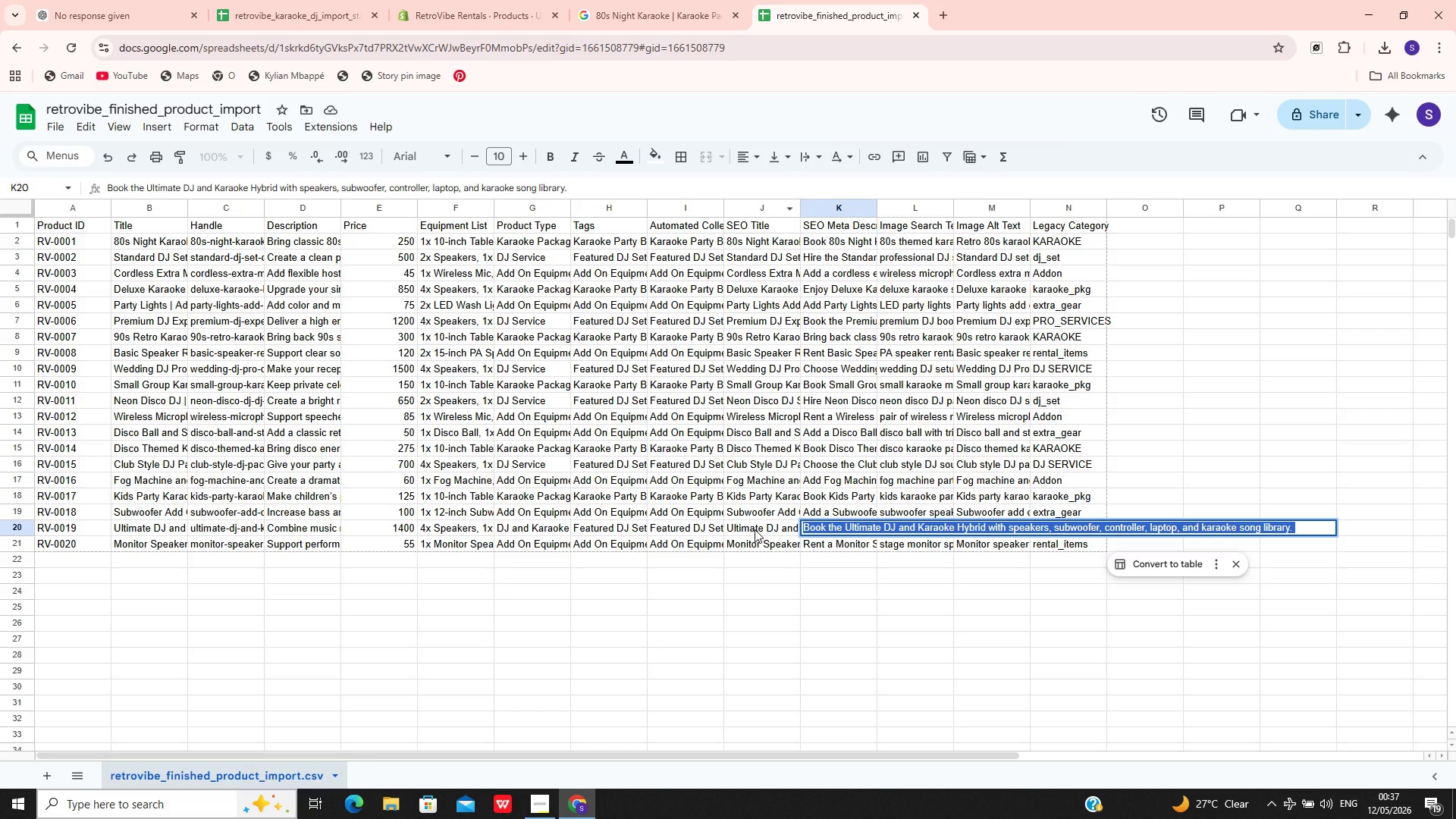 
double_click([755, 529])
 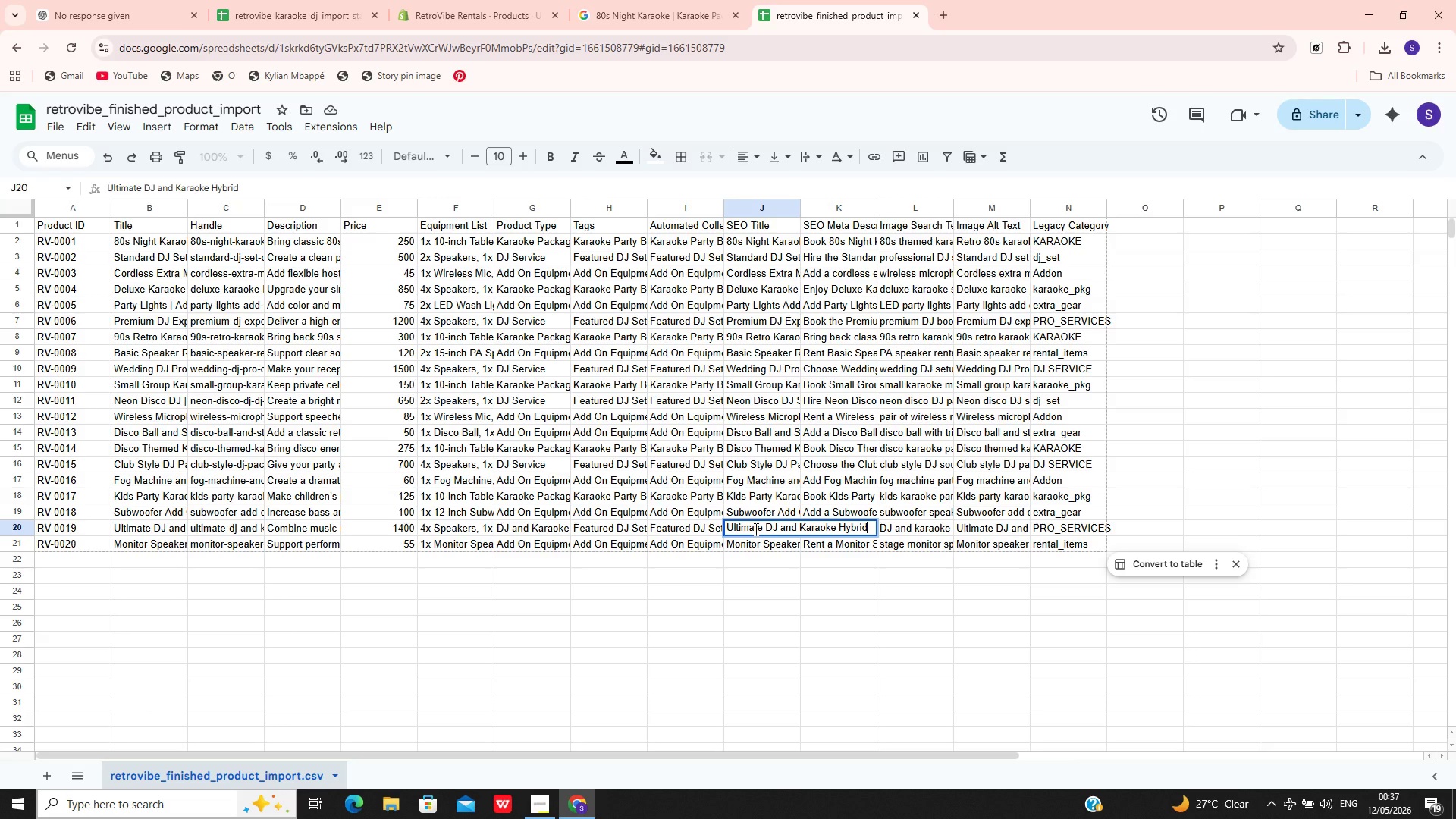 
key(Control+A)
 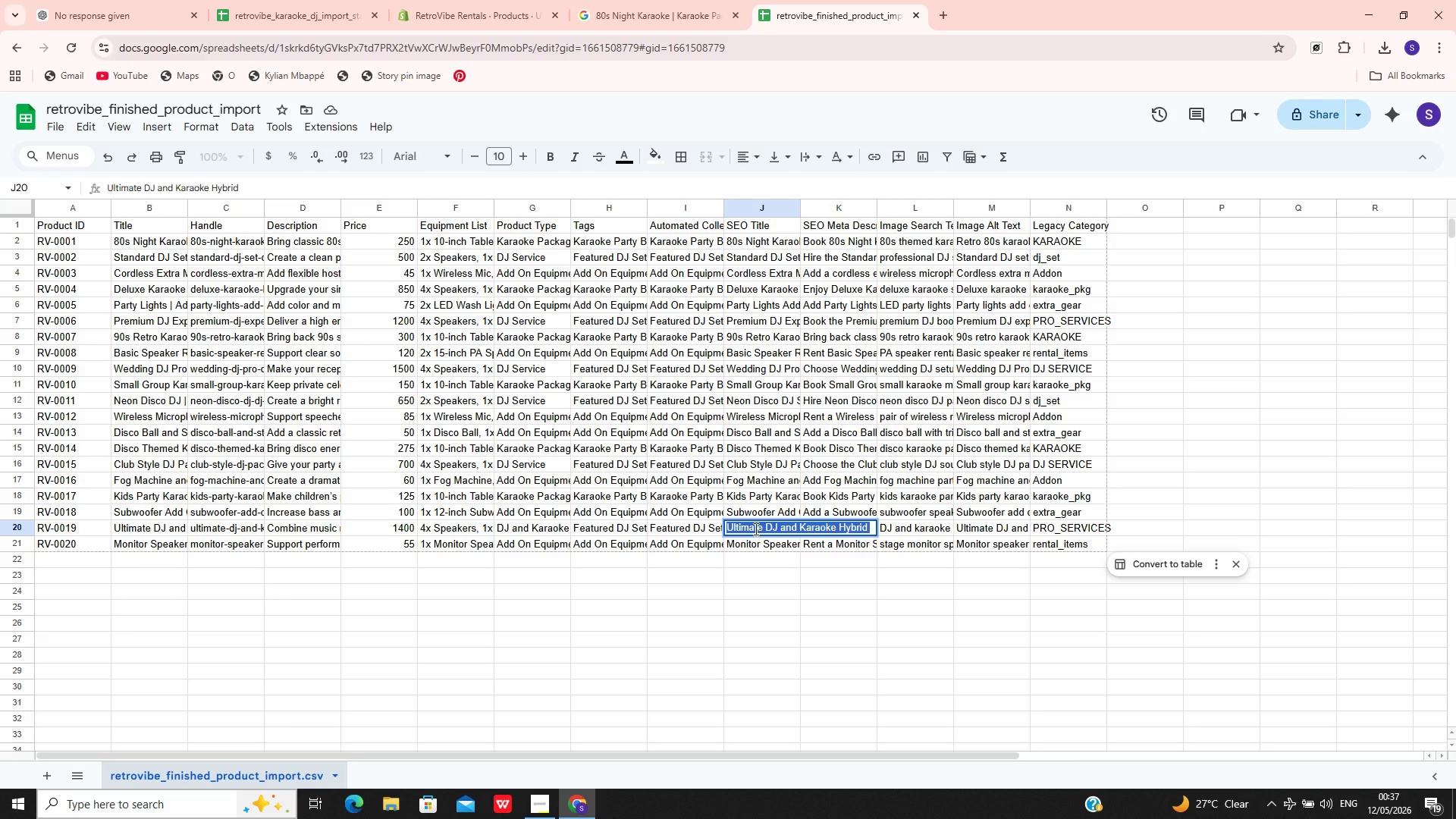 
key(Control+C)
 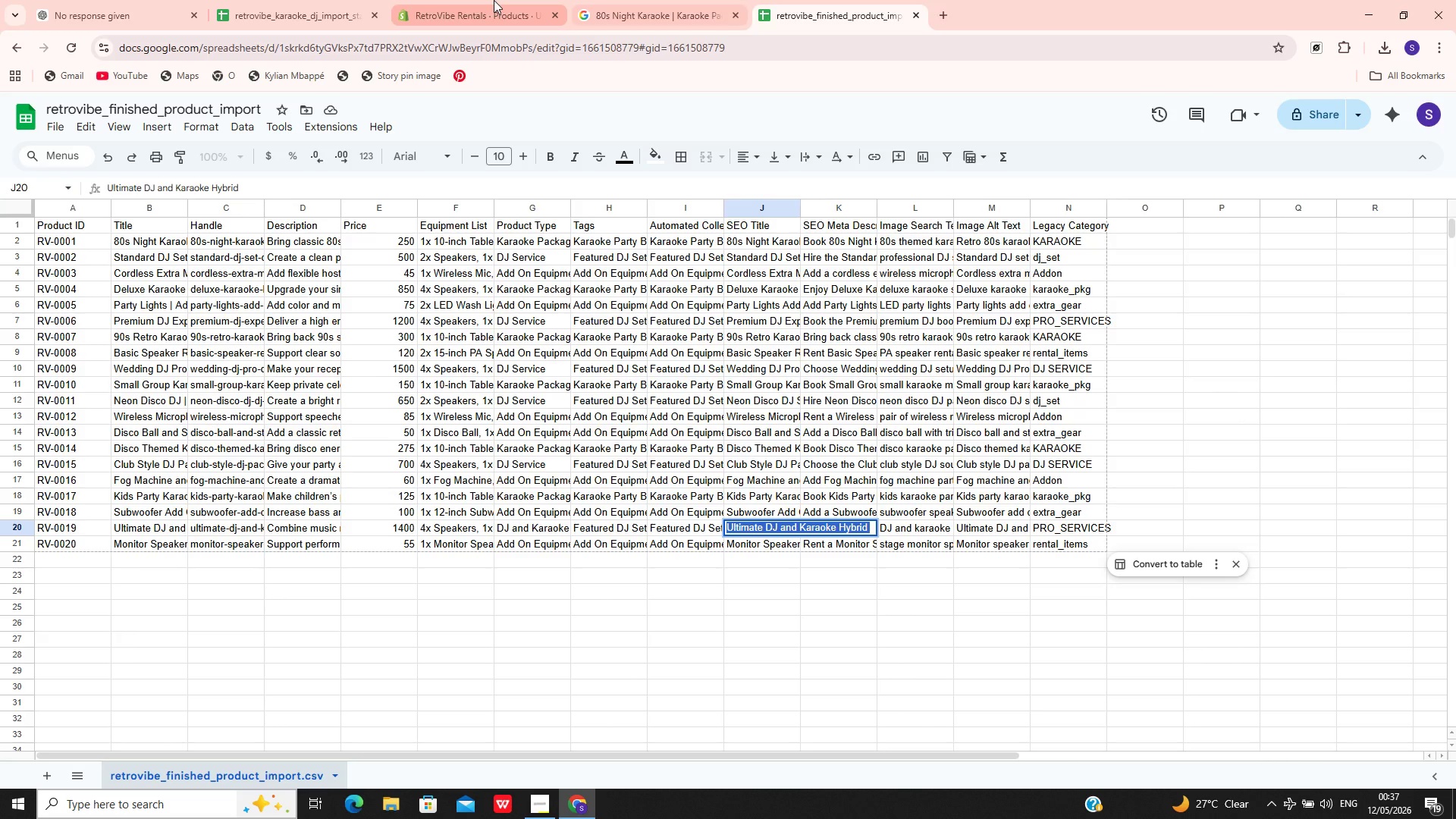 
left_click([494, 0])
 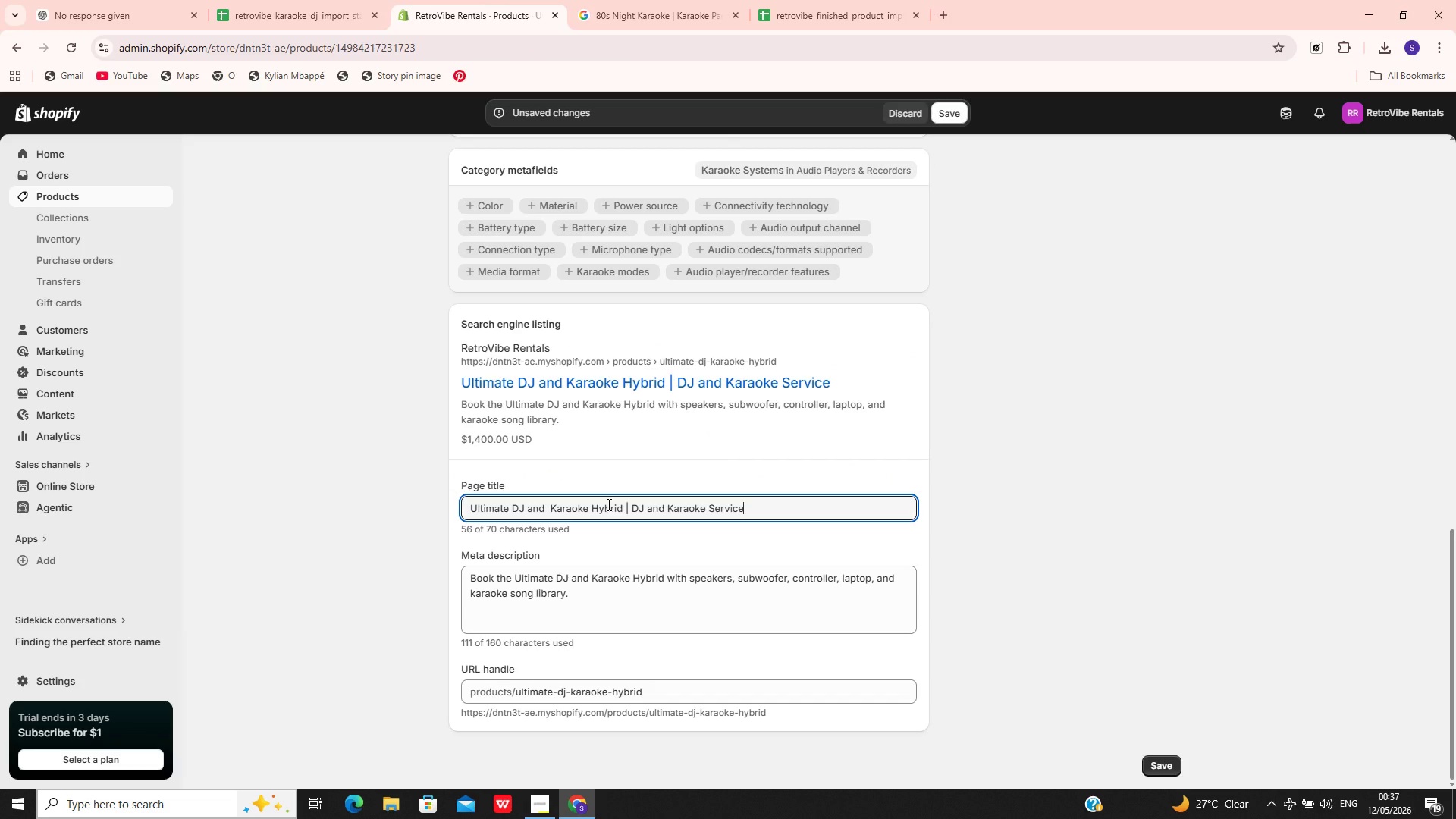 
key(Control+A)
 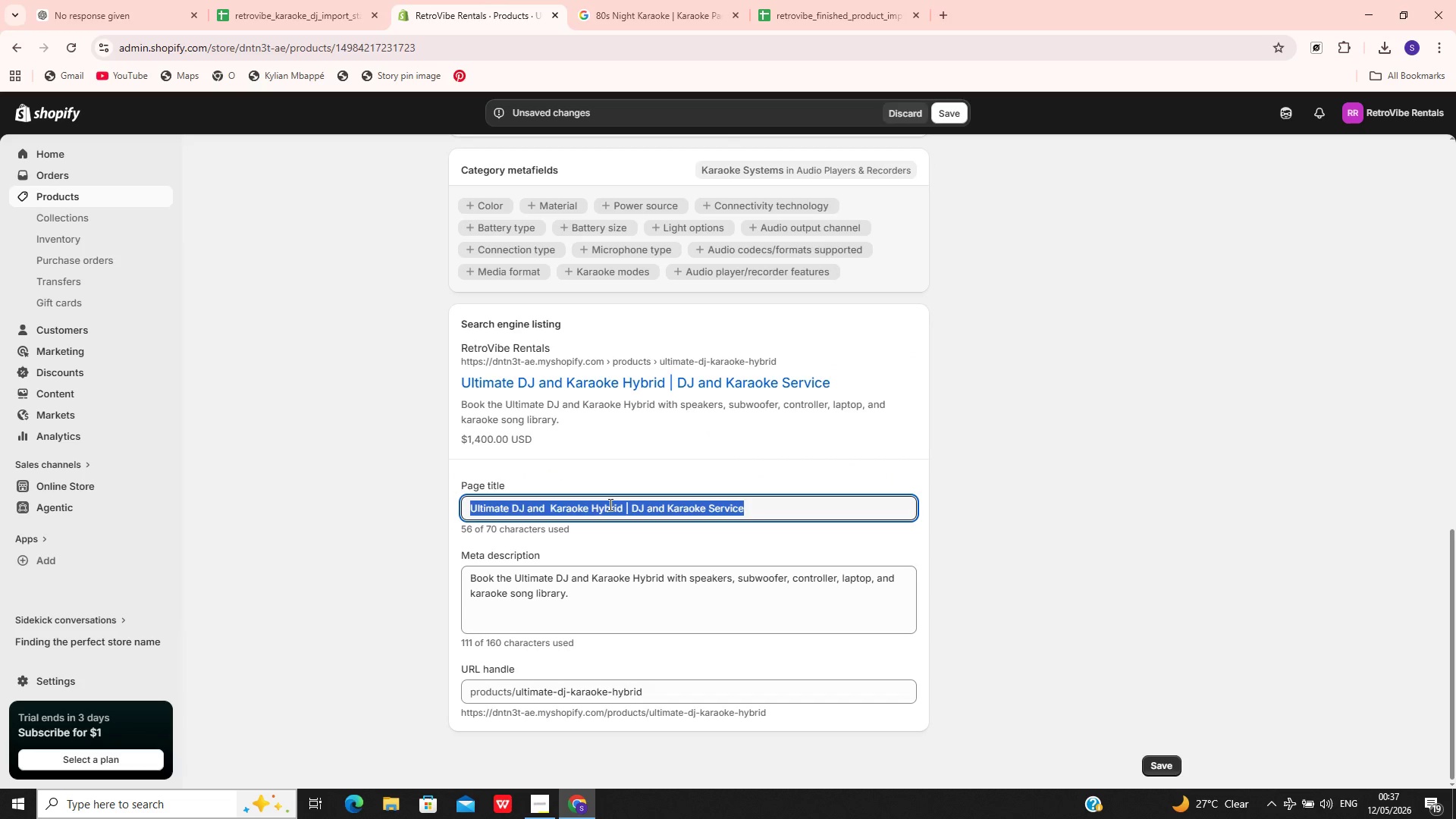 
key(Control+V)
 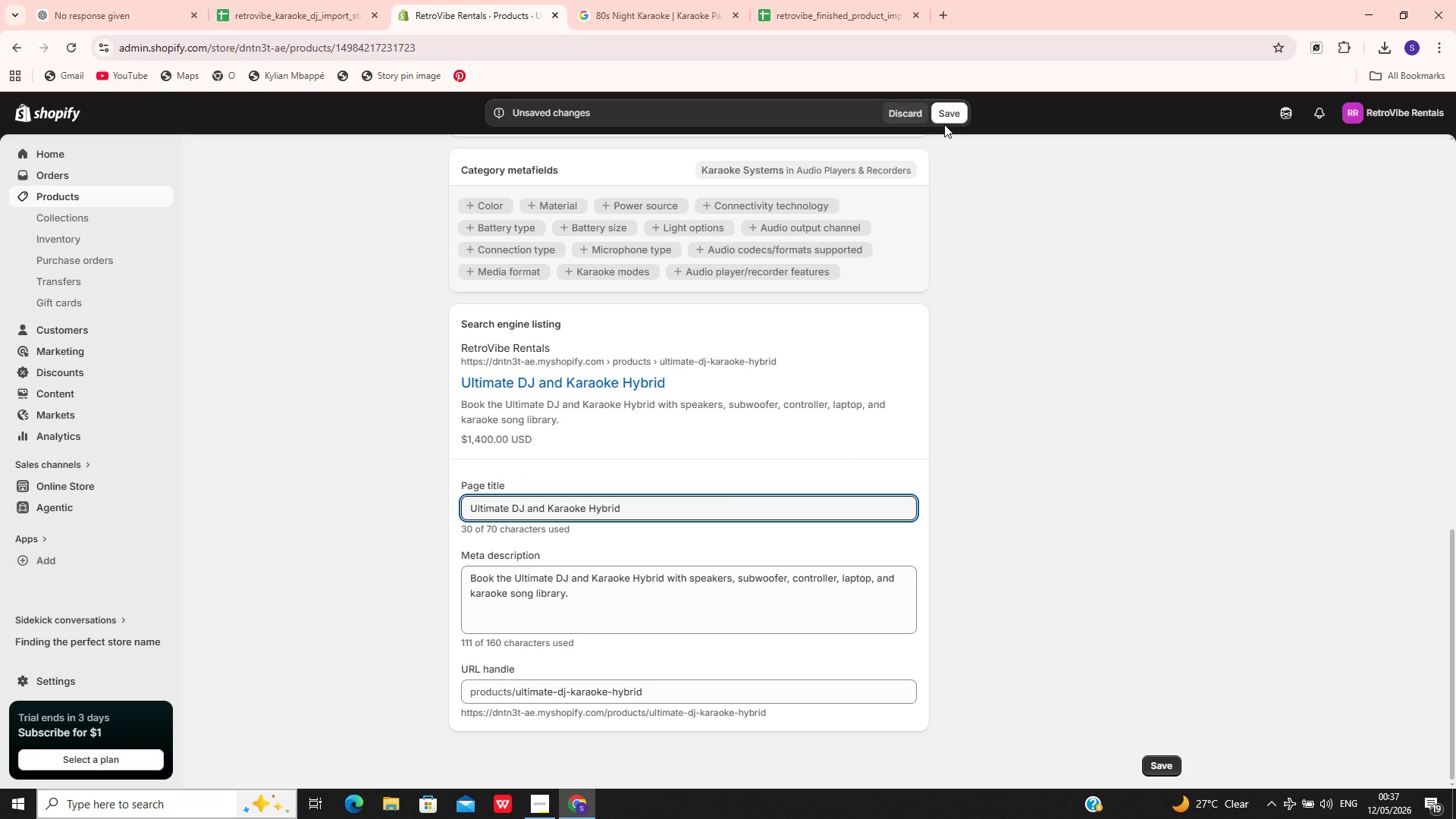 
left_click([944, 116])
 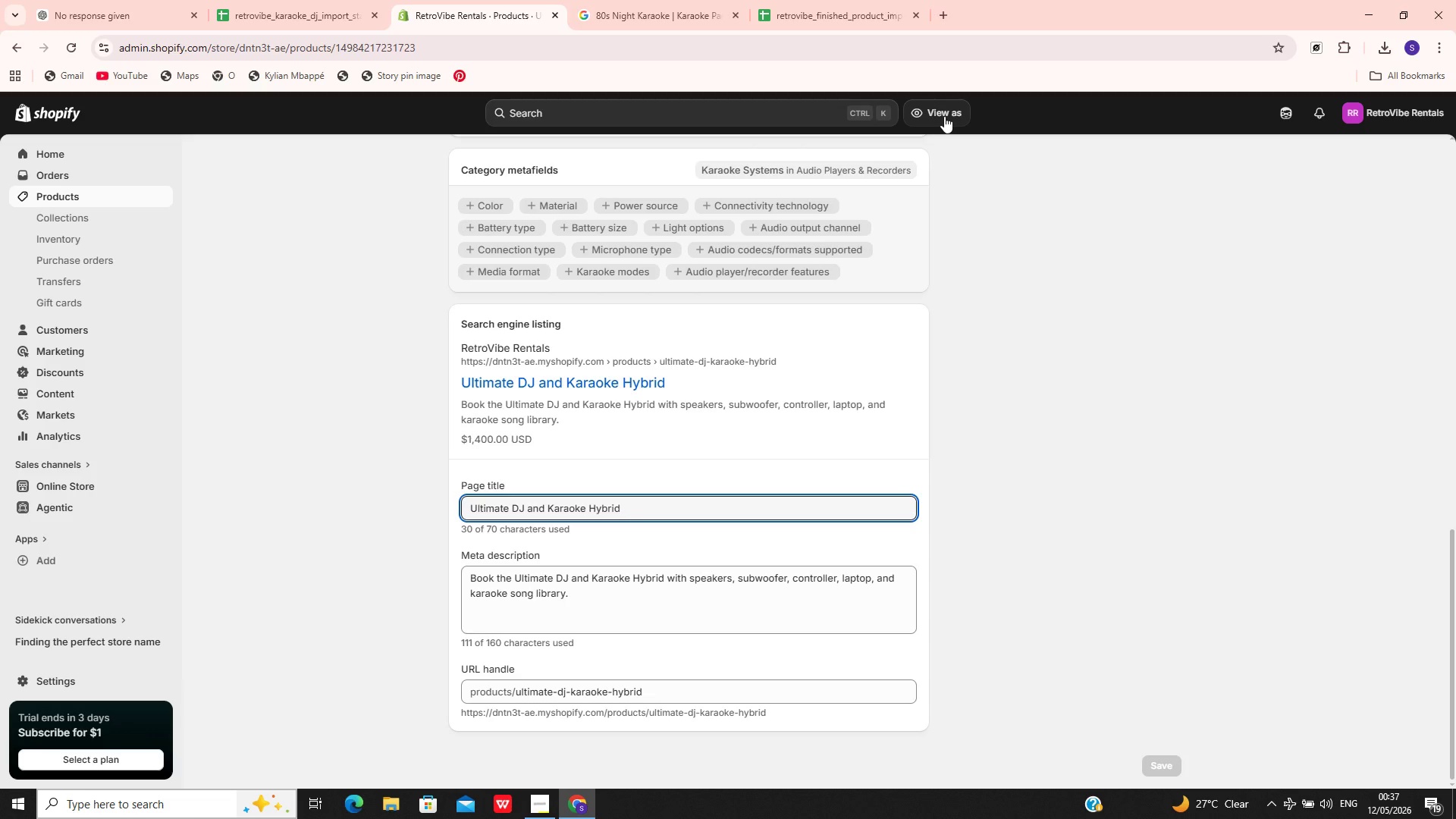 
wait(21.97)
 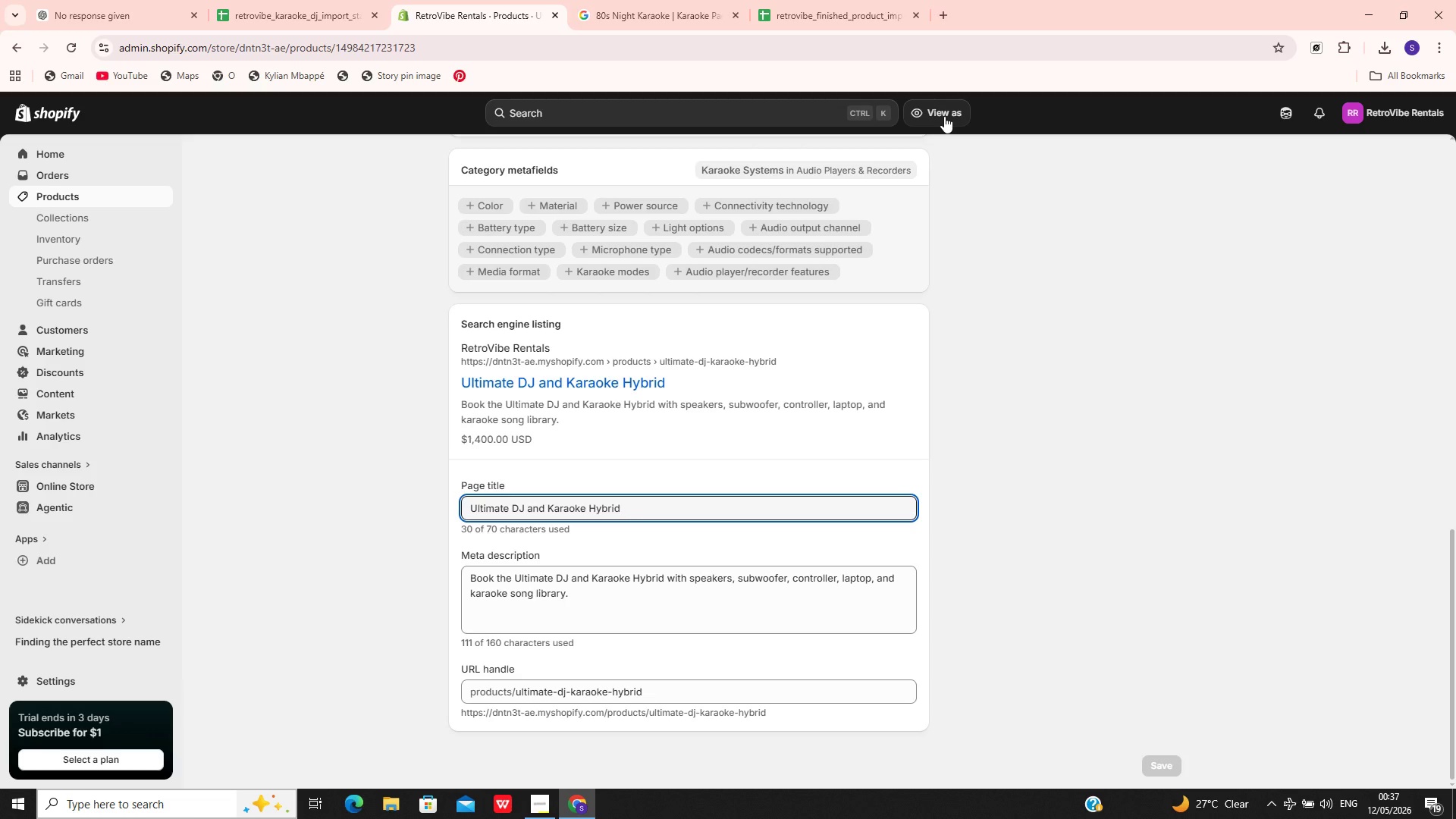 
left_click([117, 200])
 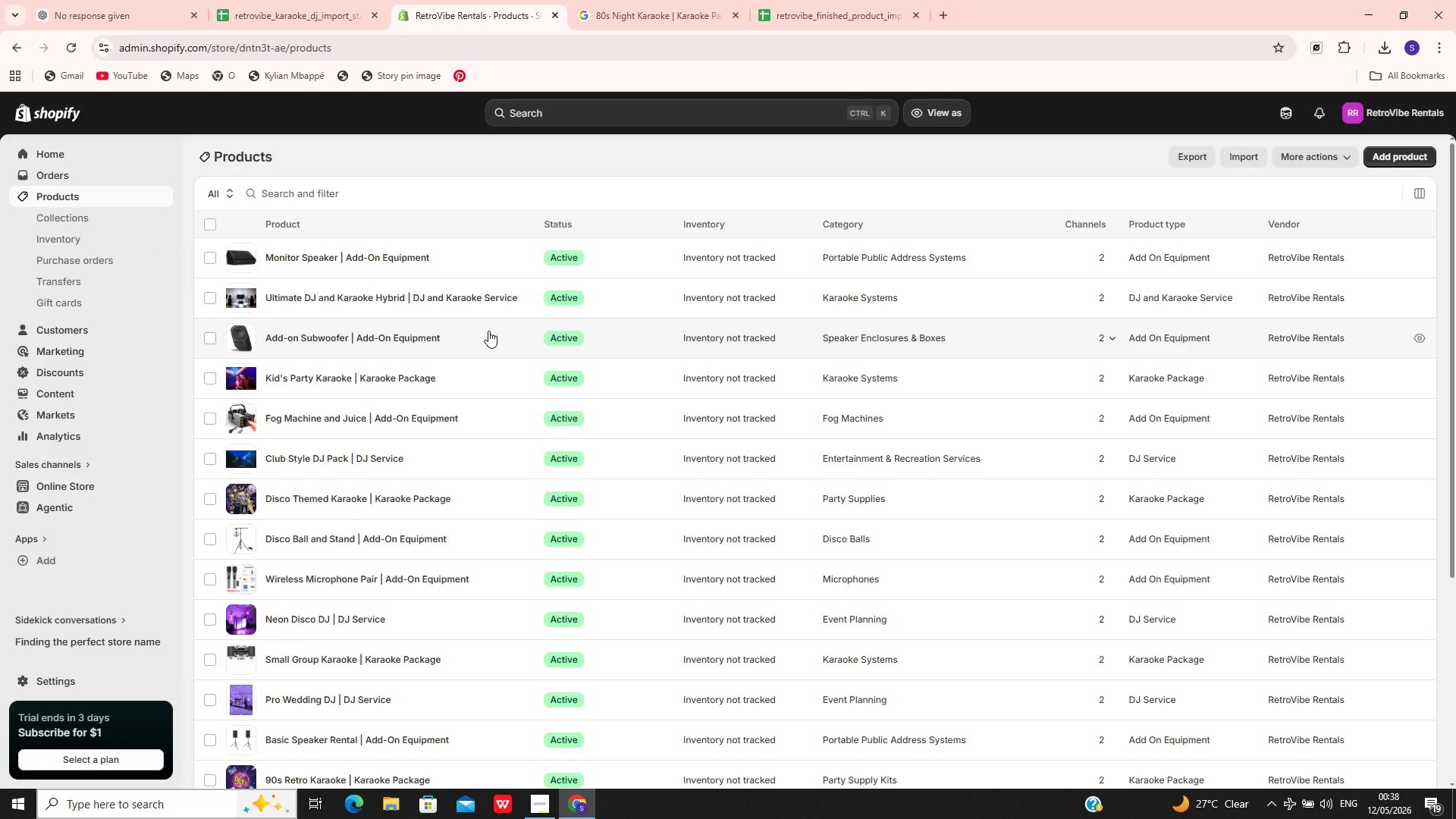 
left_click([488, 341])
 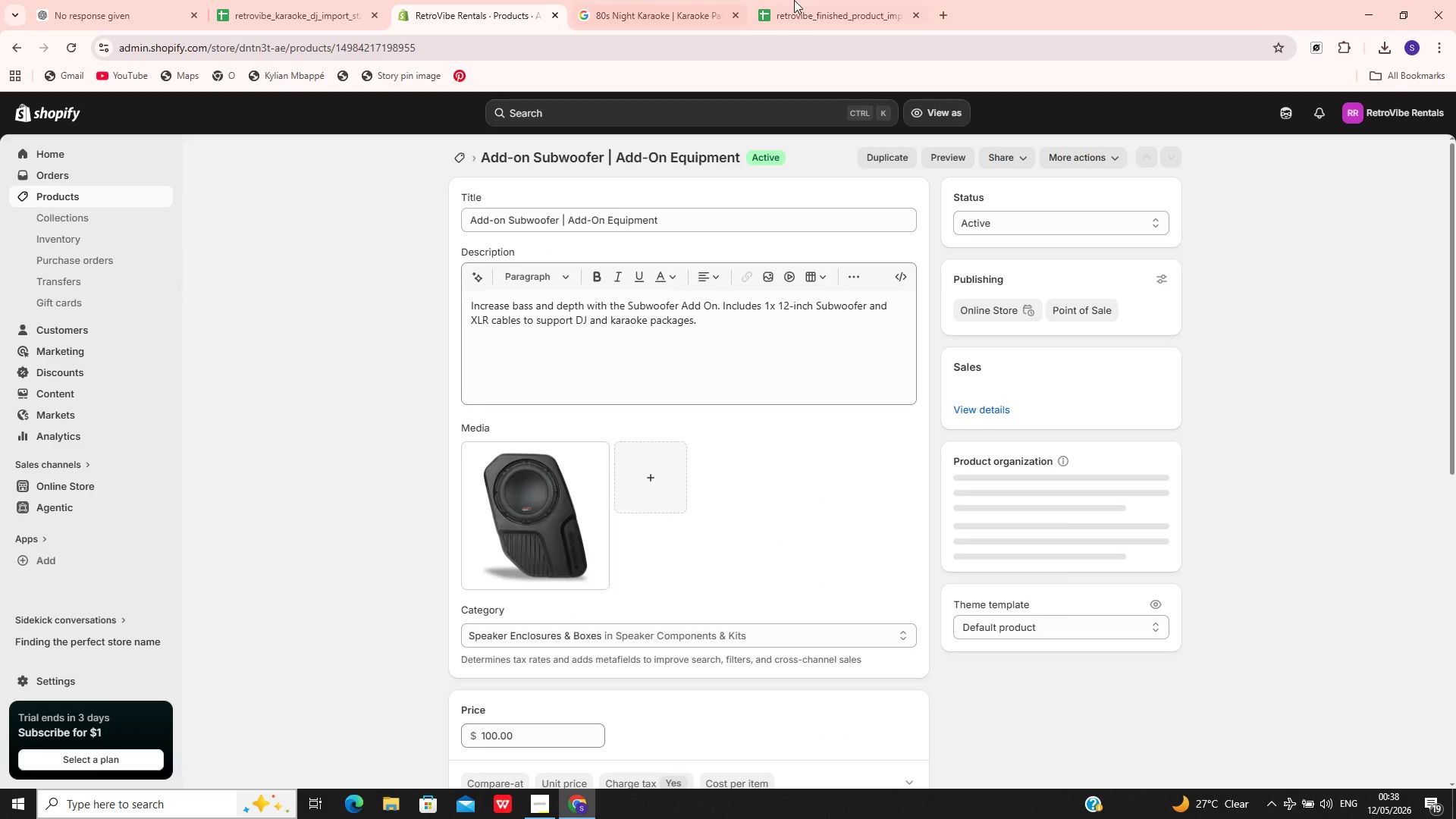 
left_click([819, 0])
 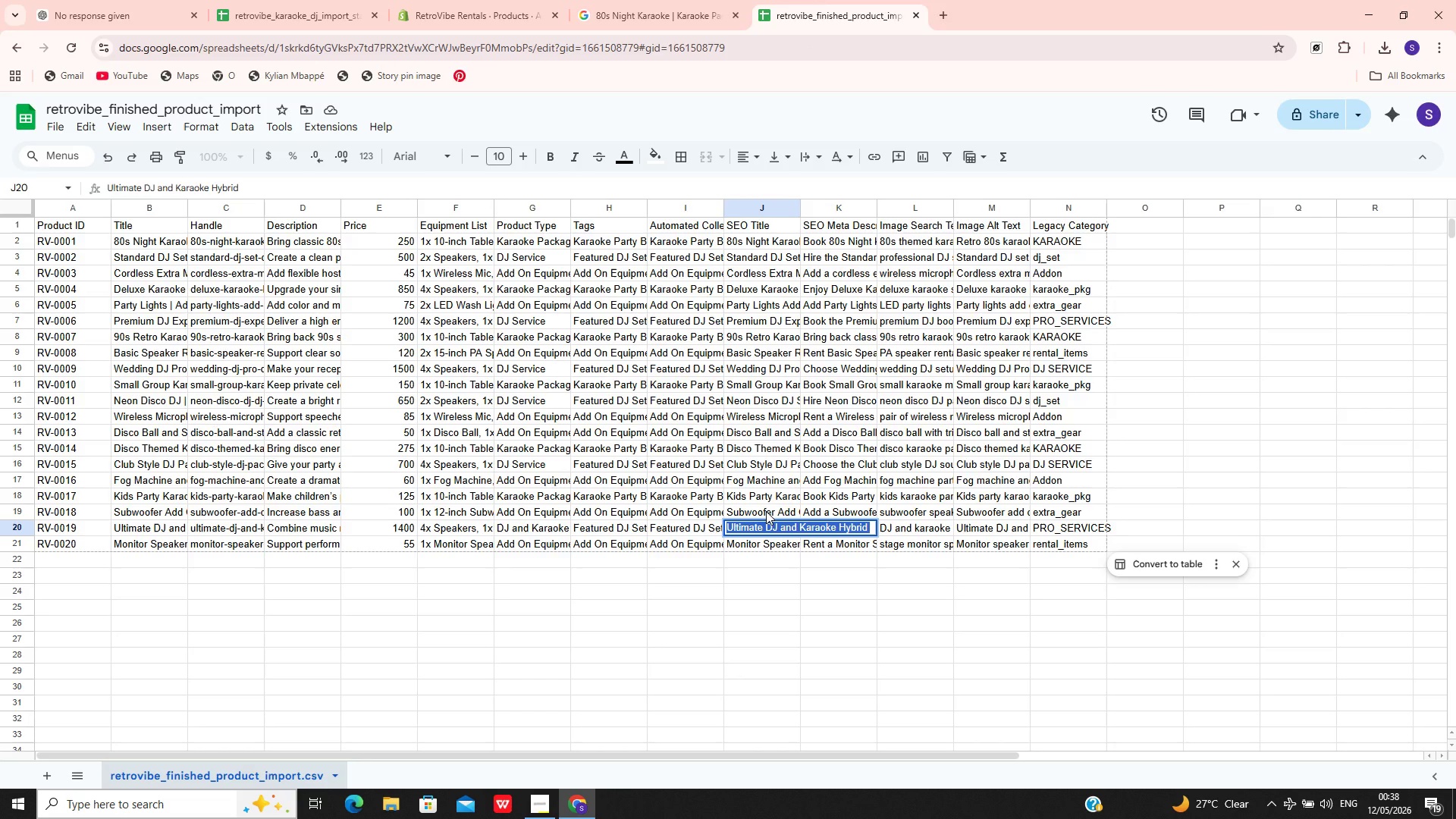 
left_click([766, 512])
 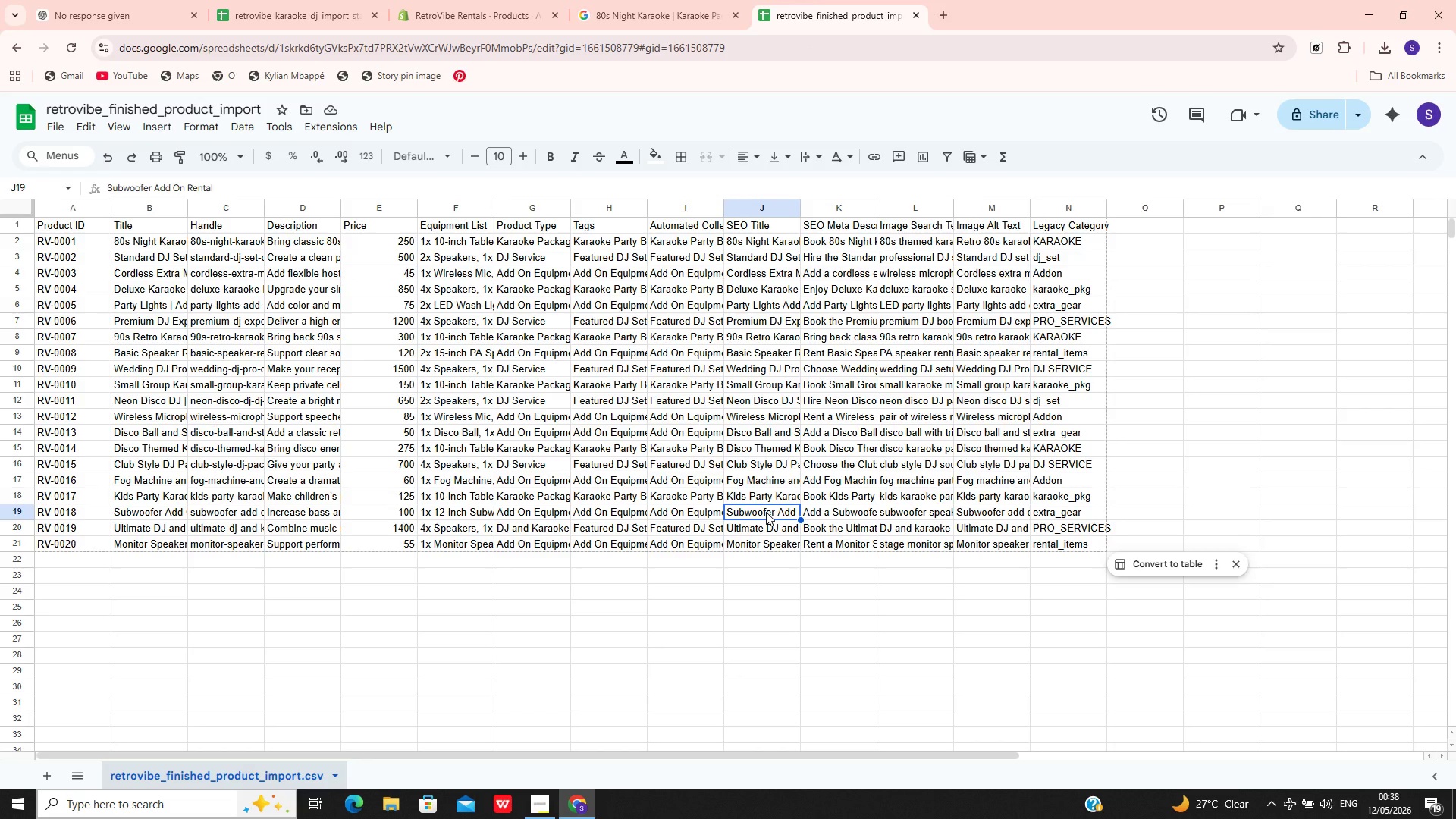 
double_click([766, 512])
 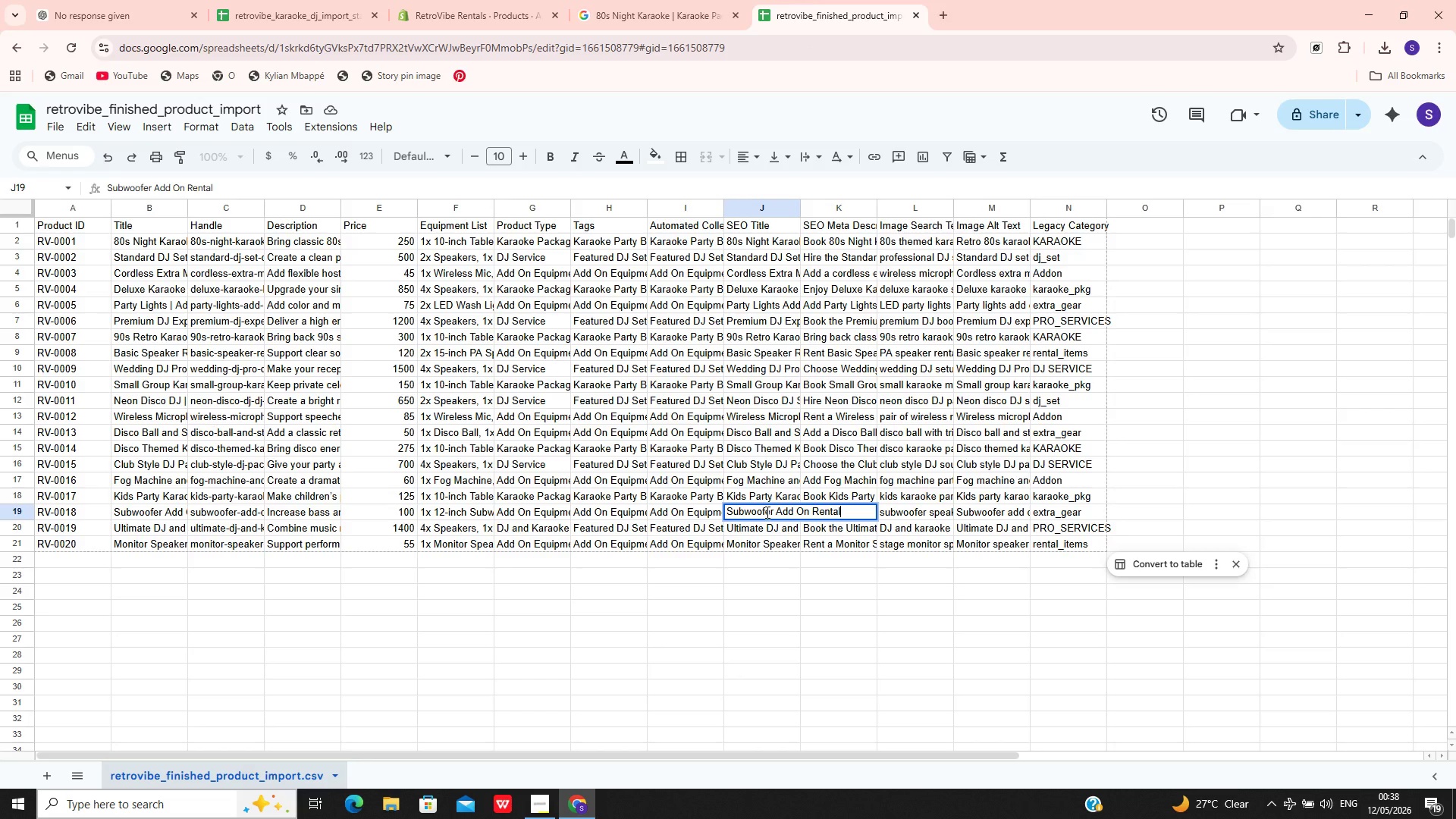 
key(Control+A)
 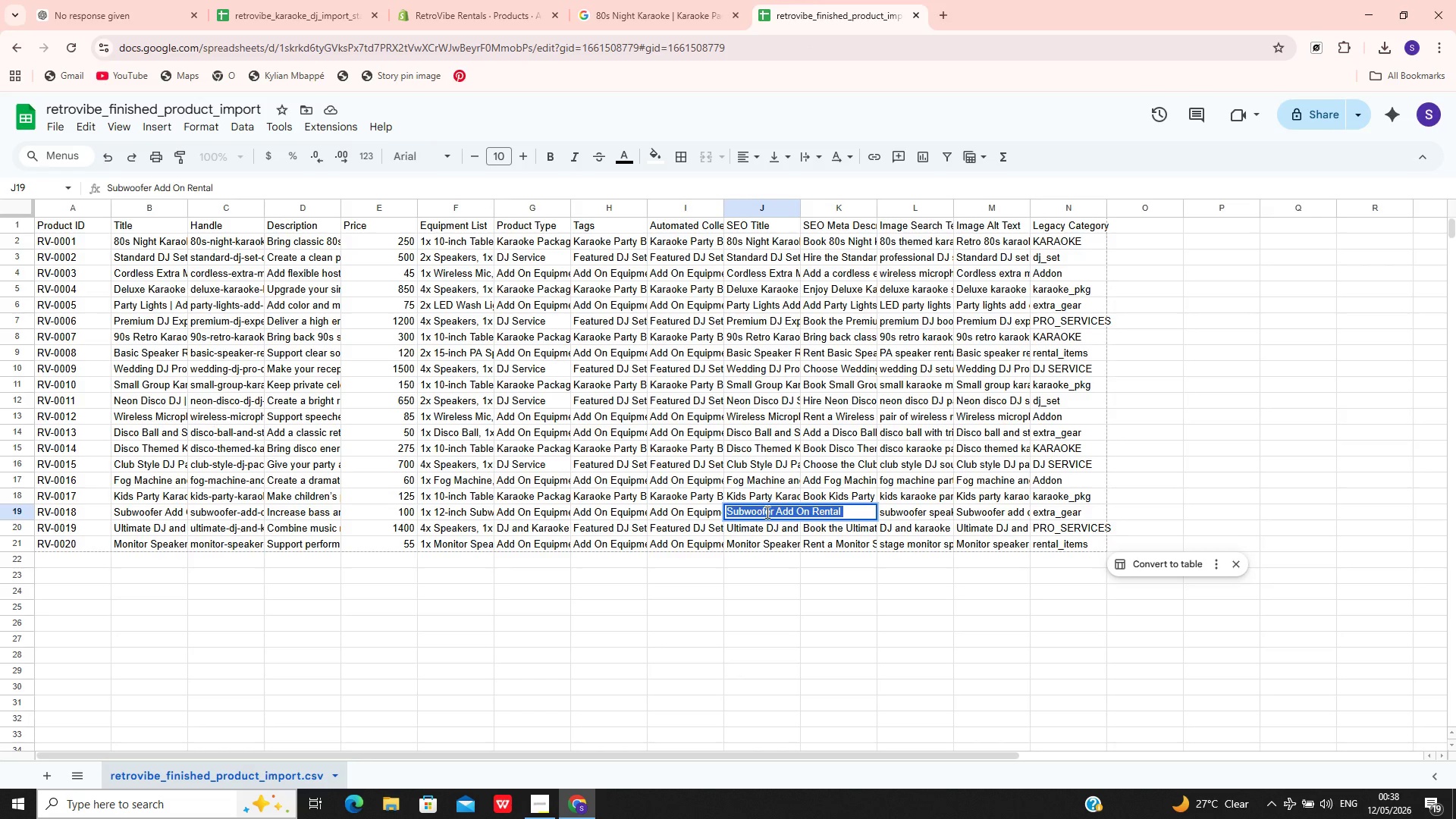 
key(Control+C)
 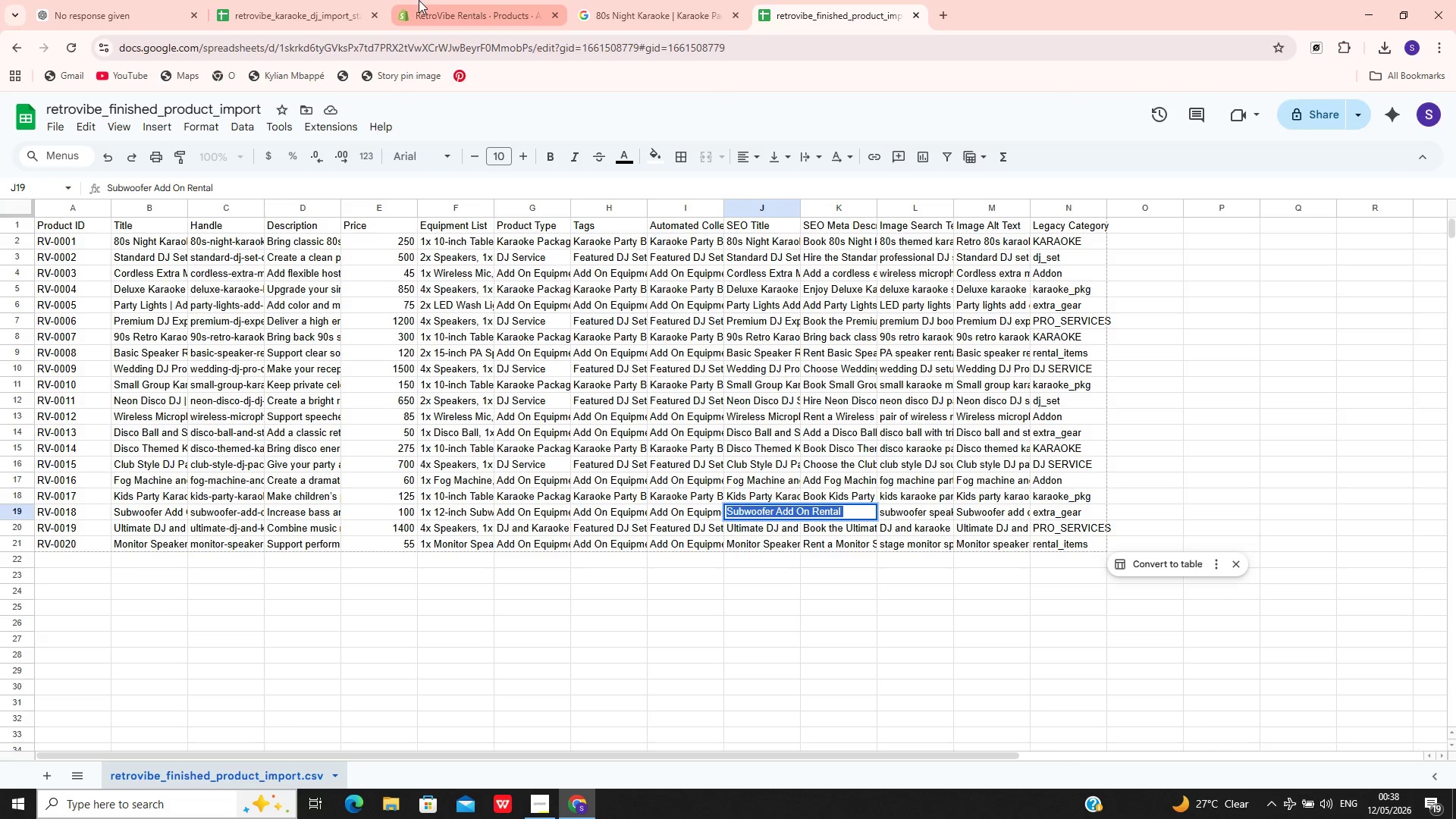 
left_click([442, 0])
 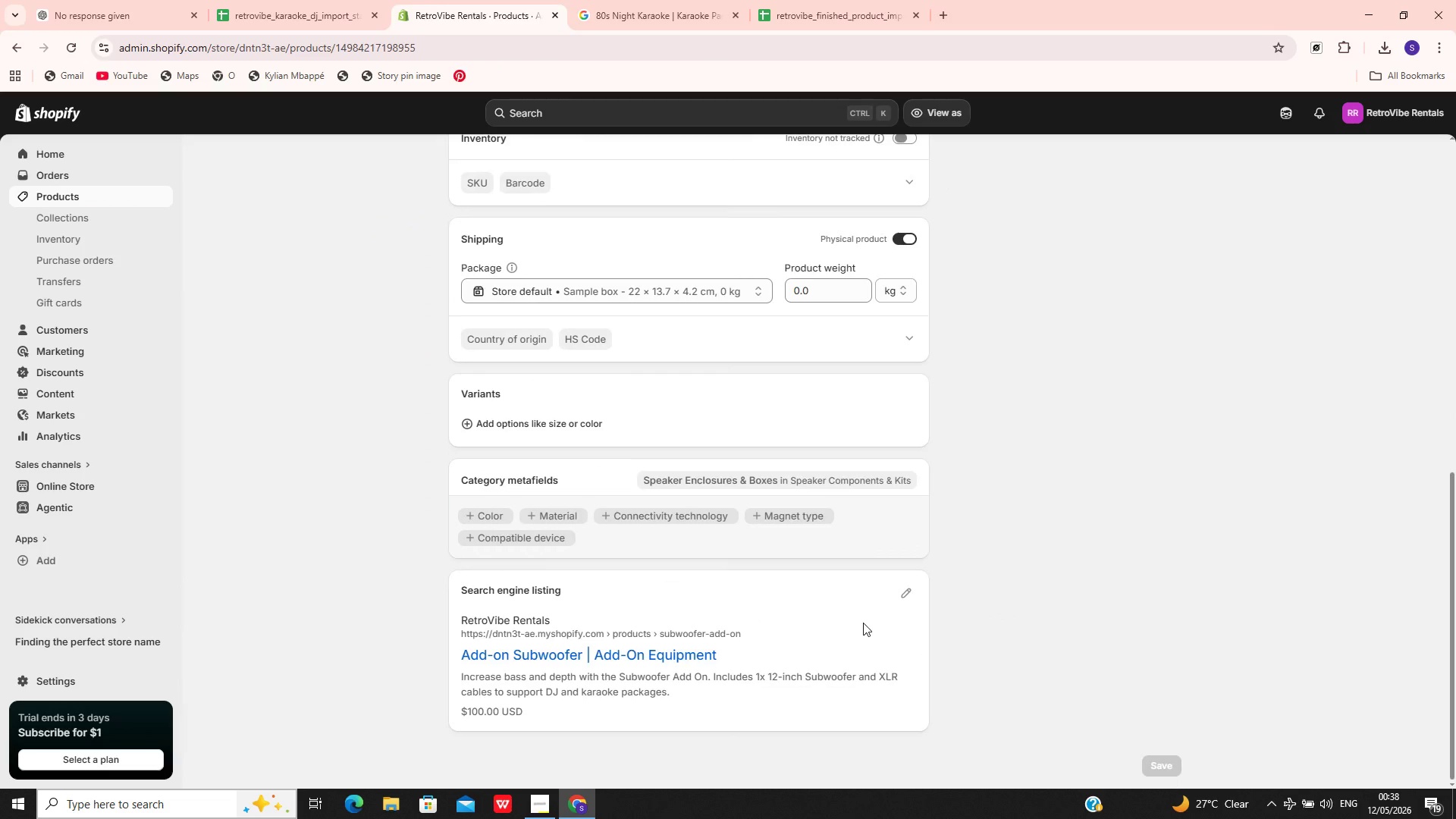 
left_click([902, 593])
 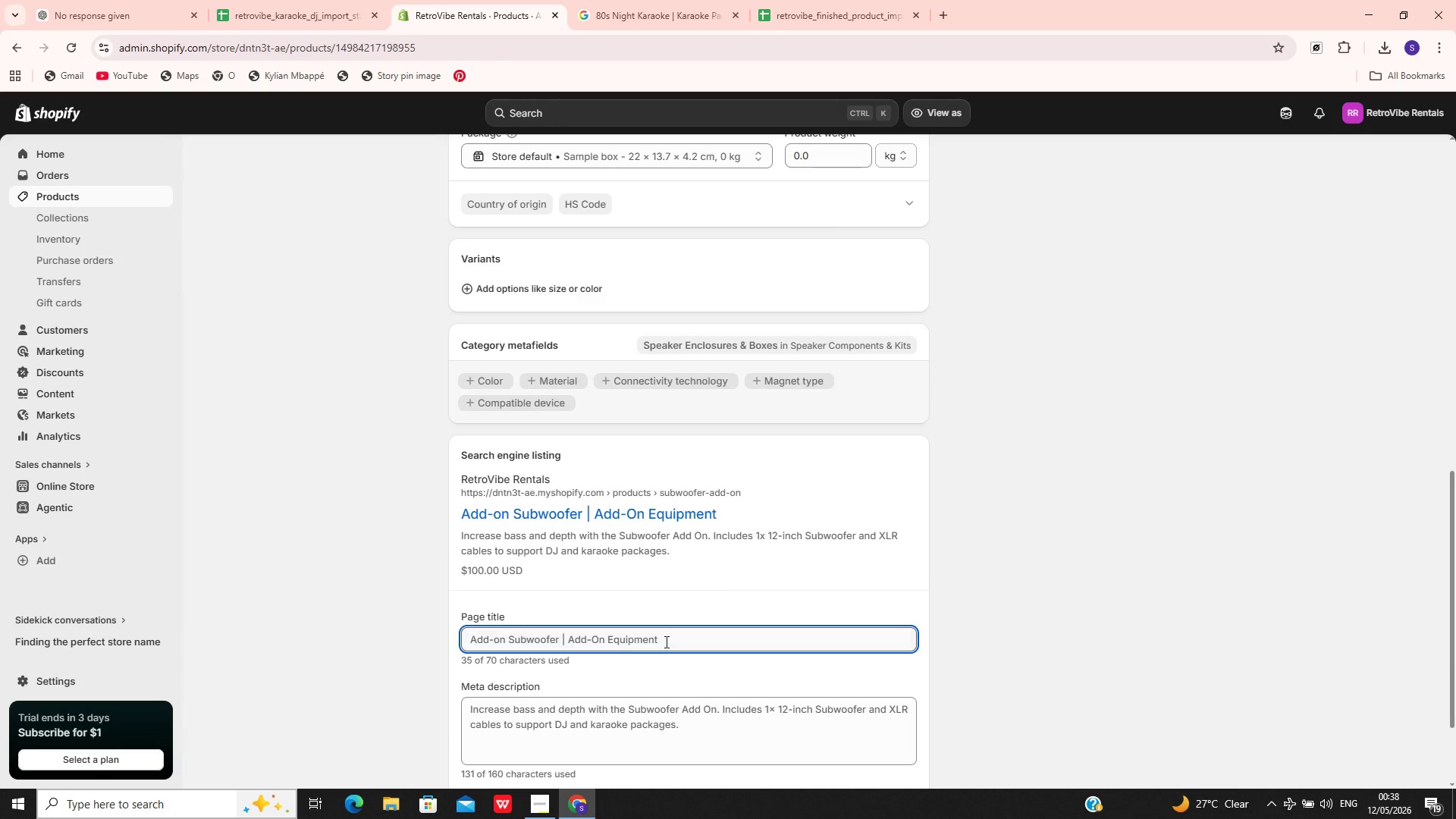 
left_click([670, 635])
 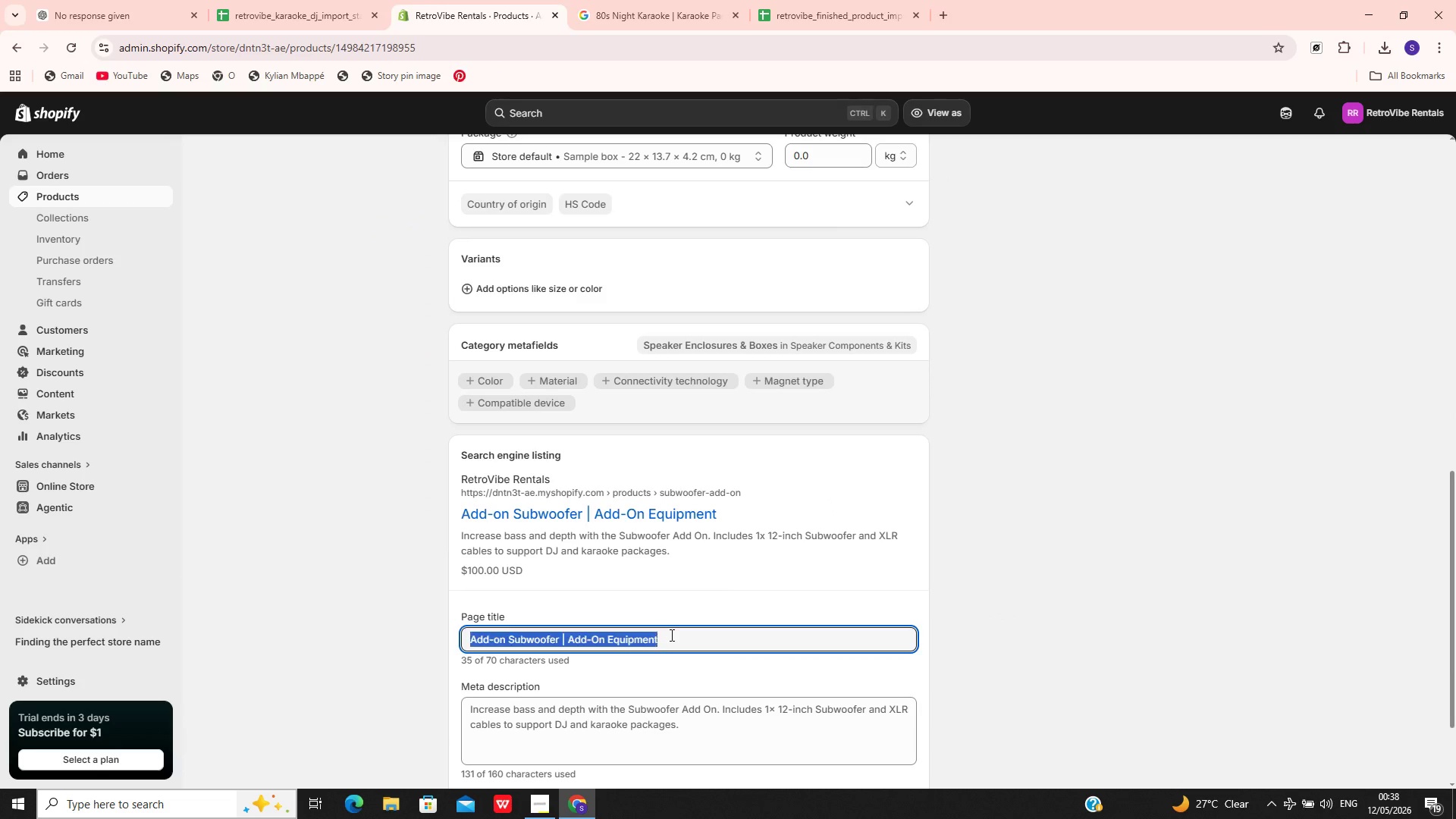 
key(Control+A)
 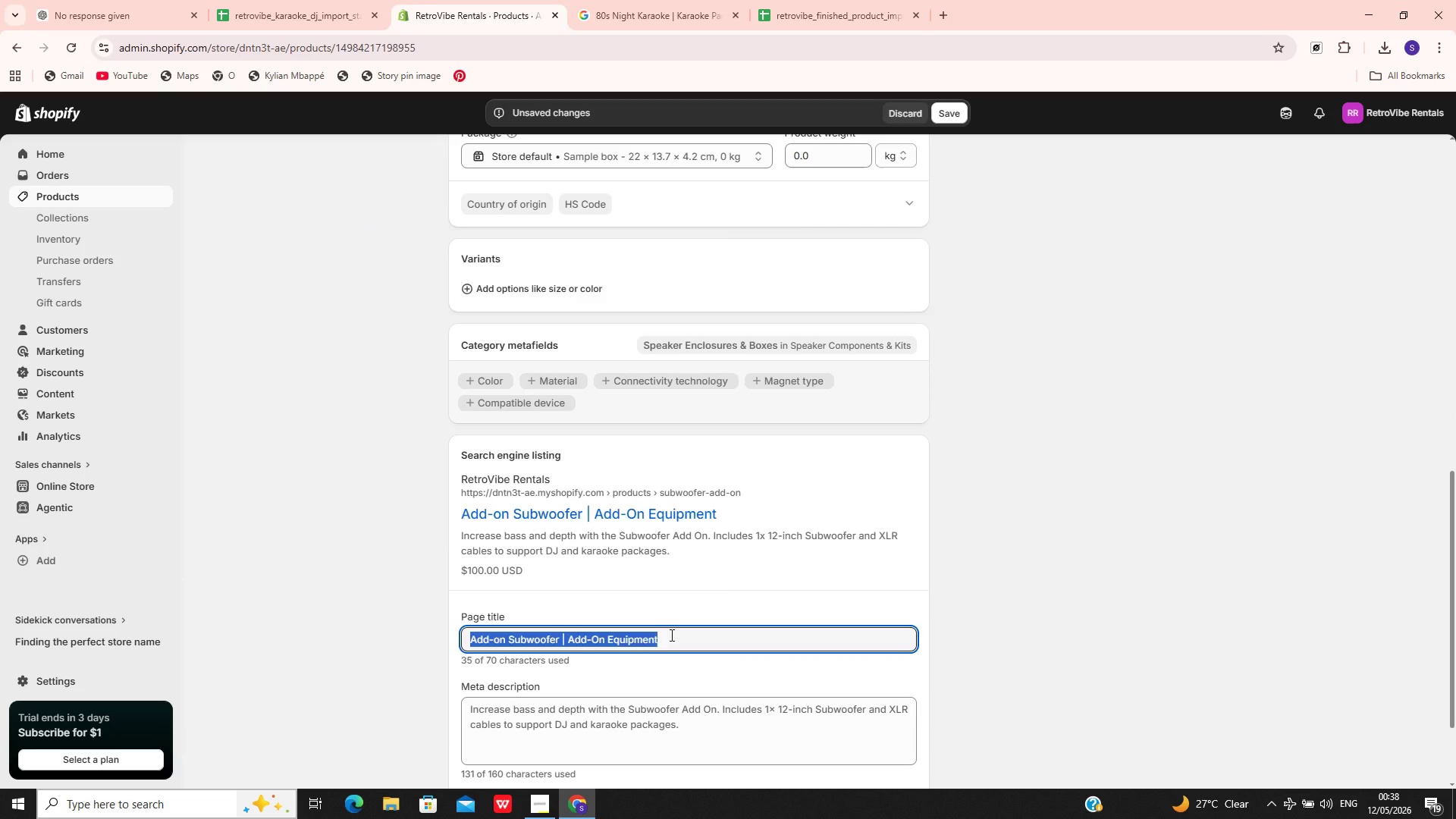 
key(Control+V)
 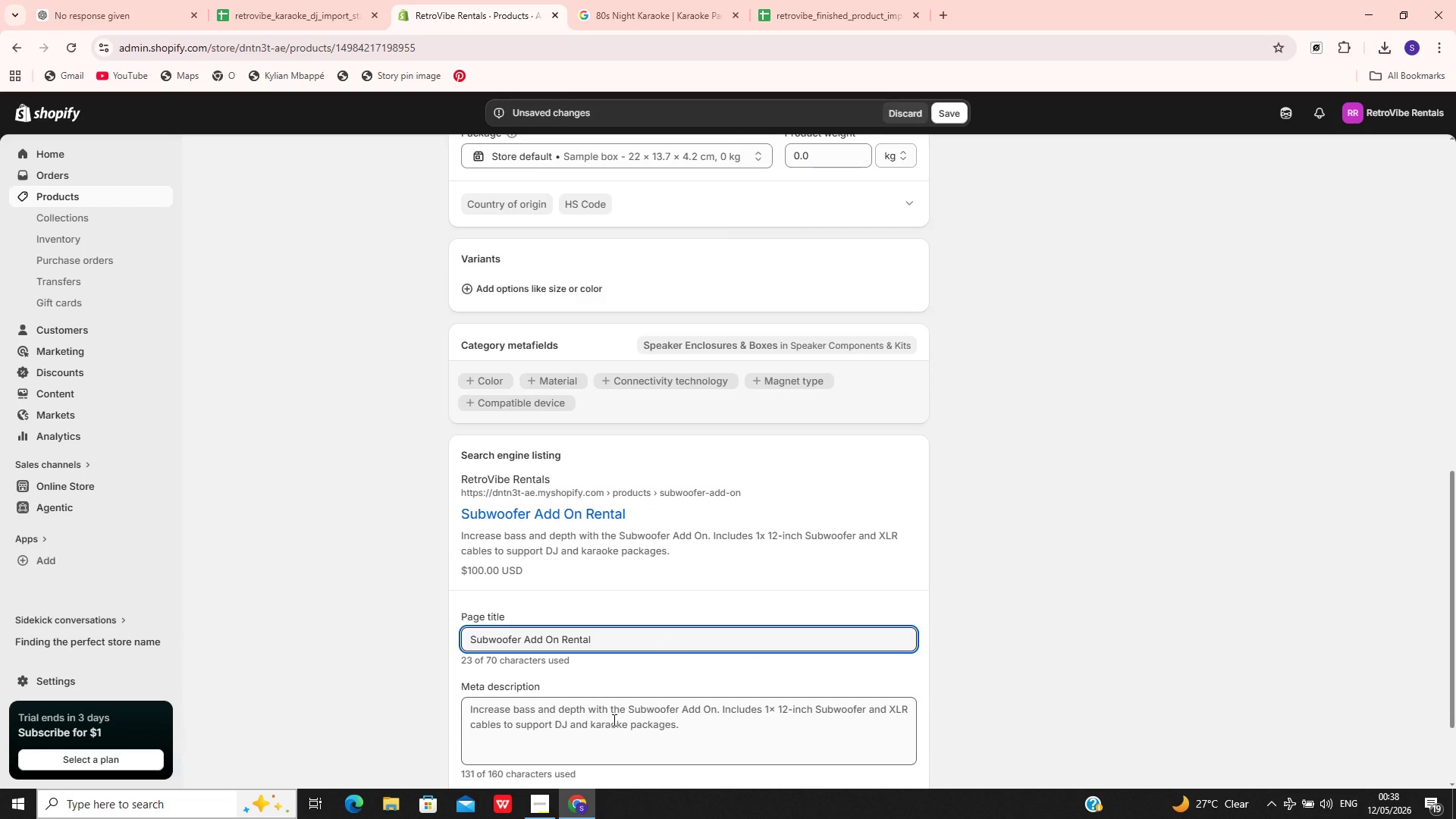 
left_click([613, 720])
 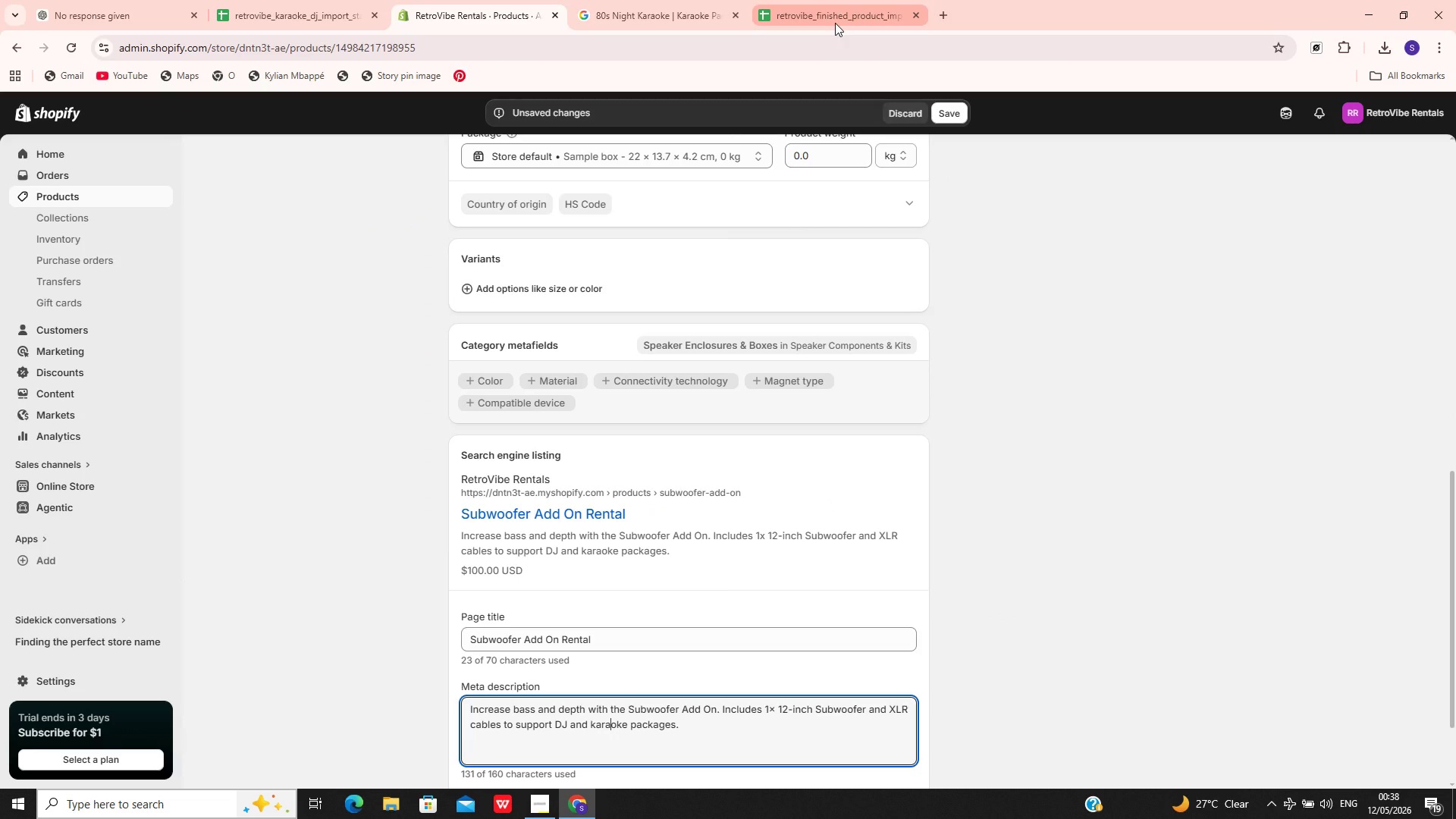 
left_click([818, 16])
 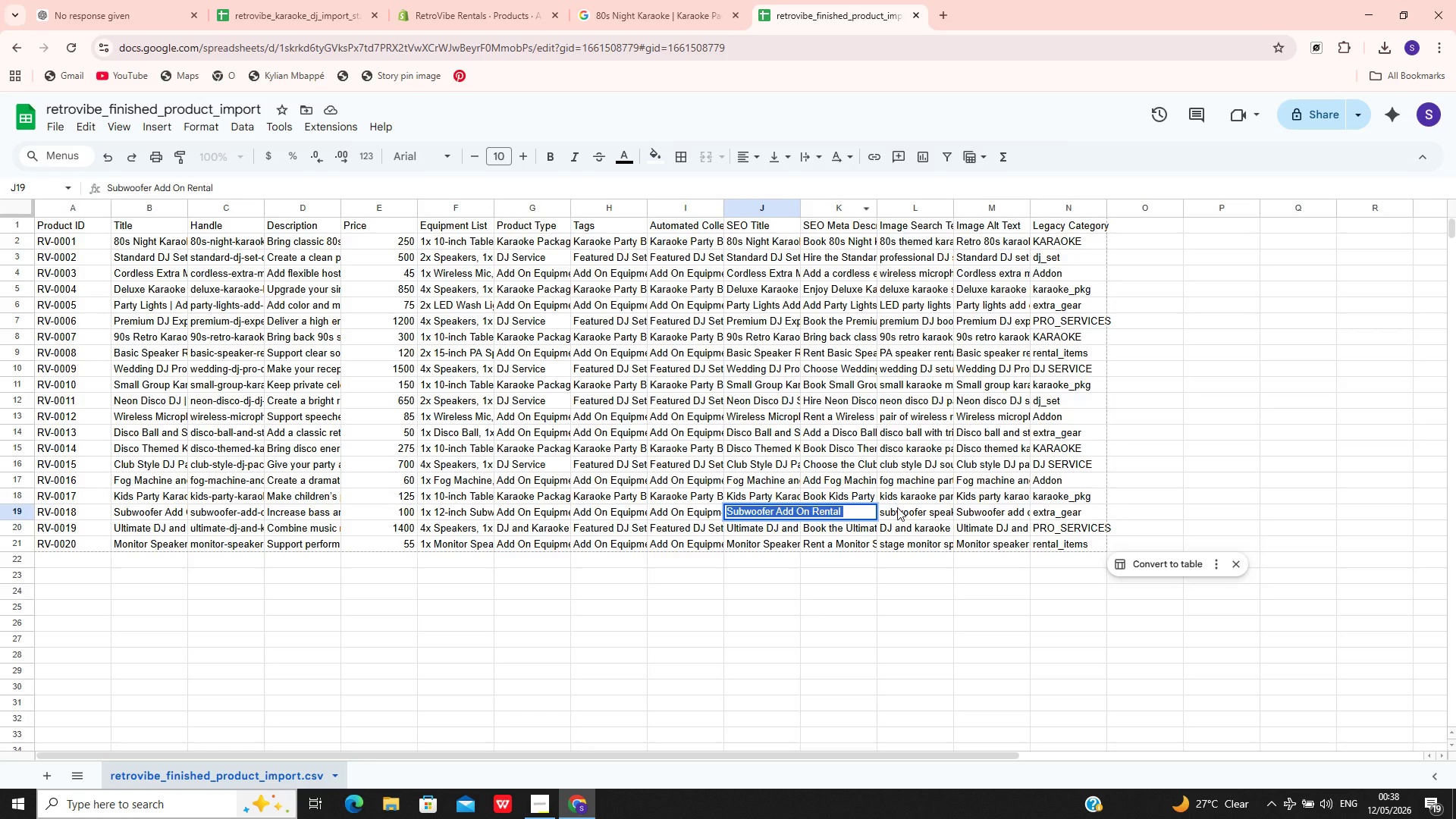 
left_click([900, 509])
 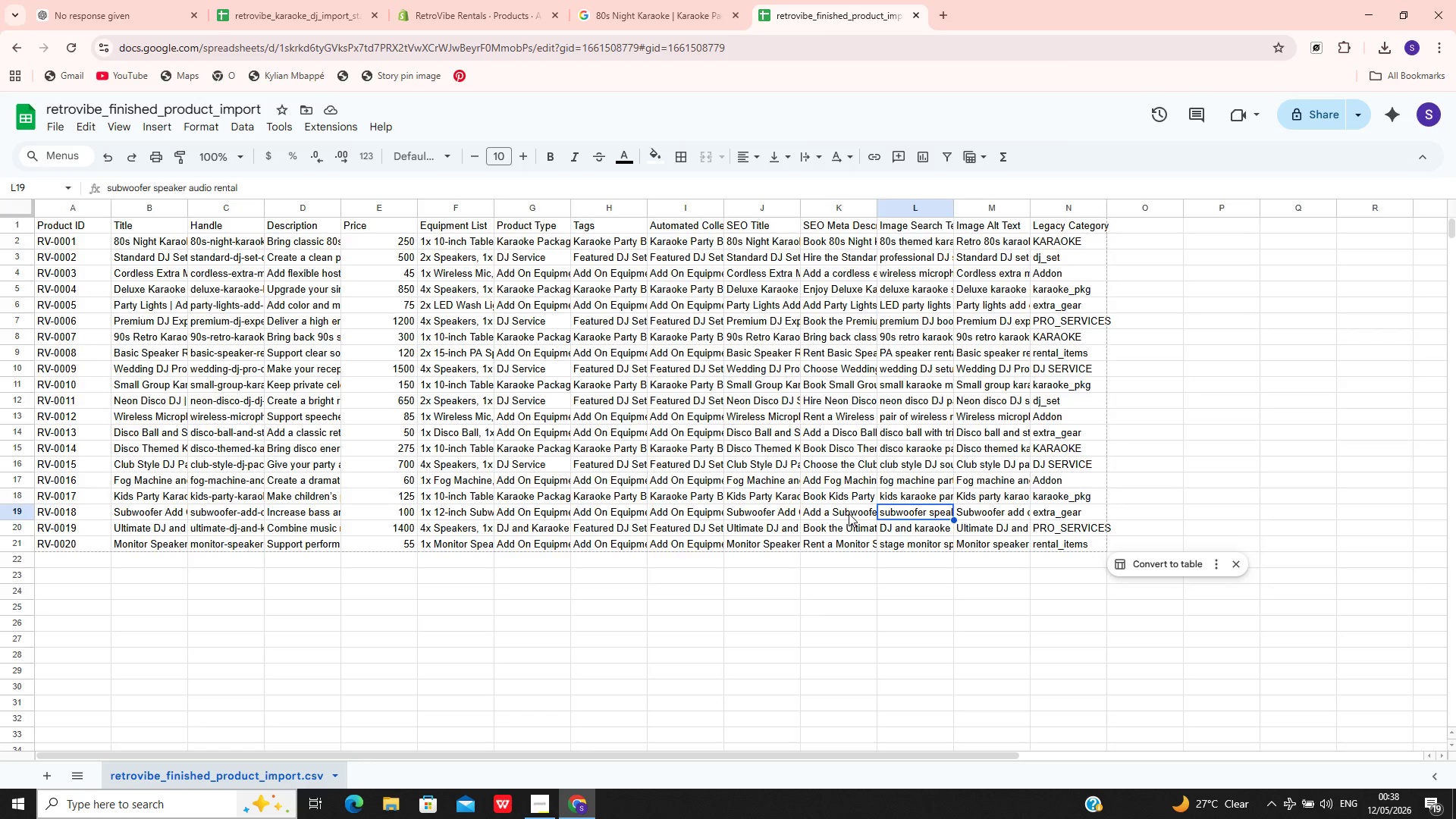 
double_click([849, 513])
 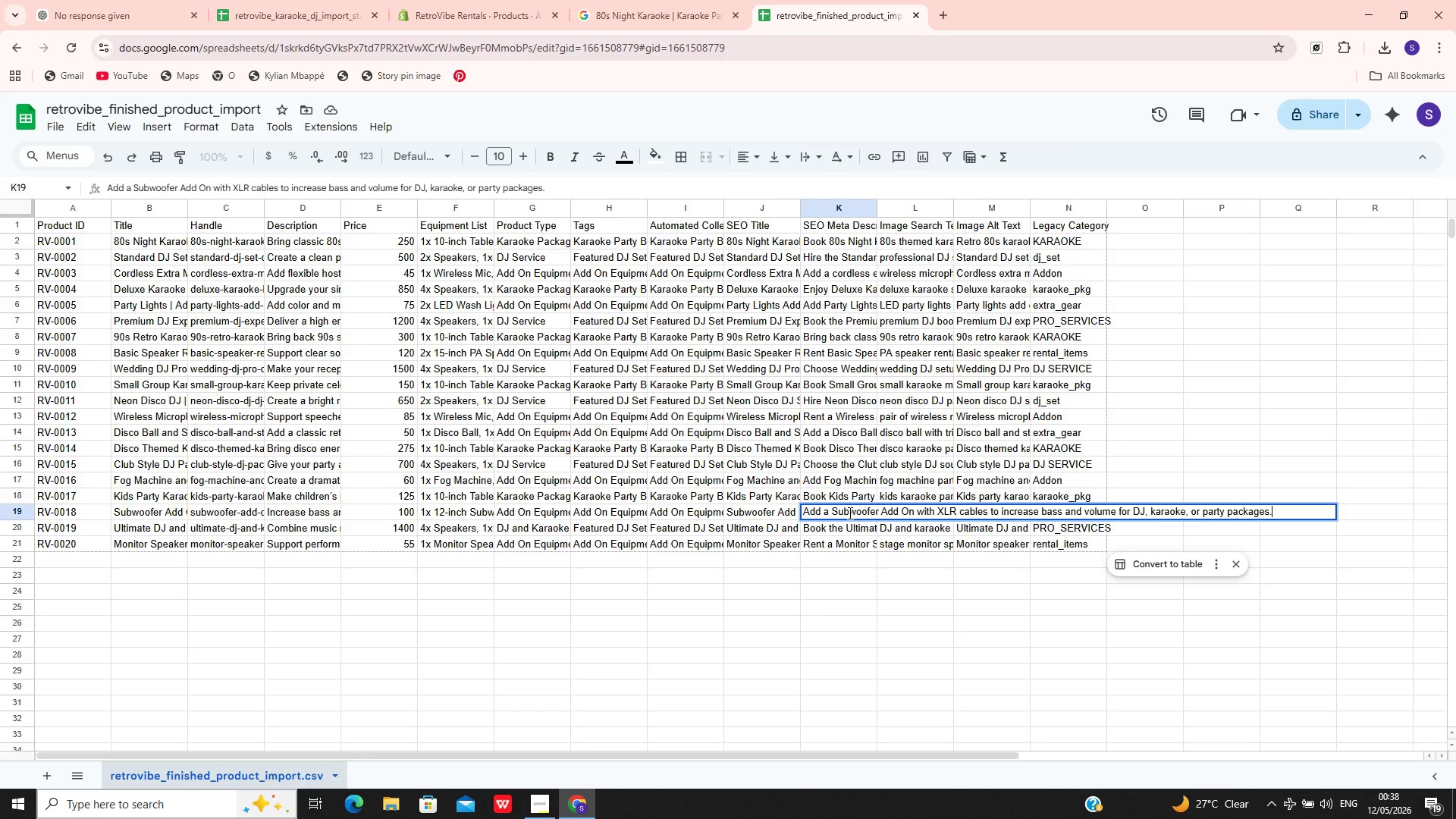 
key(Control+A)
 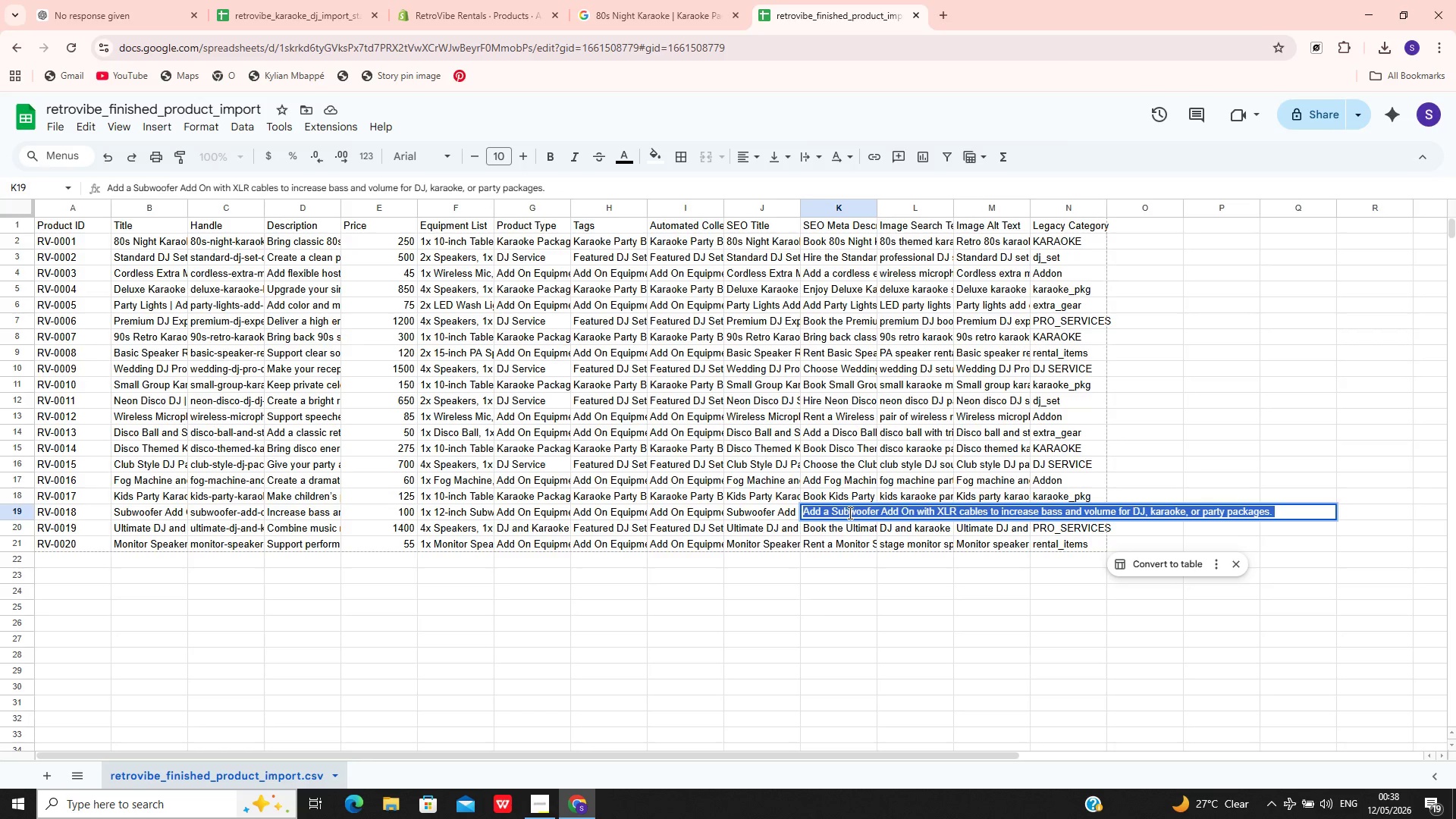 
key(Control+C)
 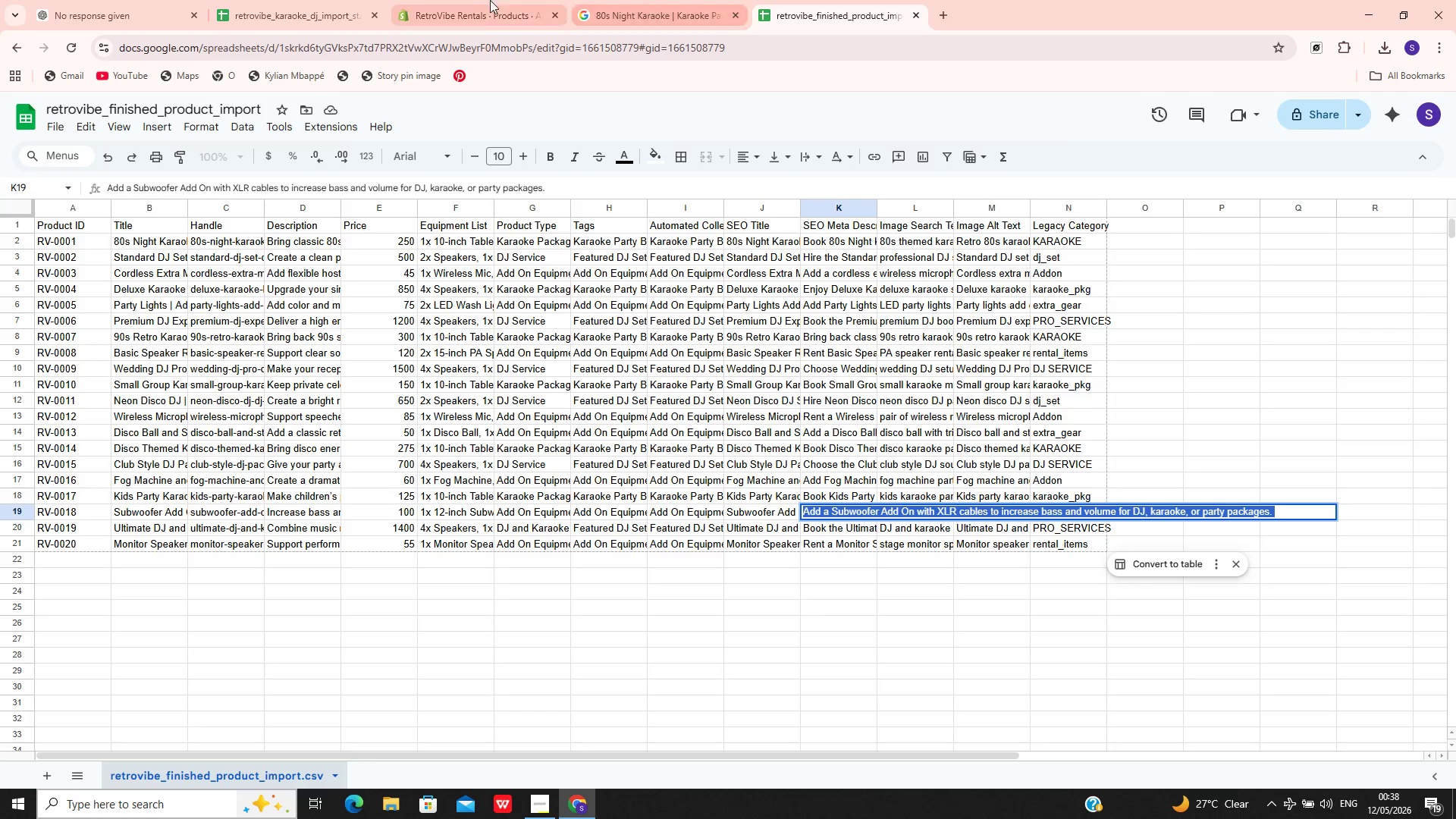 
left_click([474, 0])
 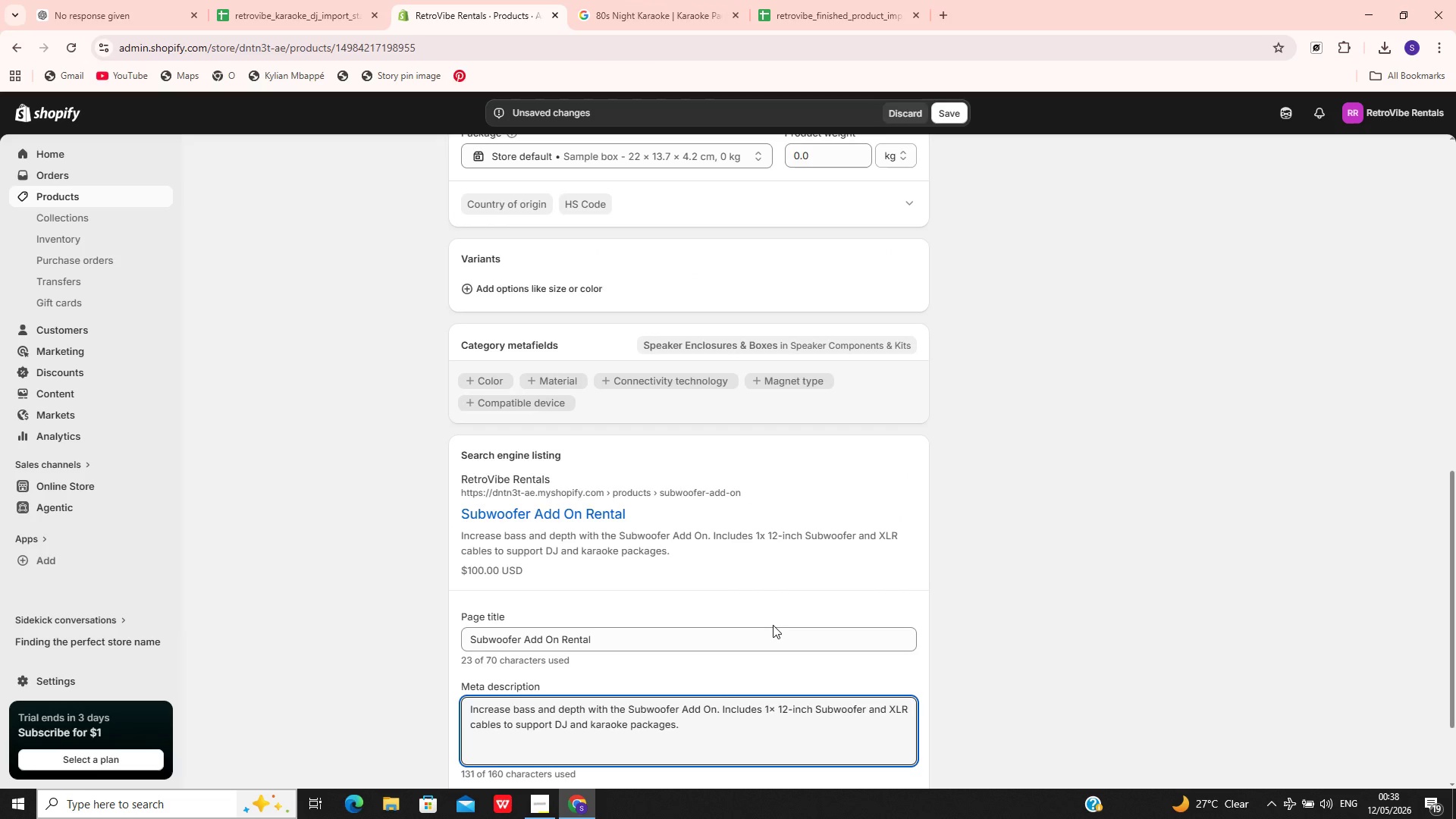 
key(Control+A)
 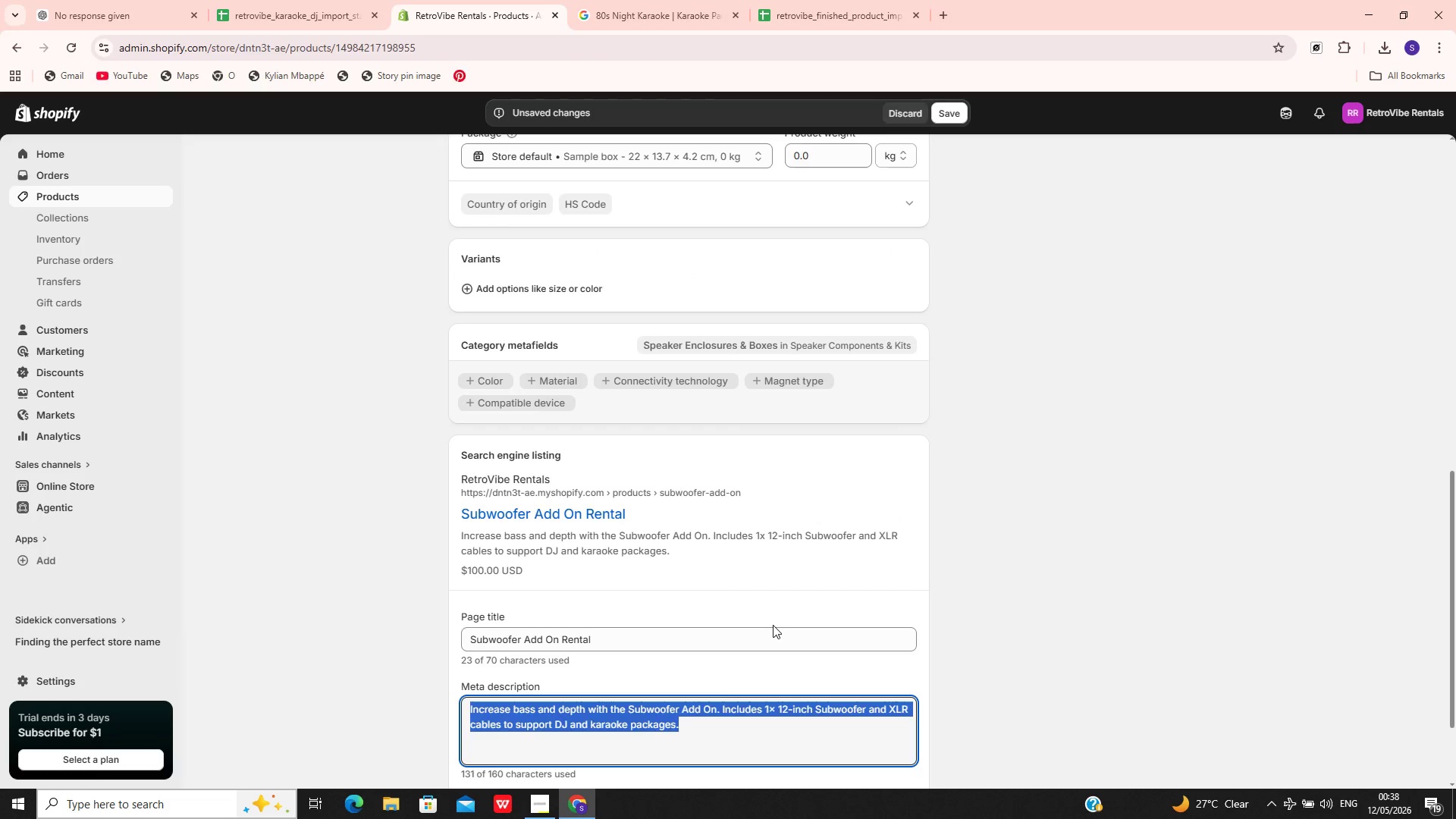 
key(Control+V)
 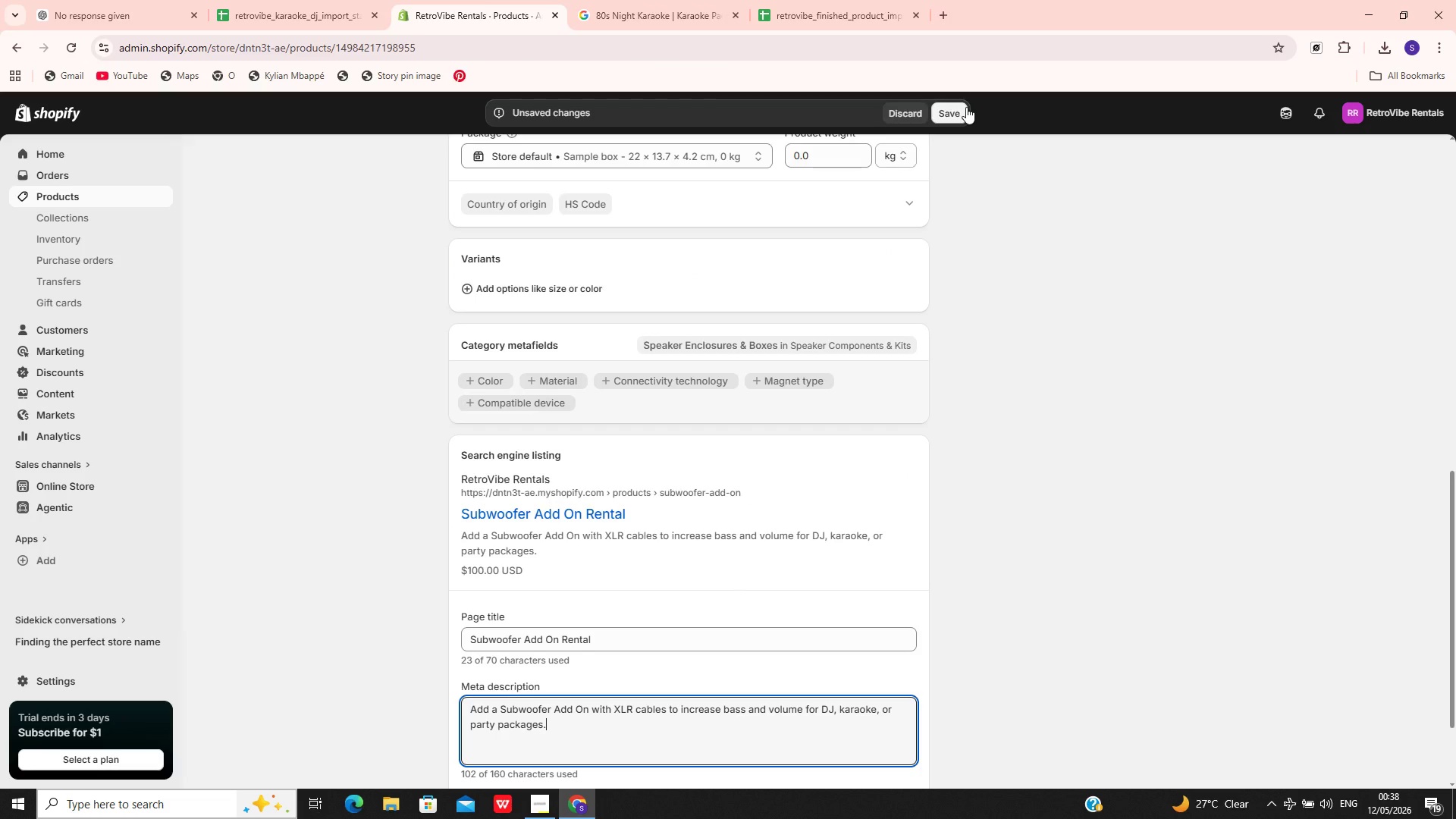 
left_click([953, 112])
 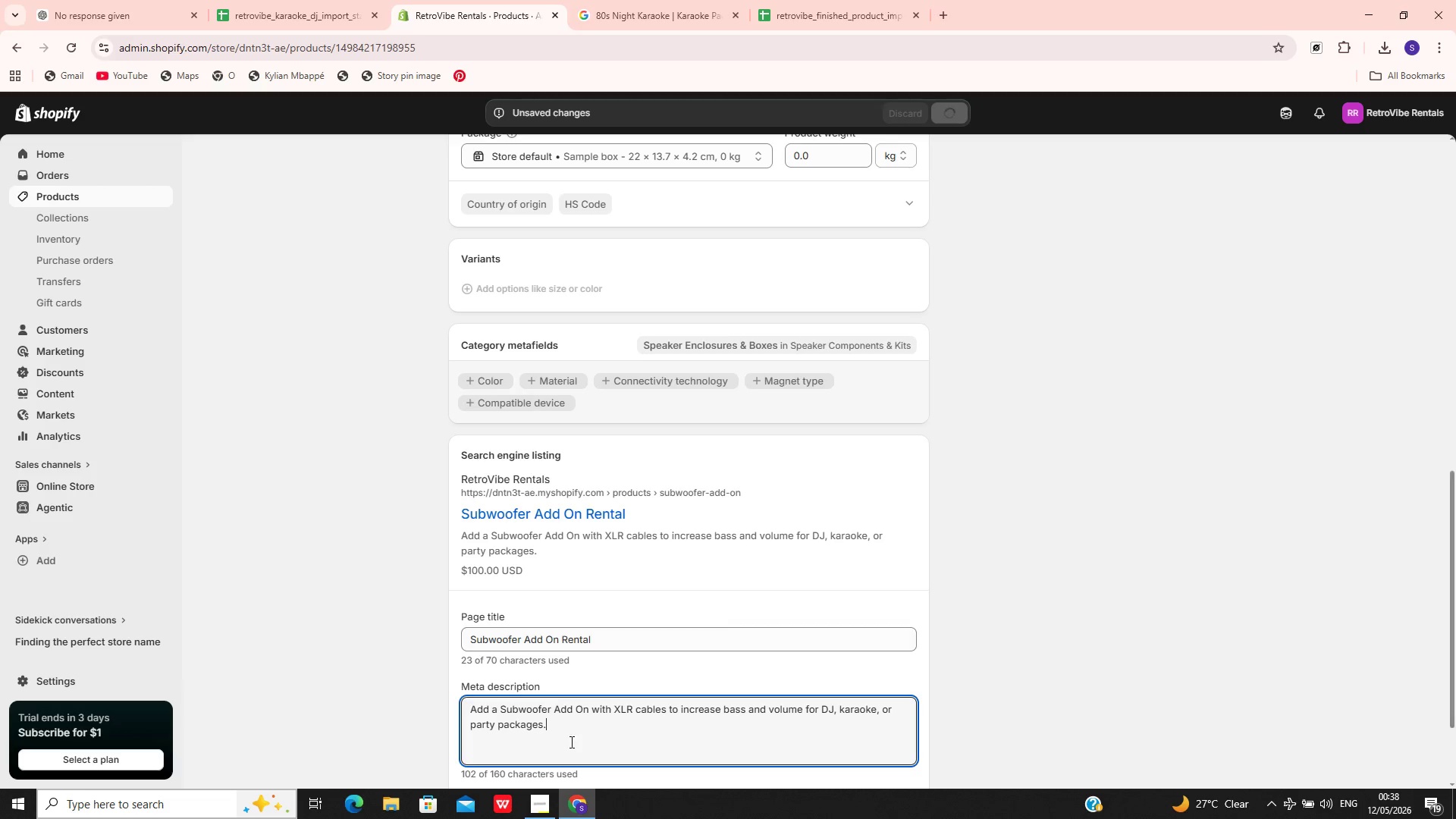 
mouse_move([572, 808])
 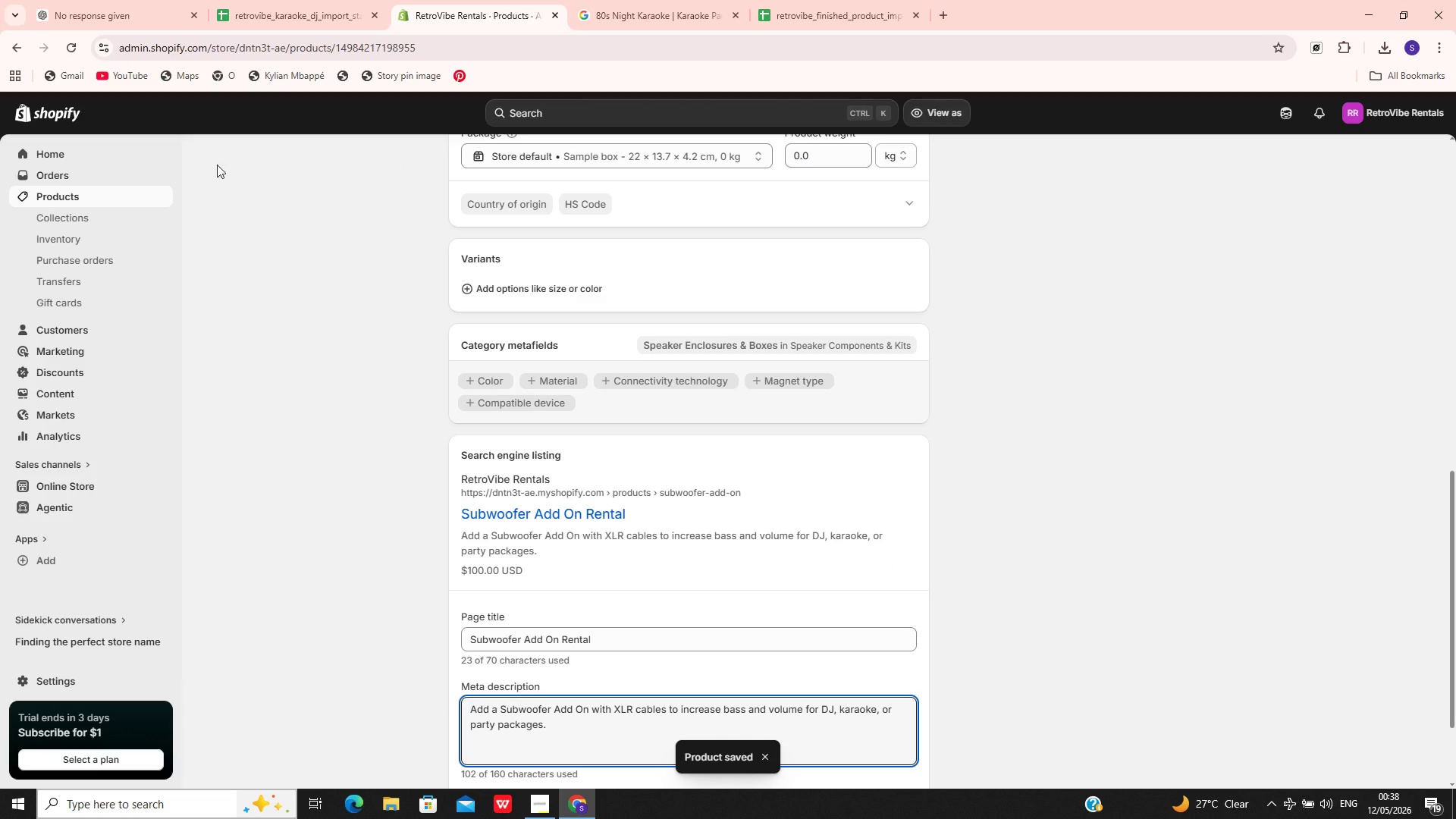 
left_click([150, 193])
 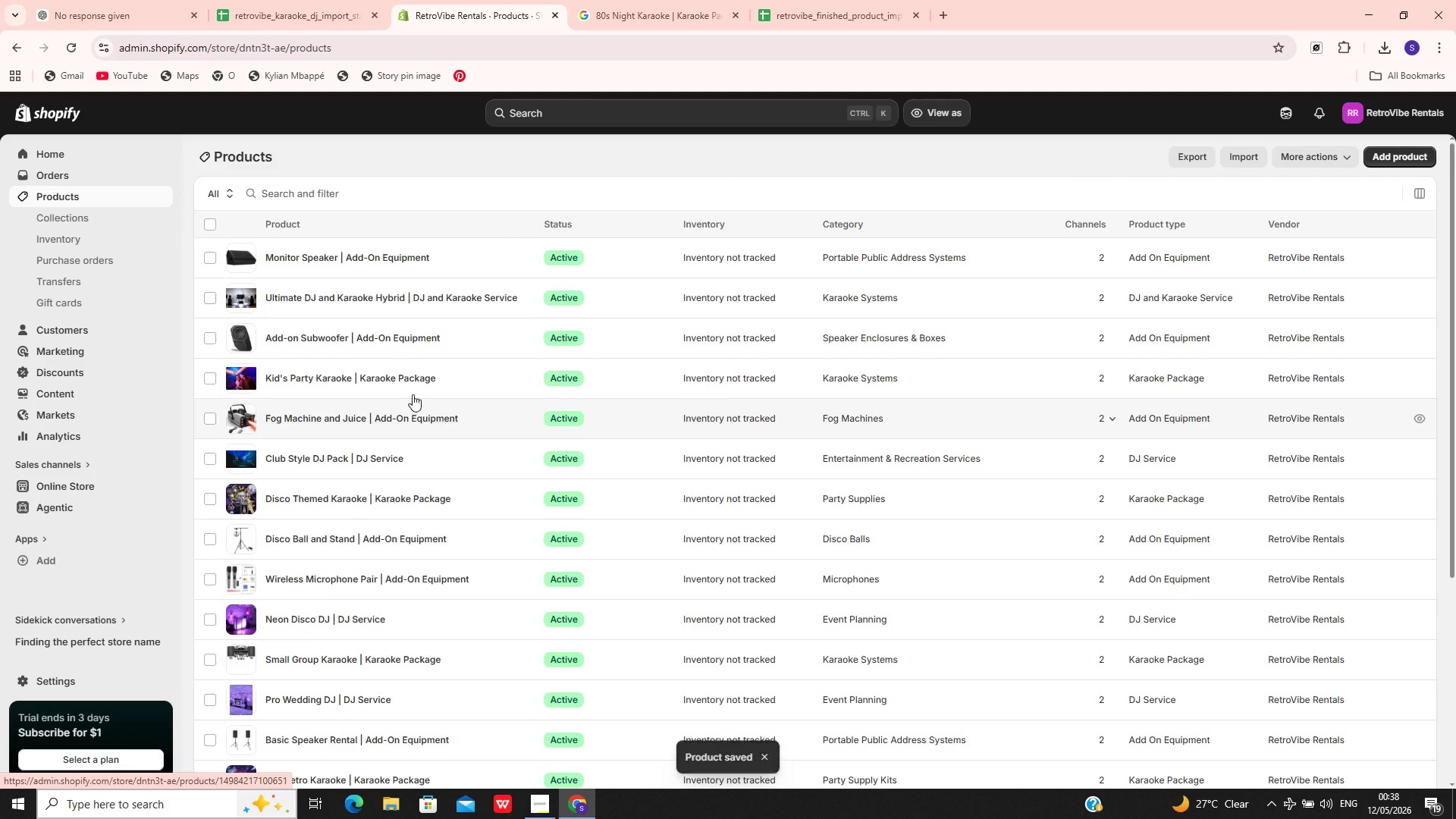 
left_click([472, 375])
 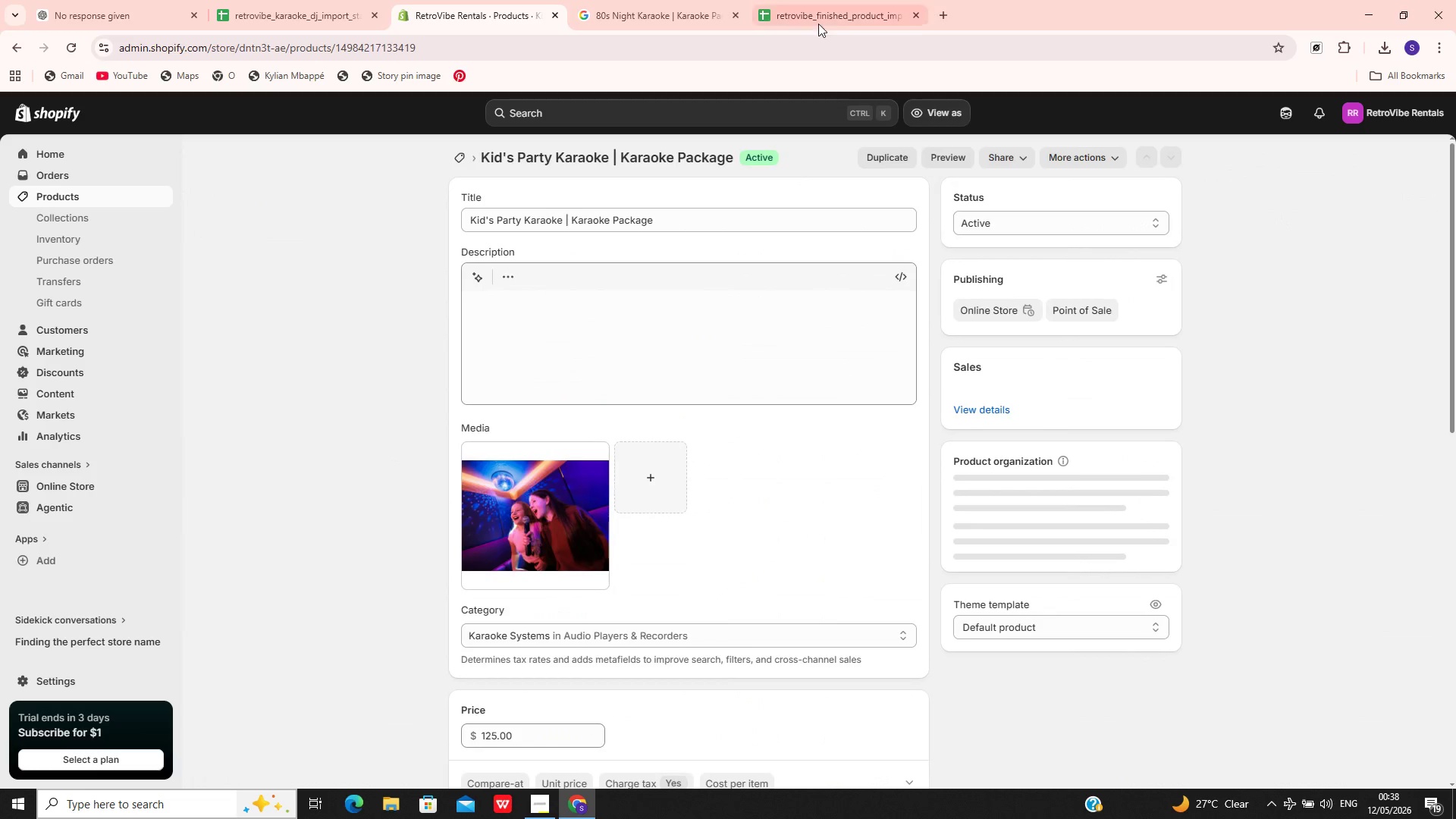 
left_click([816, 20])
 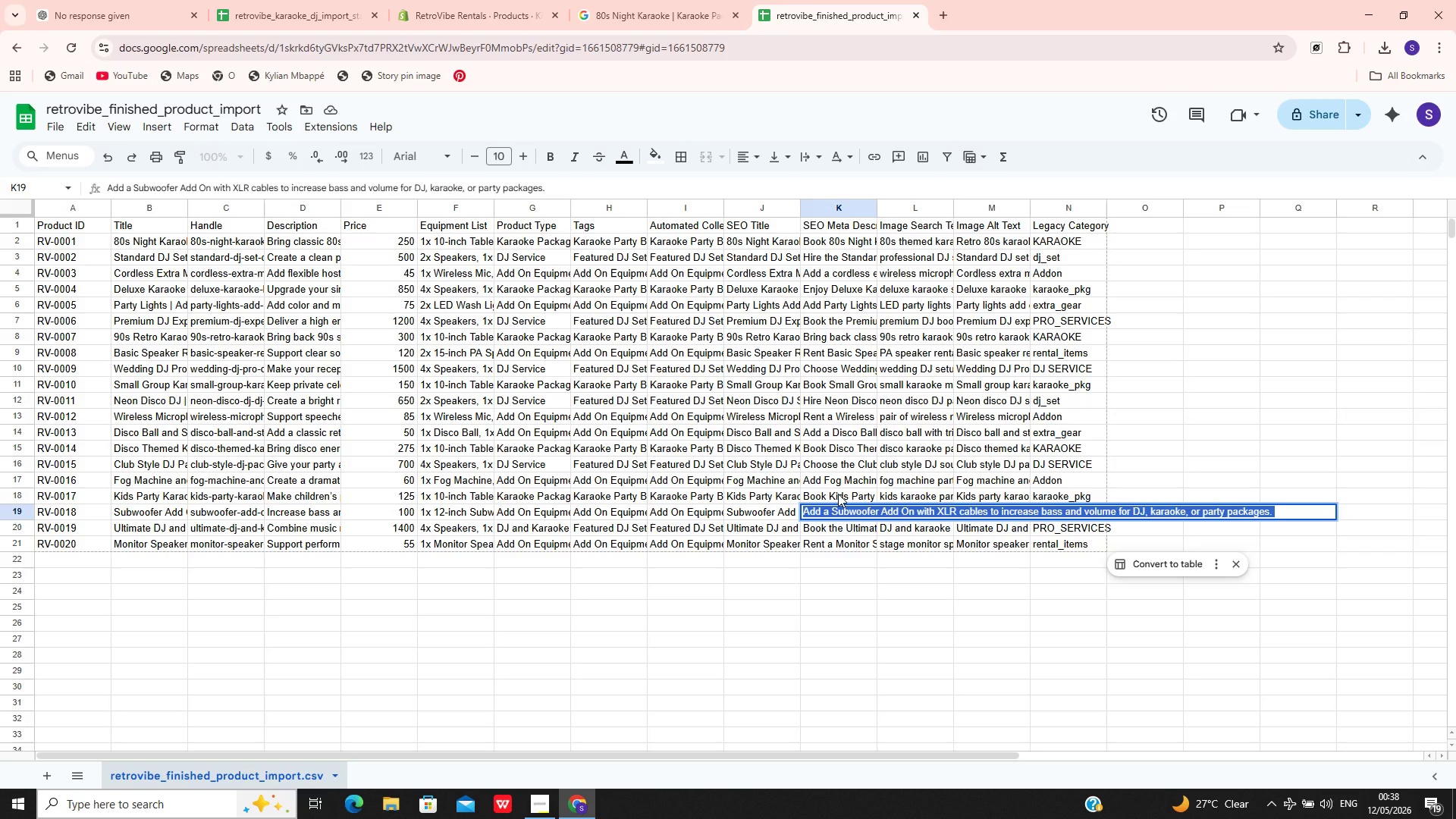 
double_click([838, 494])
 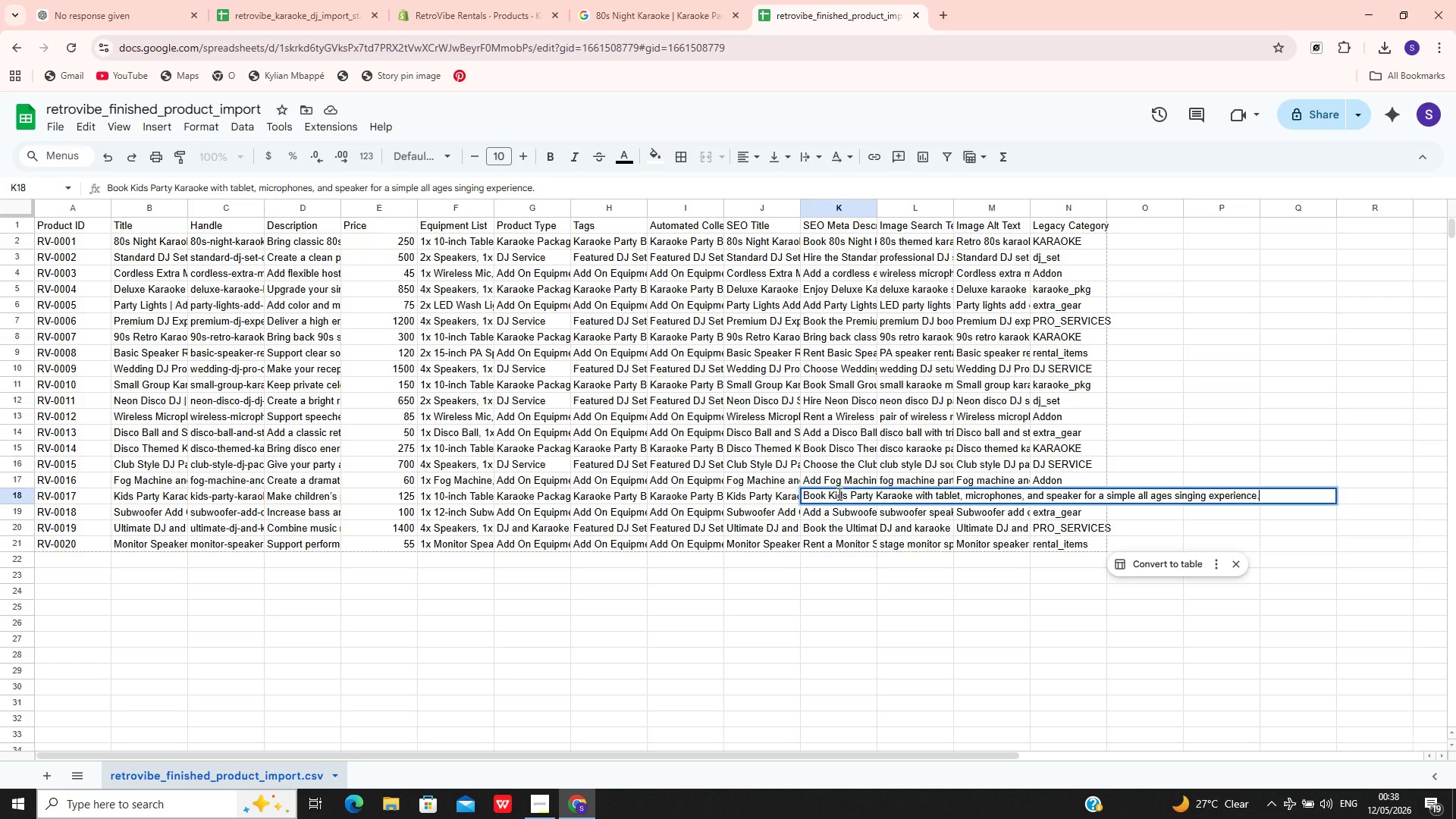 
key(Control+A)
 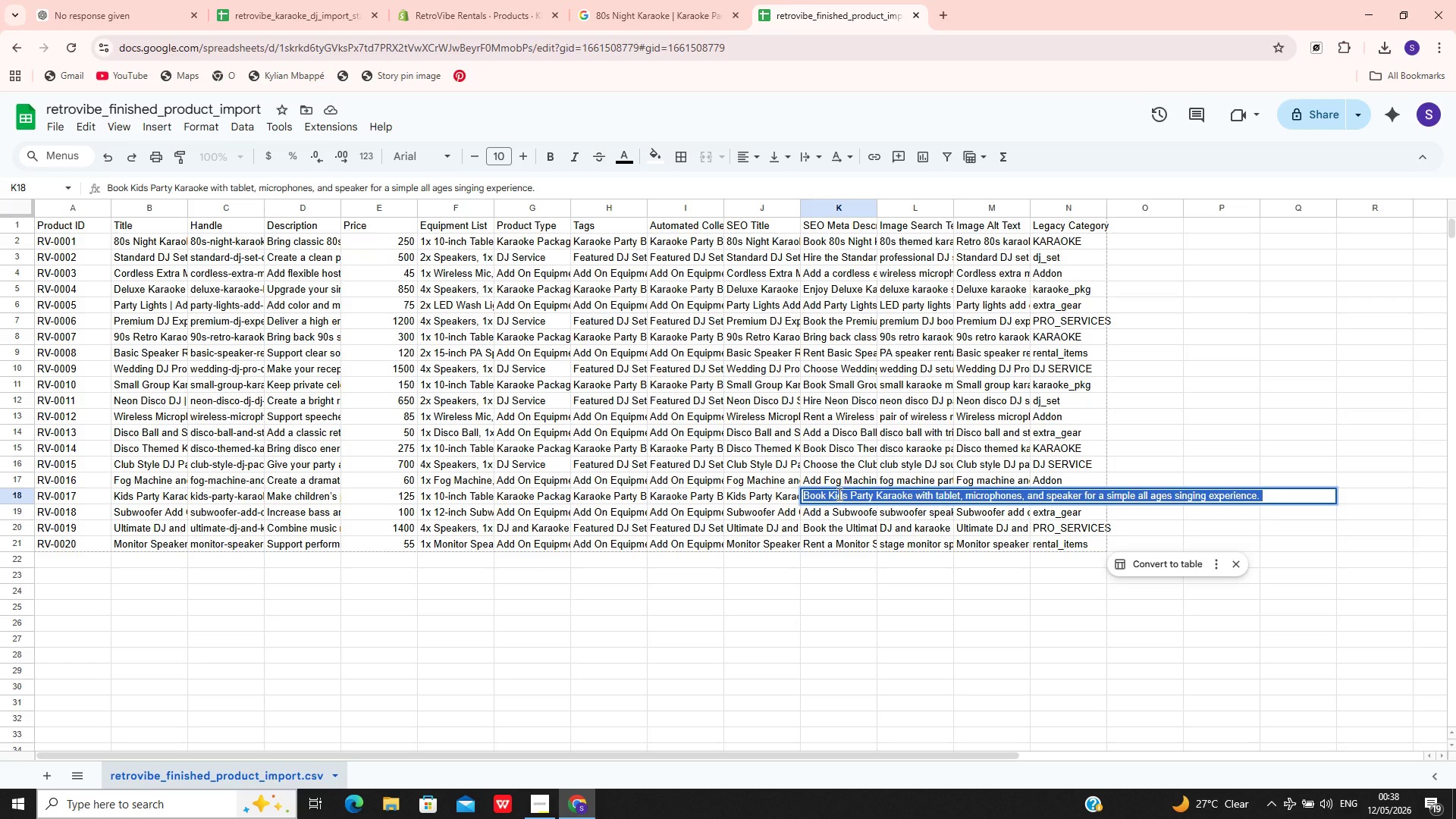 
hold_key(key=C, duration=0.31)
 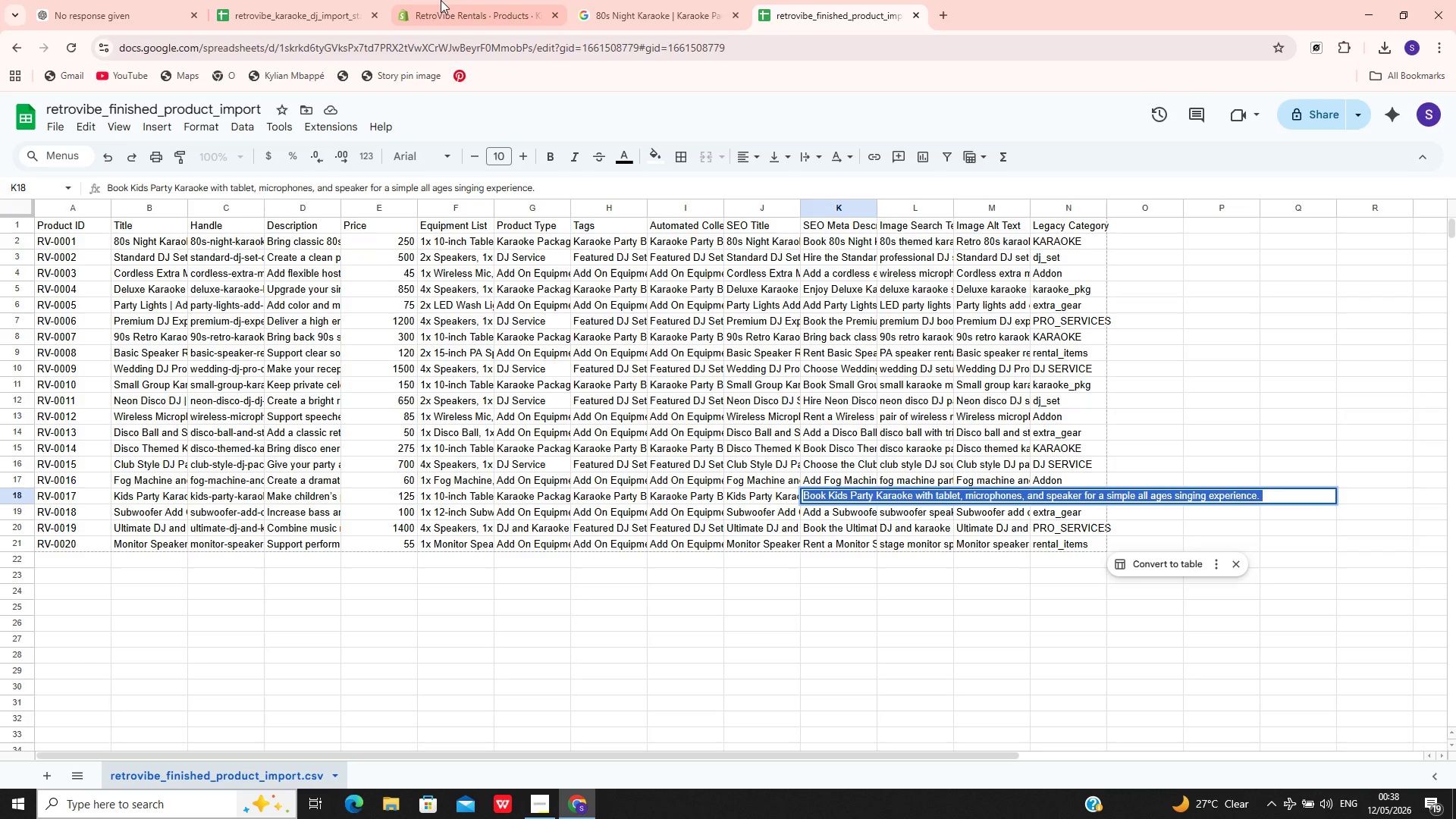 
mouse_move([336, 2])
 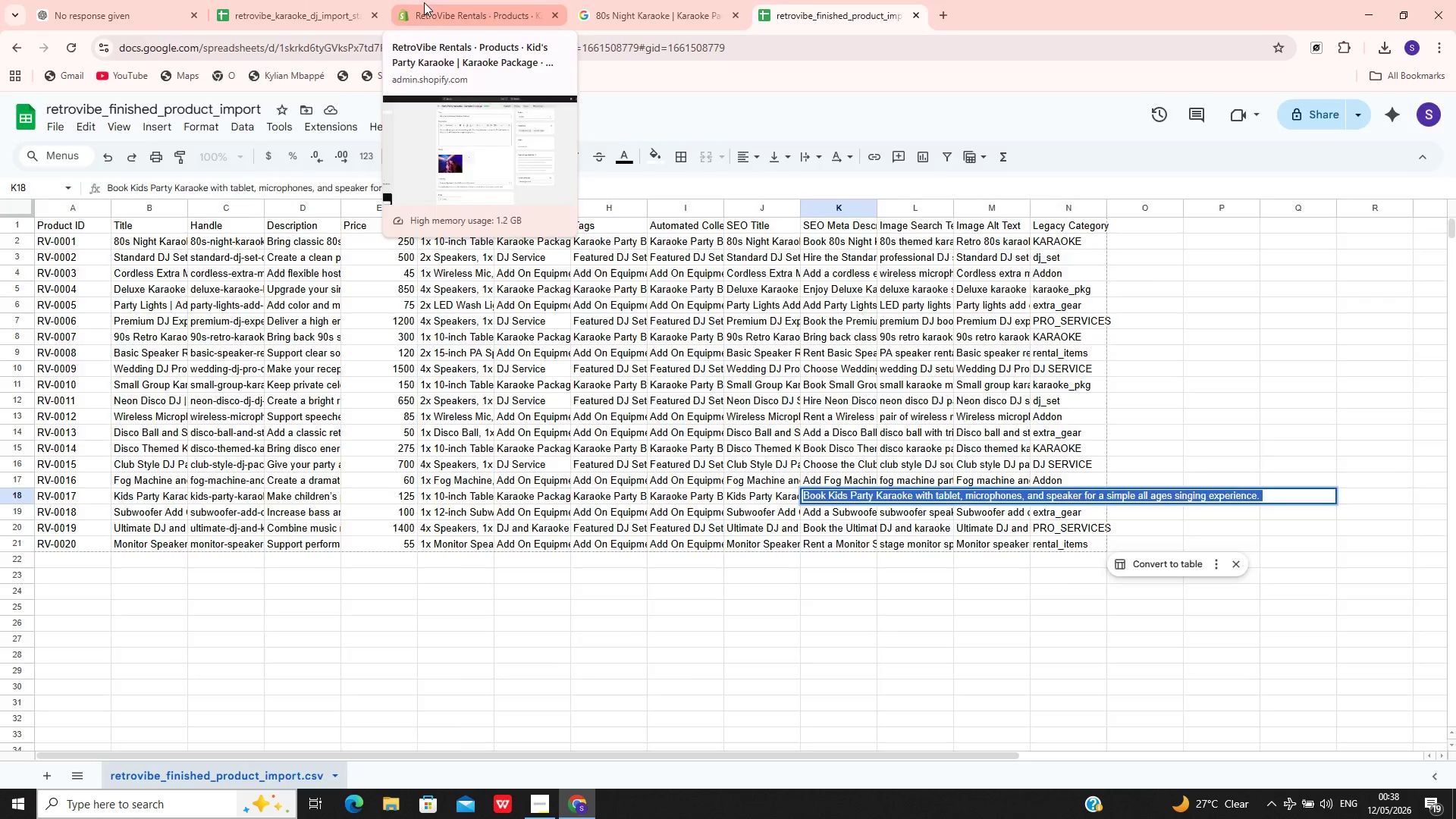 
left_click([424, 2])
 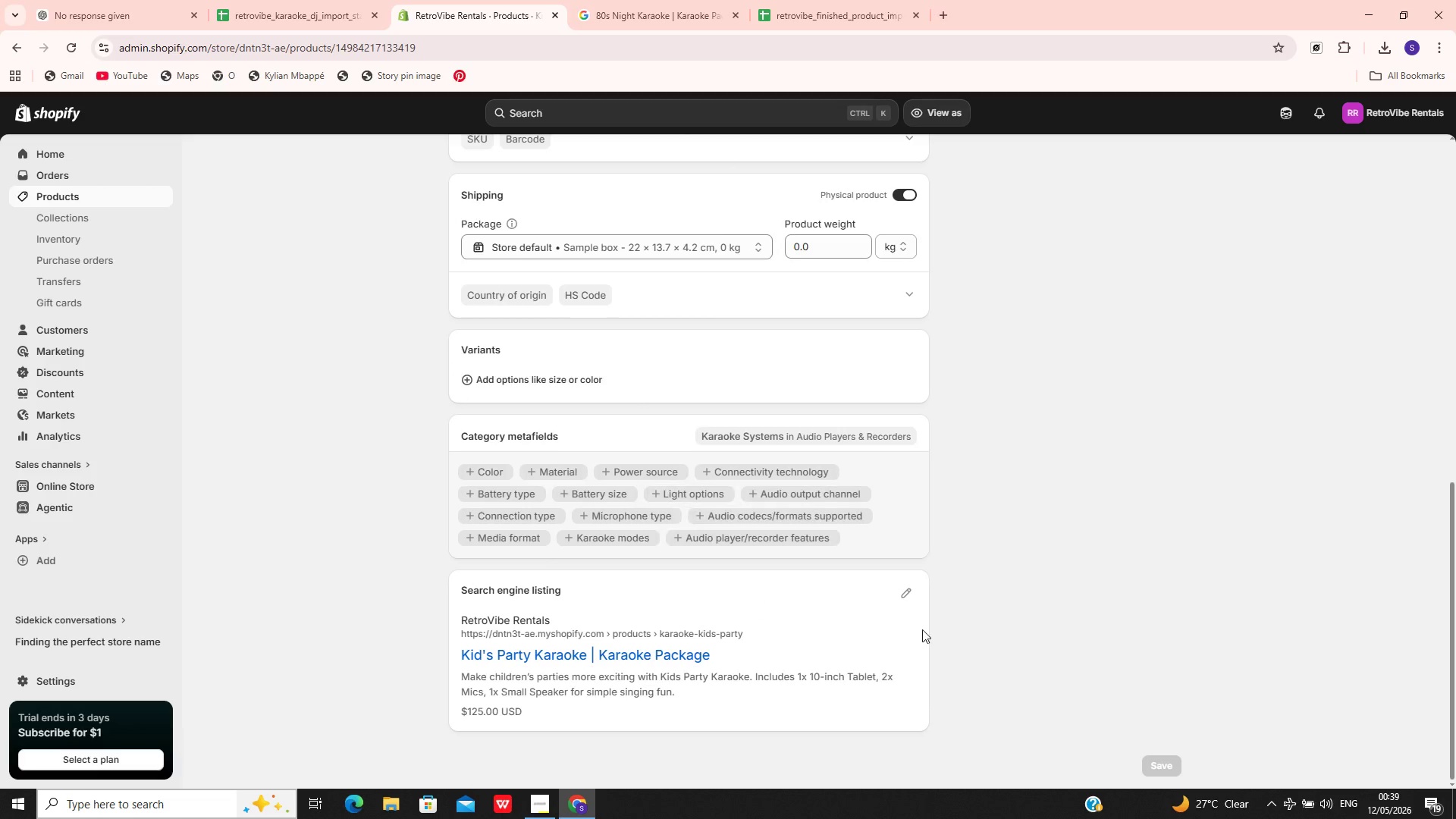 
left_click([910, 592])
 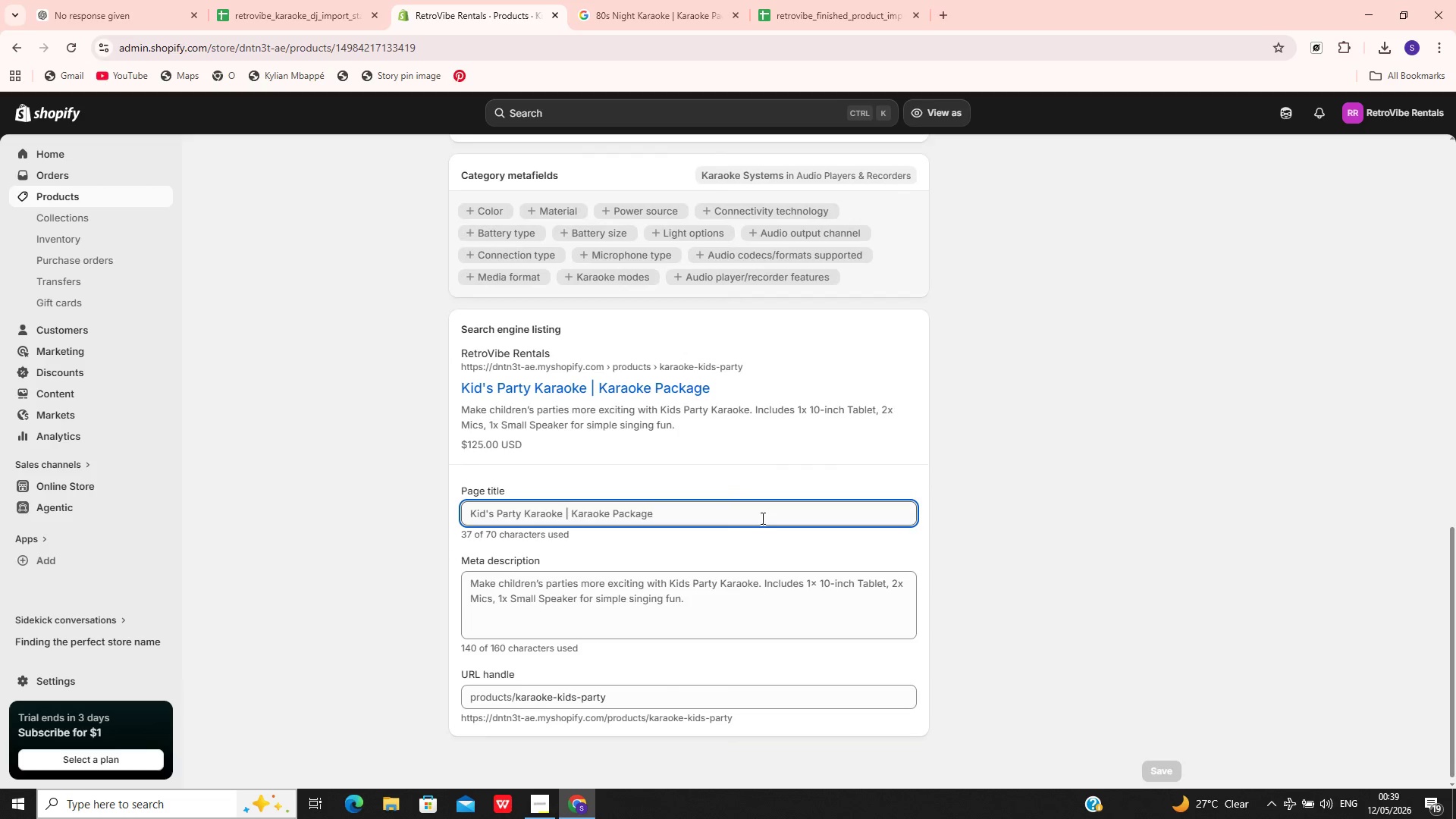 
left_click([758, 517])
 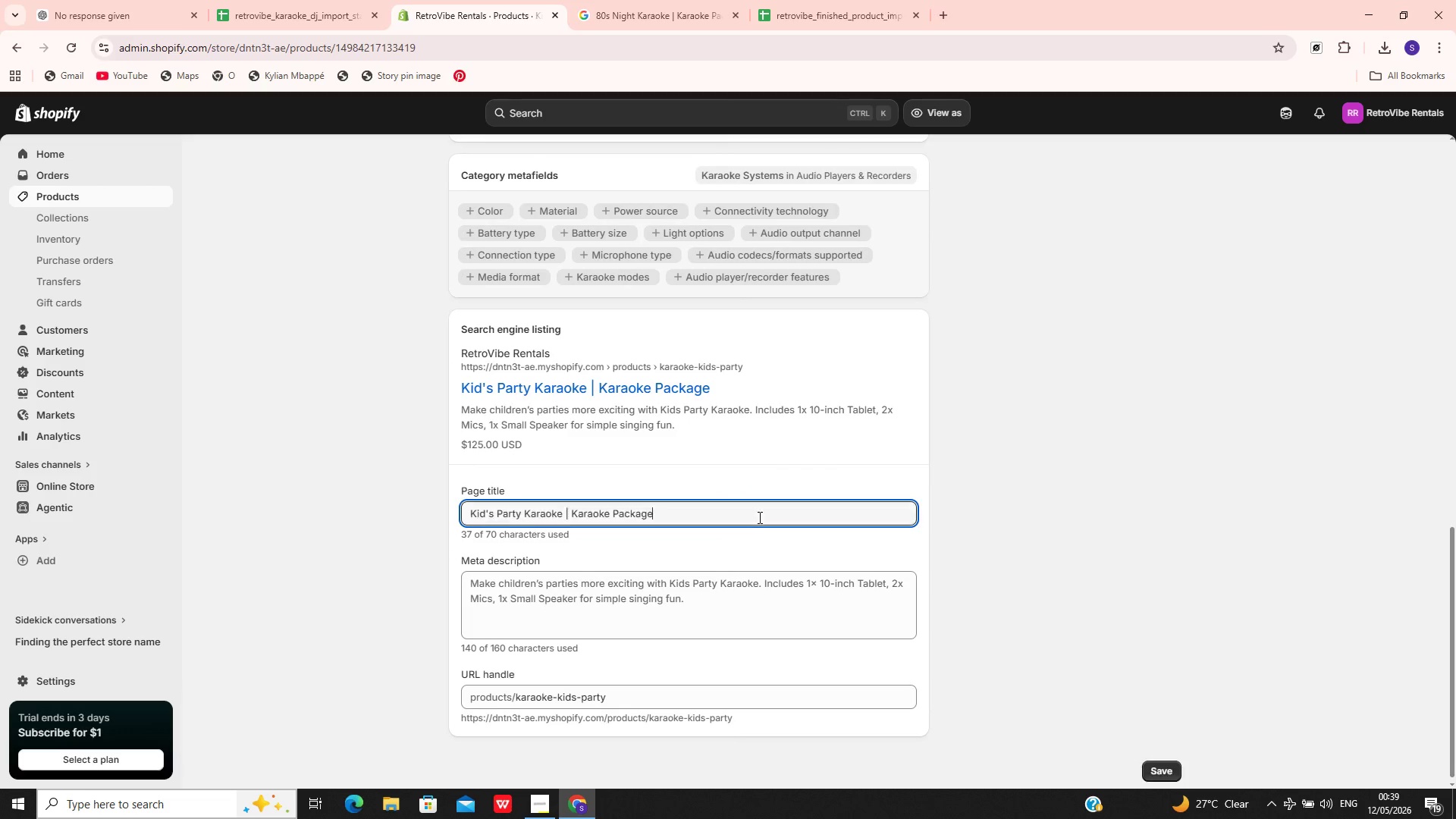 
key(Control+A)
 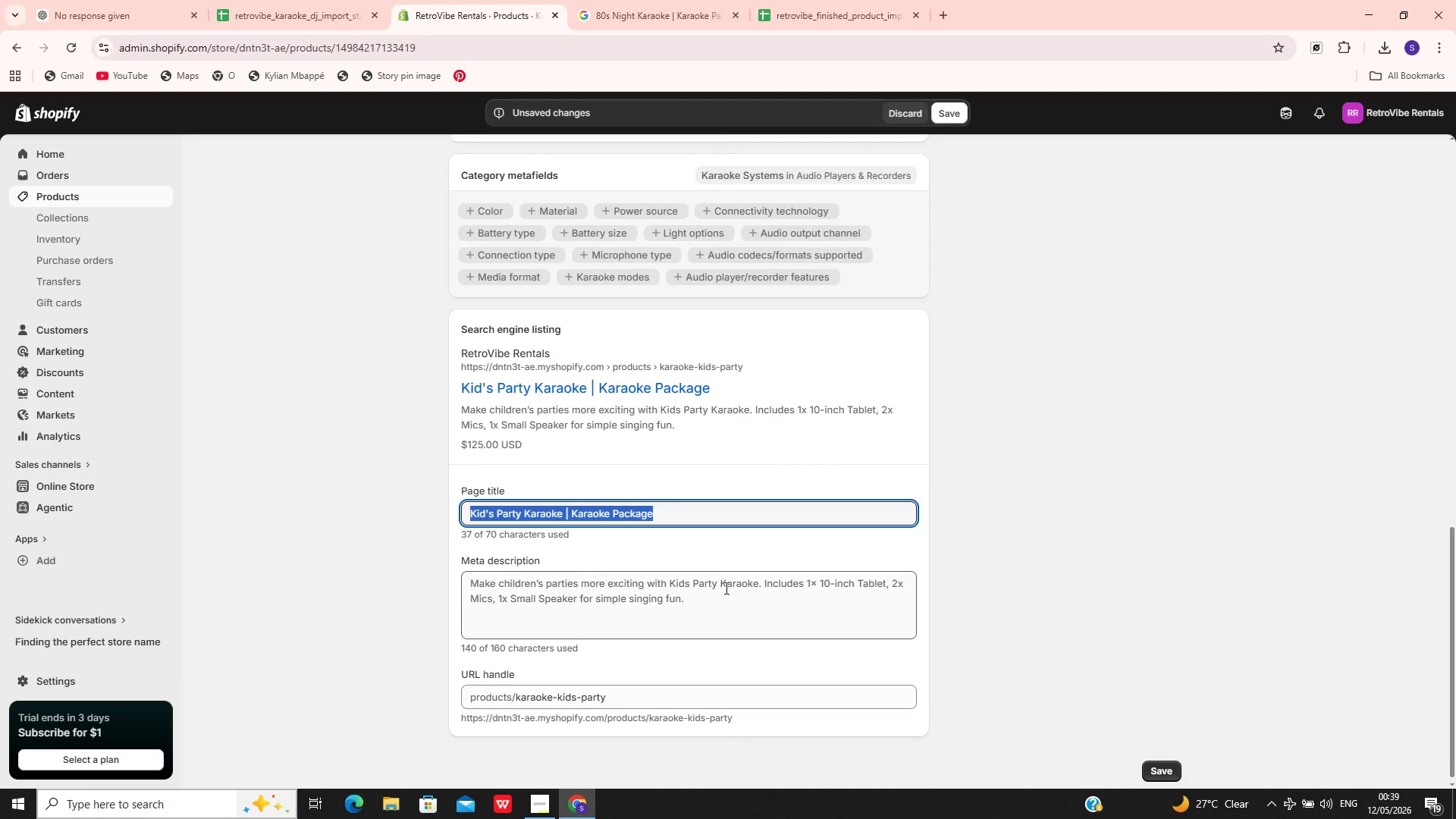 
left_click([720, 597])
 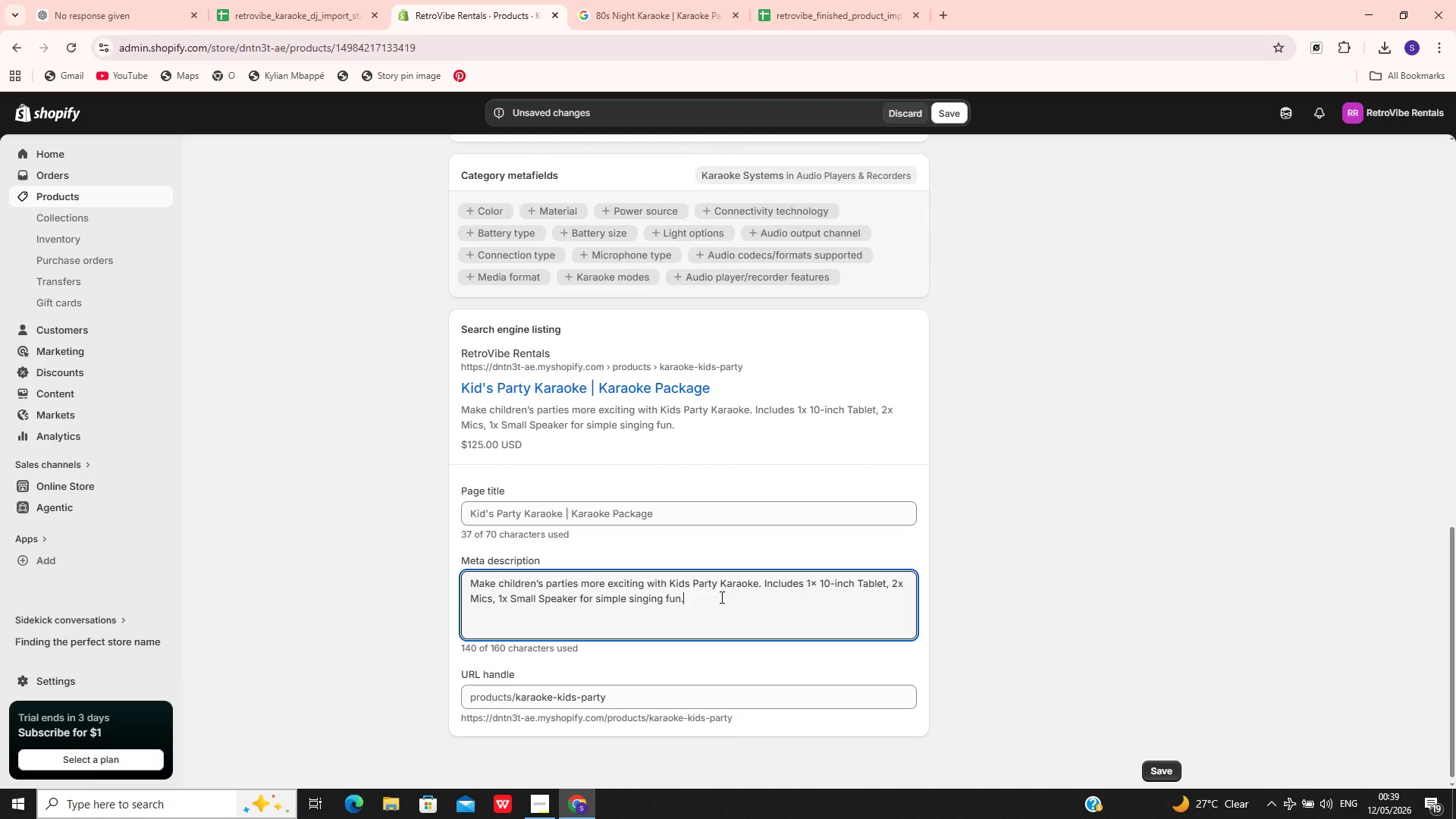 
key(Control+A)
 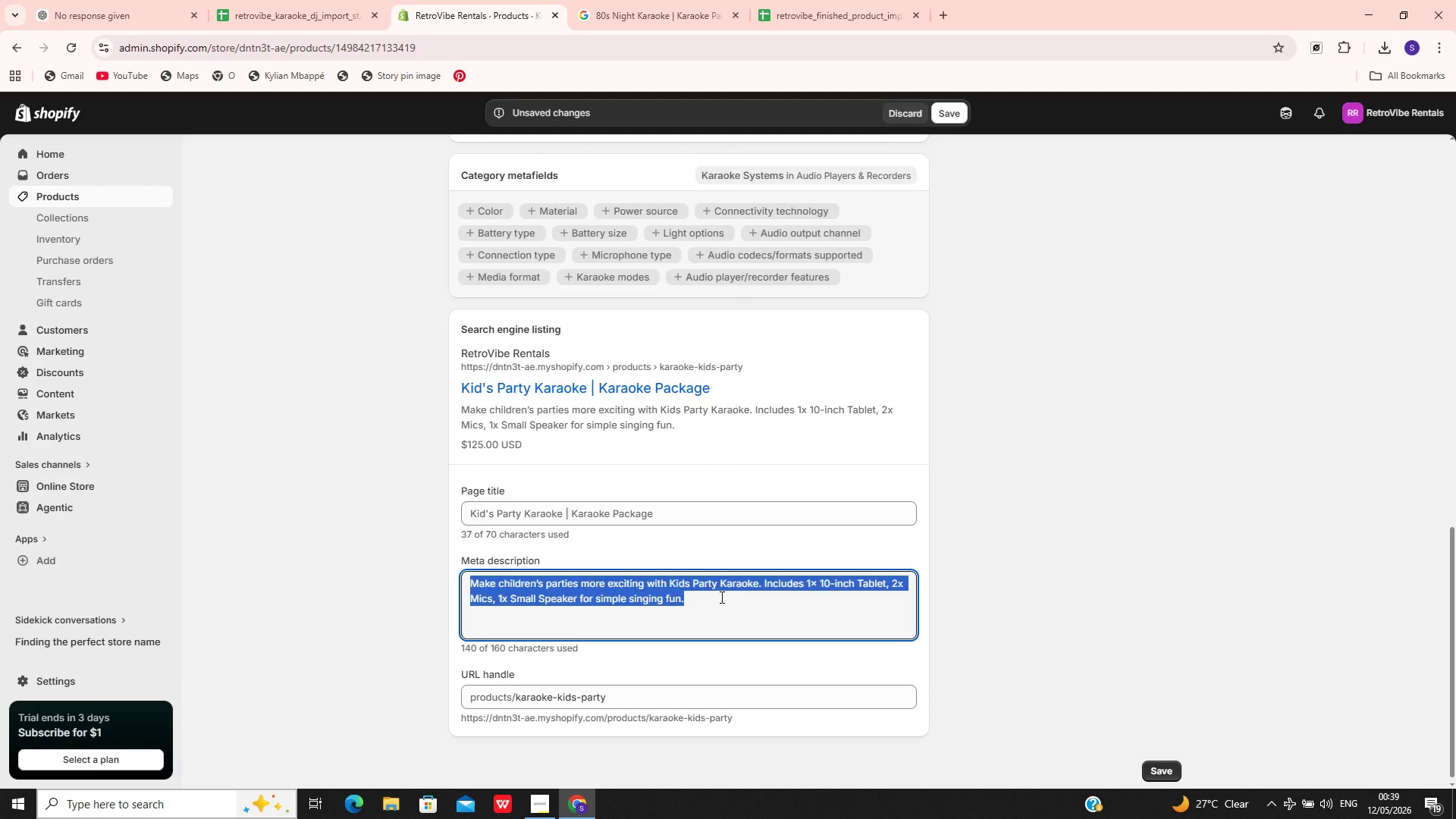 
key(Control+V)
 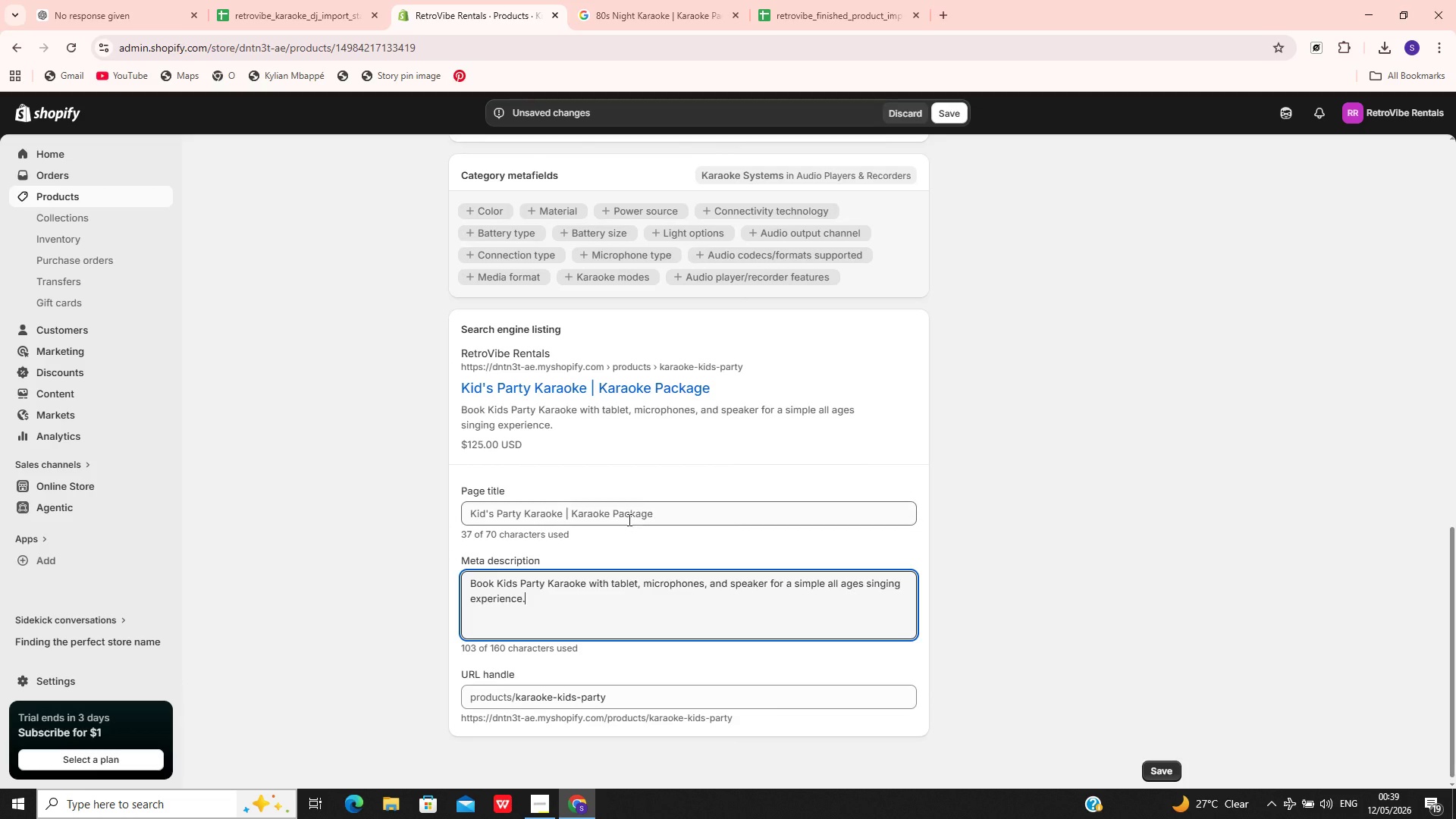 
left_click([649, 504])
 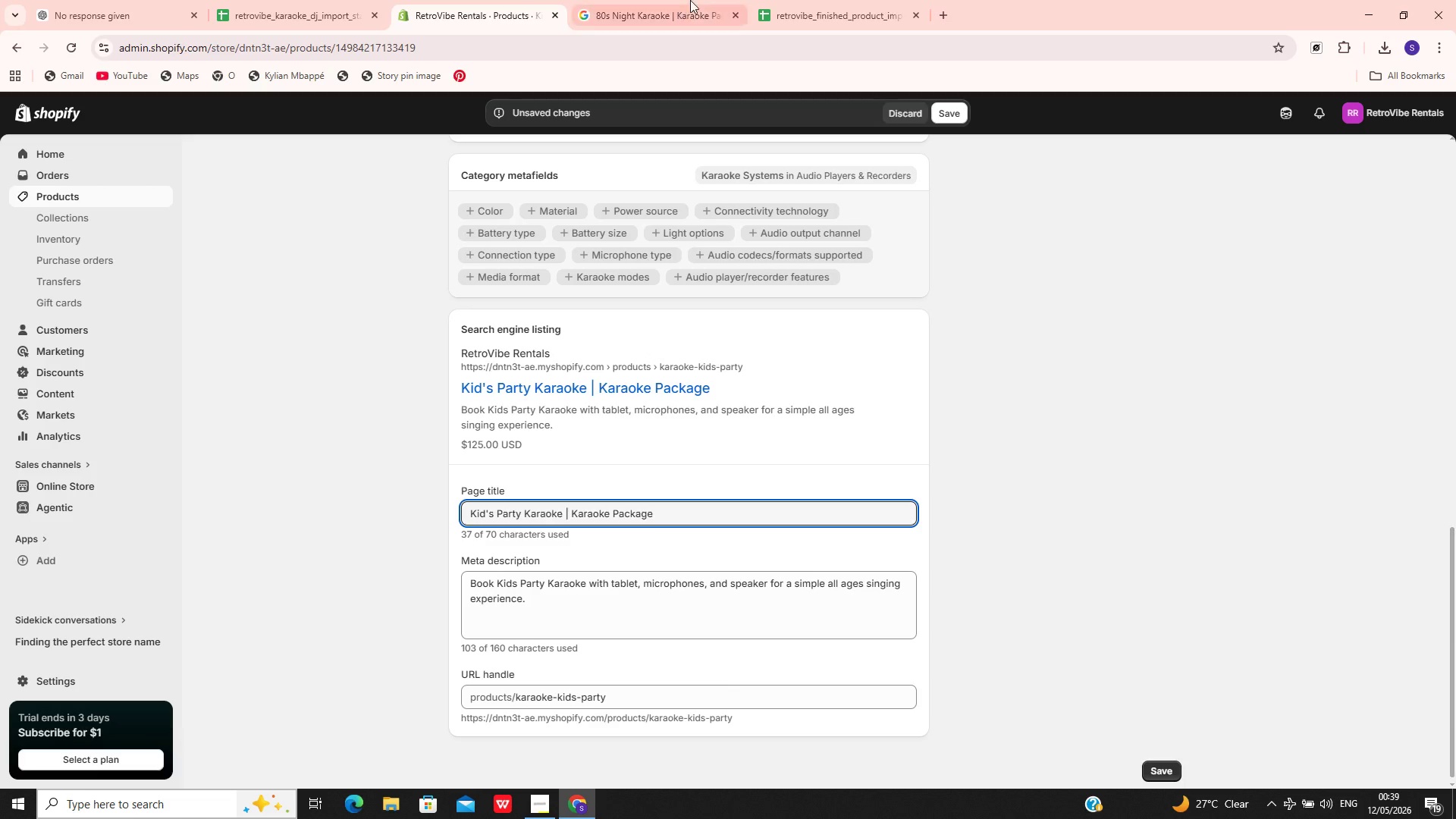 
left_click([777, 0])
 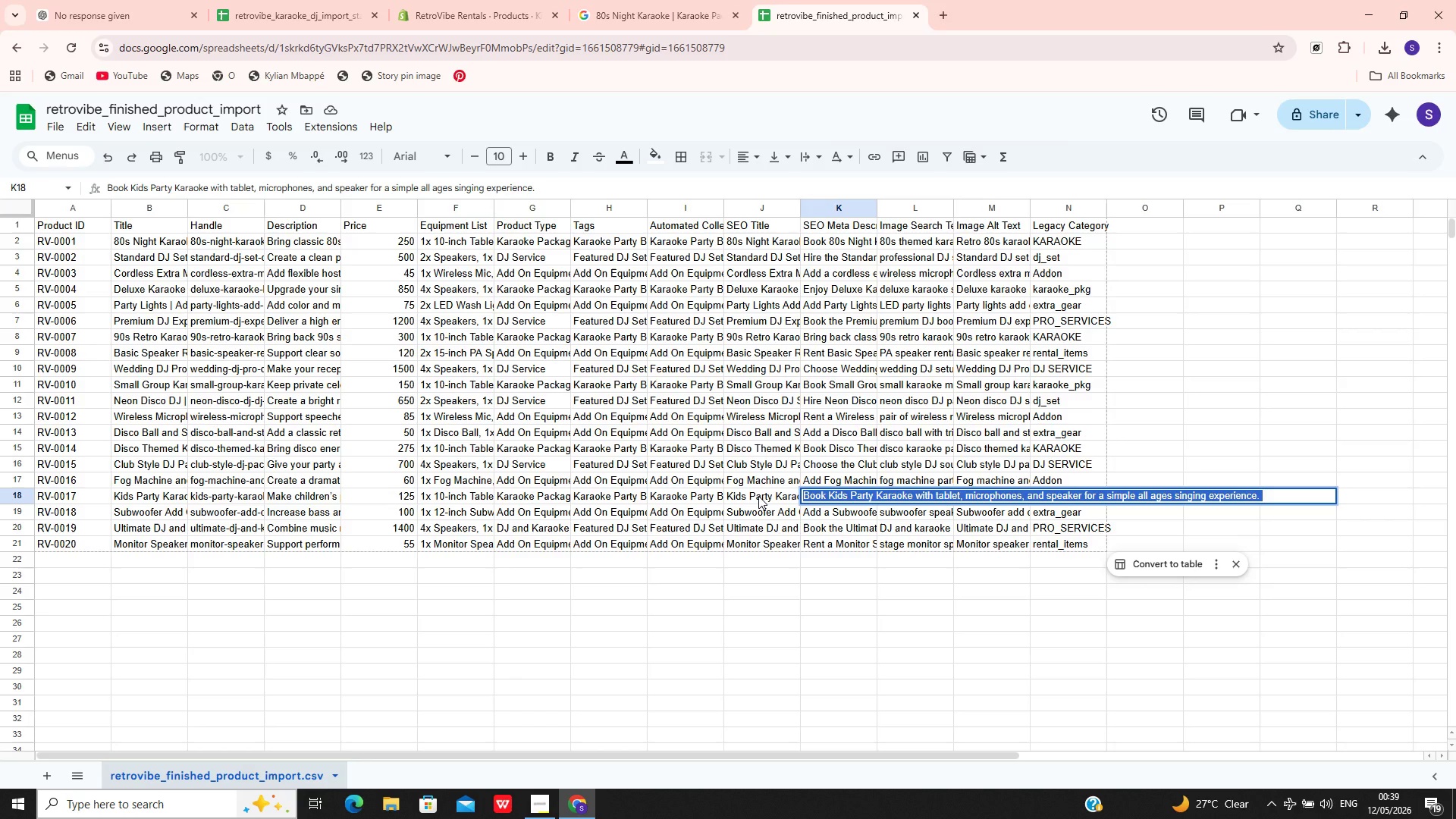 
double_click([758, 496])
 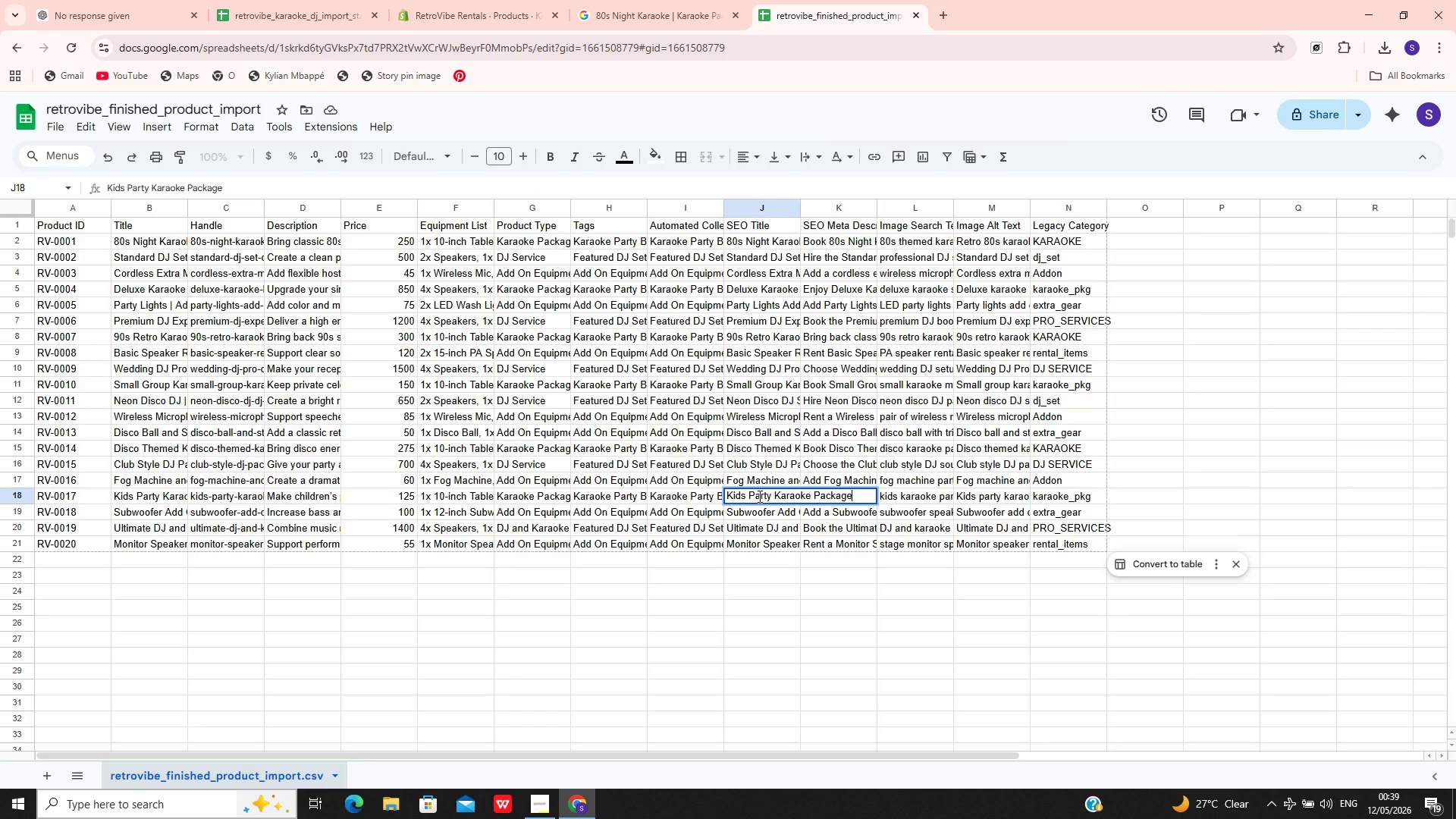 
key(Control+A)
 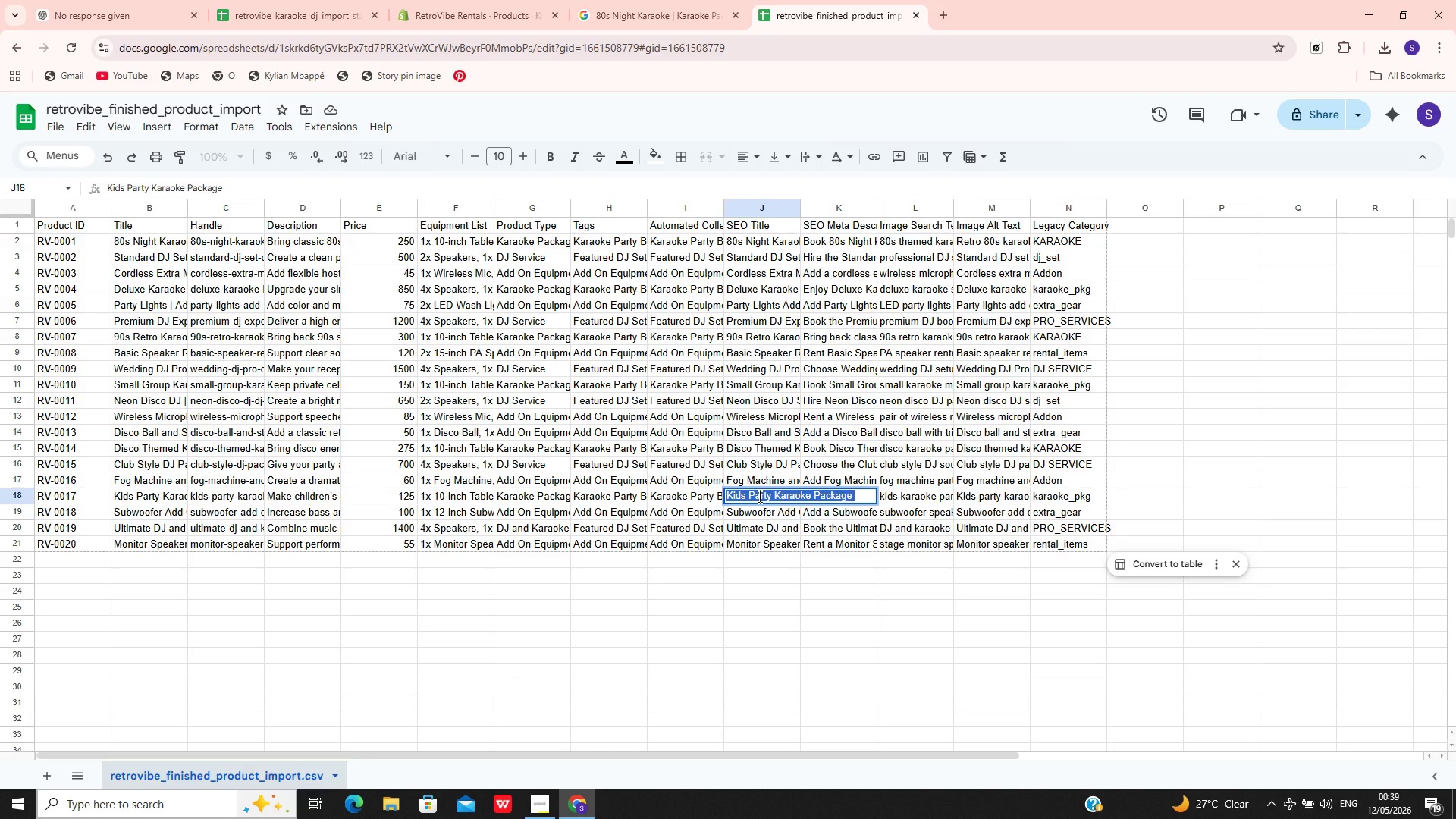 
key(Control+C)
 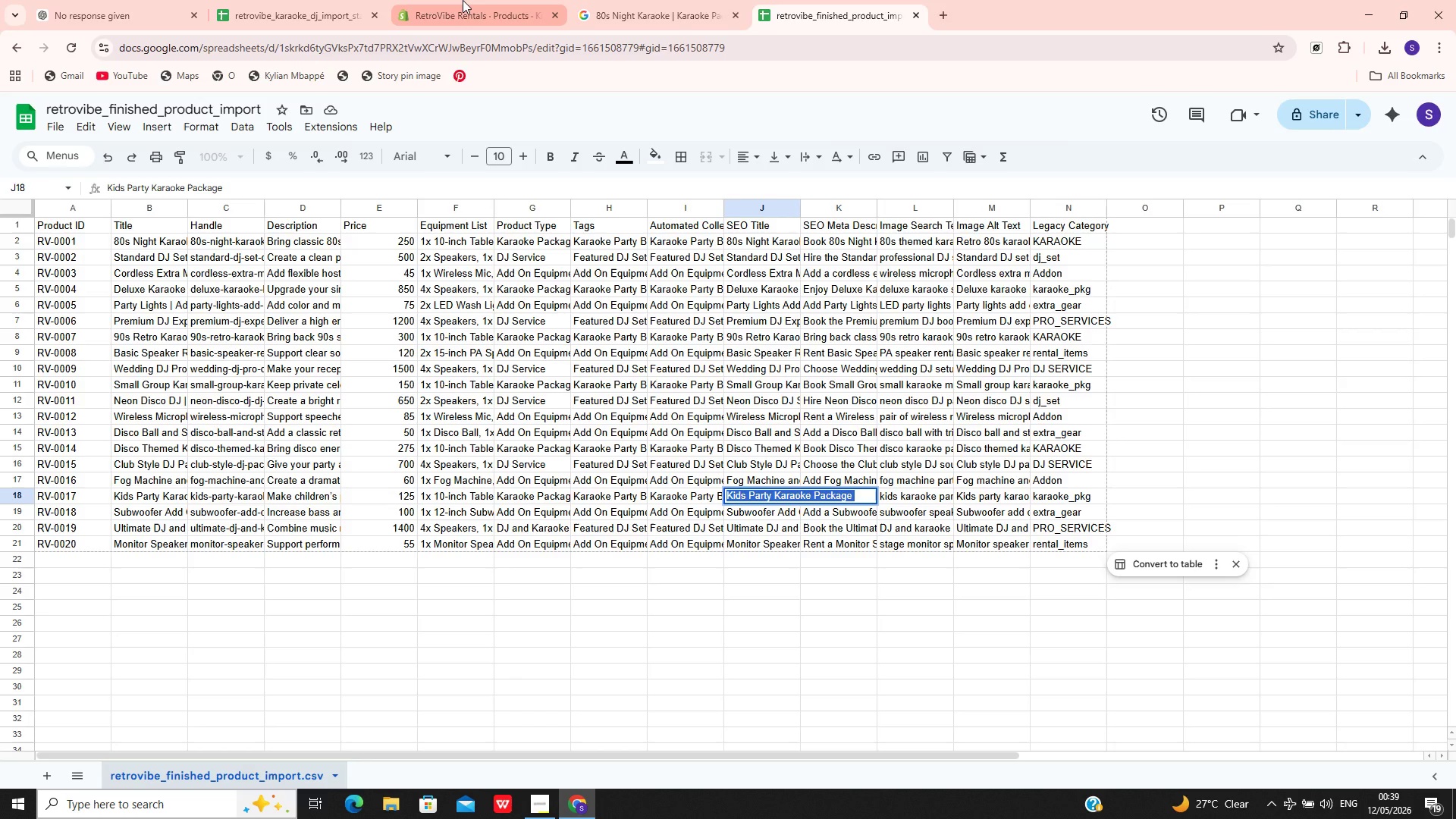 
left_click([462, 0])
 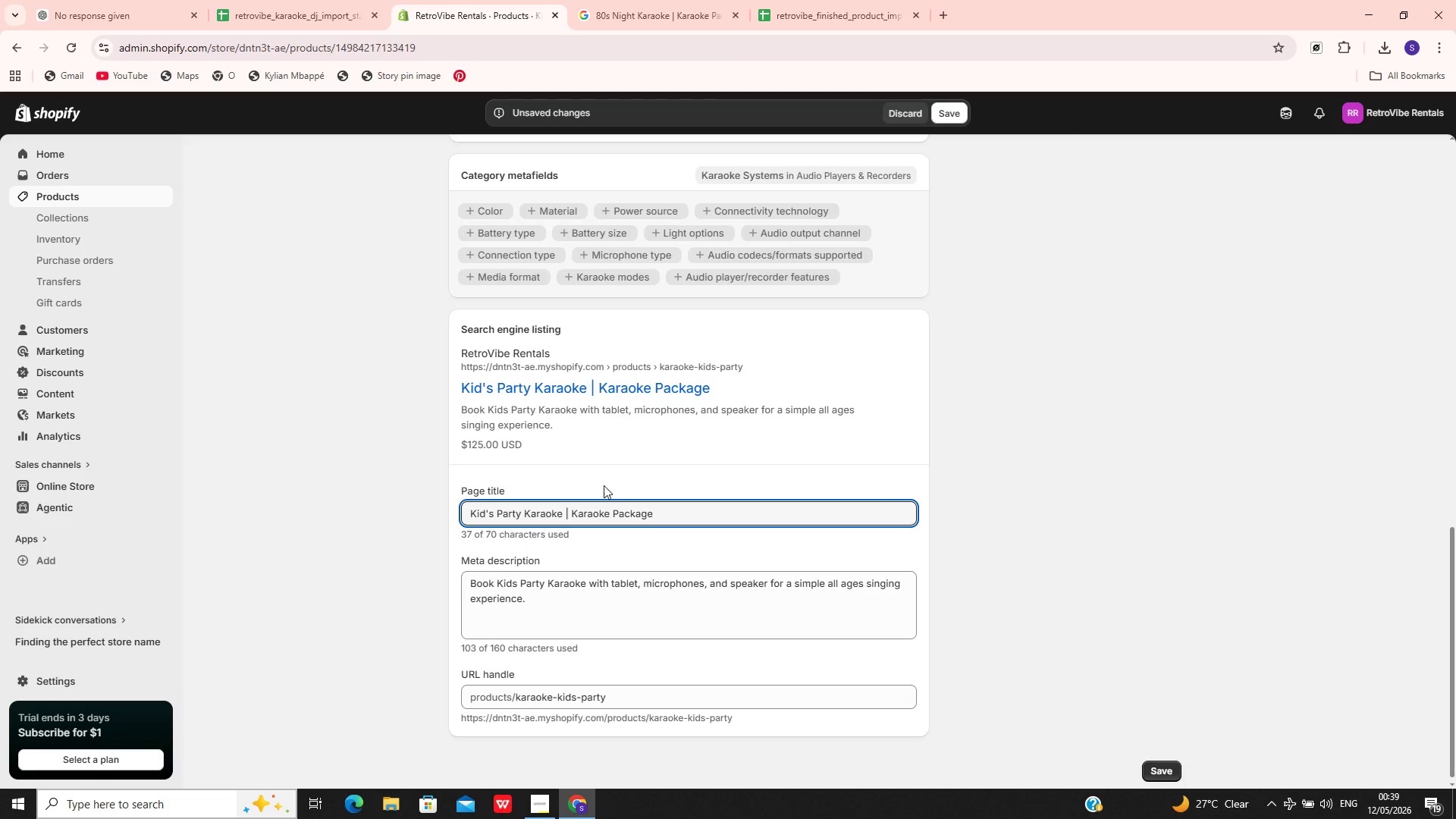 
key(Control+A)
 